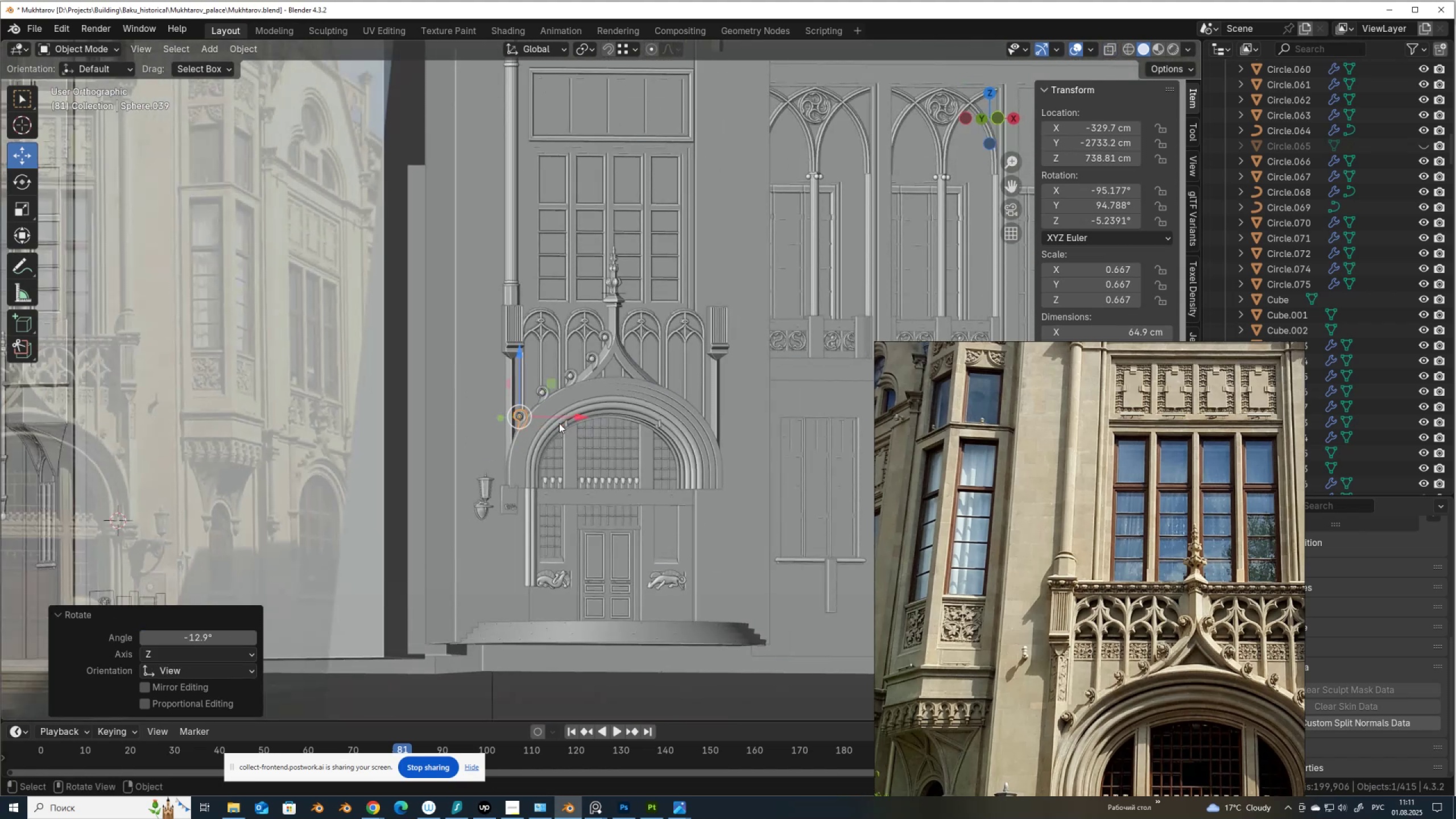 
hold_key(key=ShiftLeft, duration=0.59)
 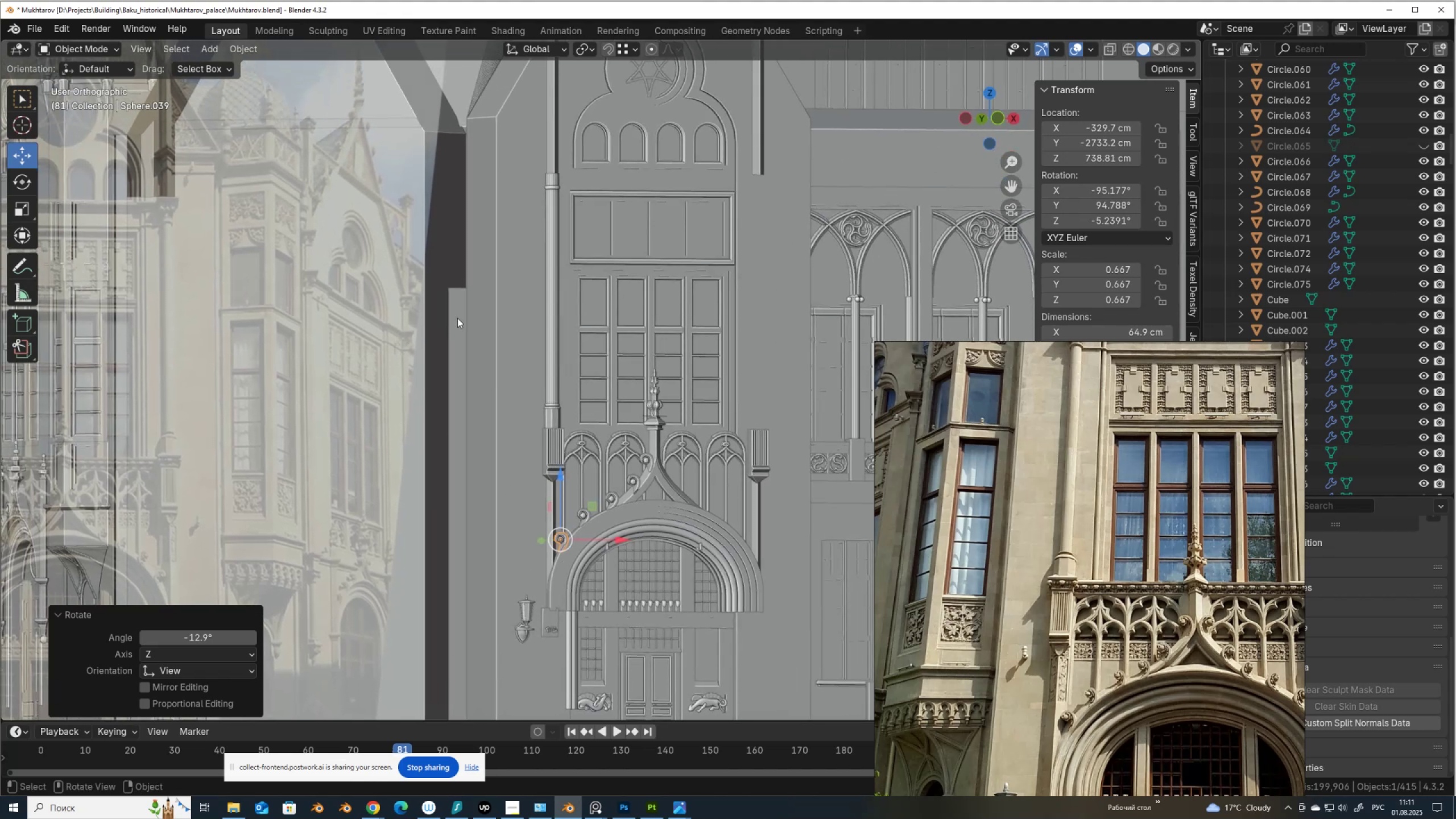 
scroll: coordinate [458, 317], scroll_direction: down, amount: 2.0
 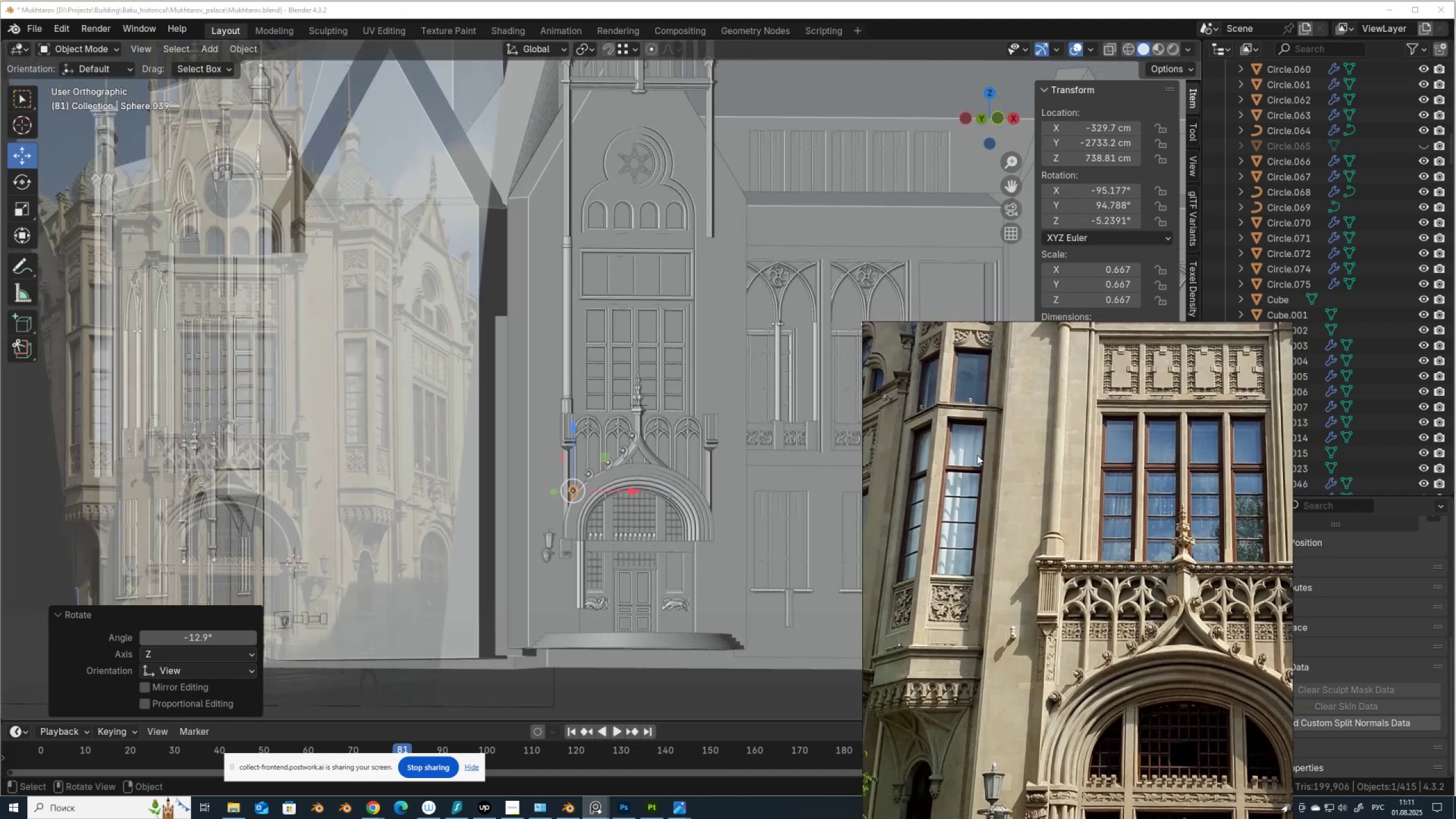 
scroll: coordinate [1097, 369], scroll_direction: up, amount: 2.0
 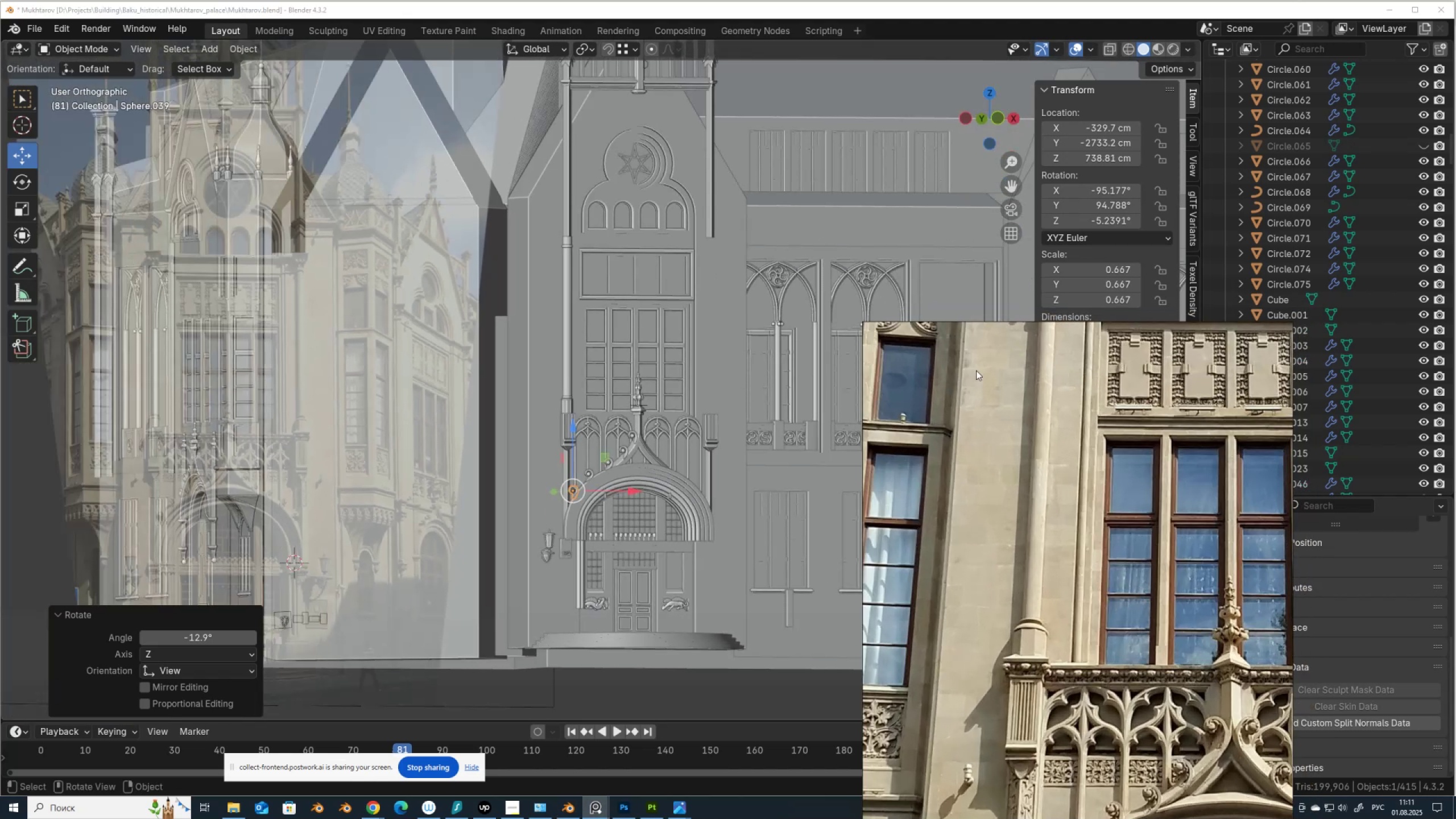 
scroll: coordinate [512, 374], scroll_direction: down, amount: 1.0
 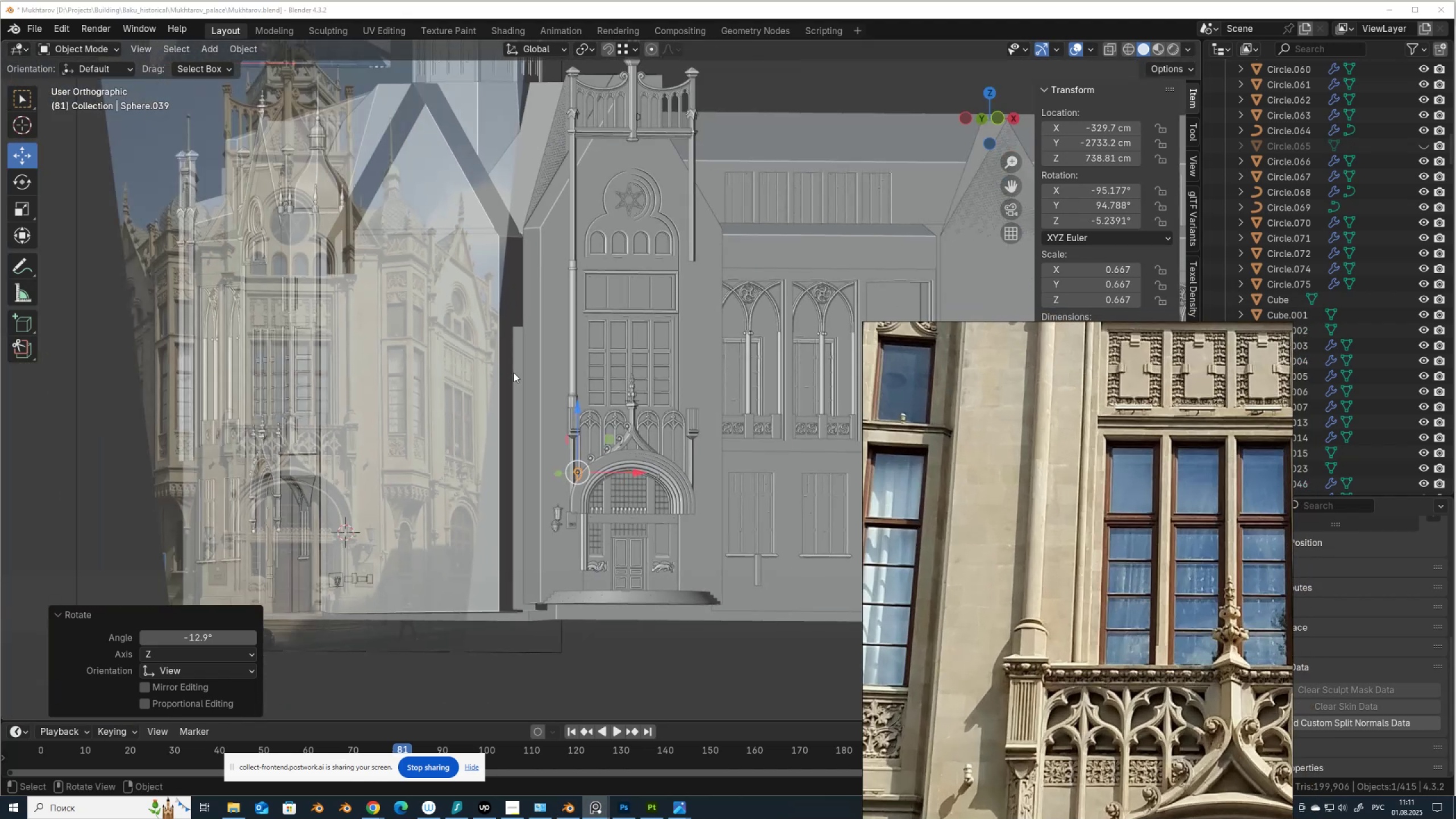 
hold_key(key=ShiftLeft, duration=0.68)
 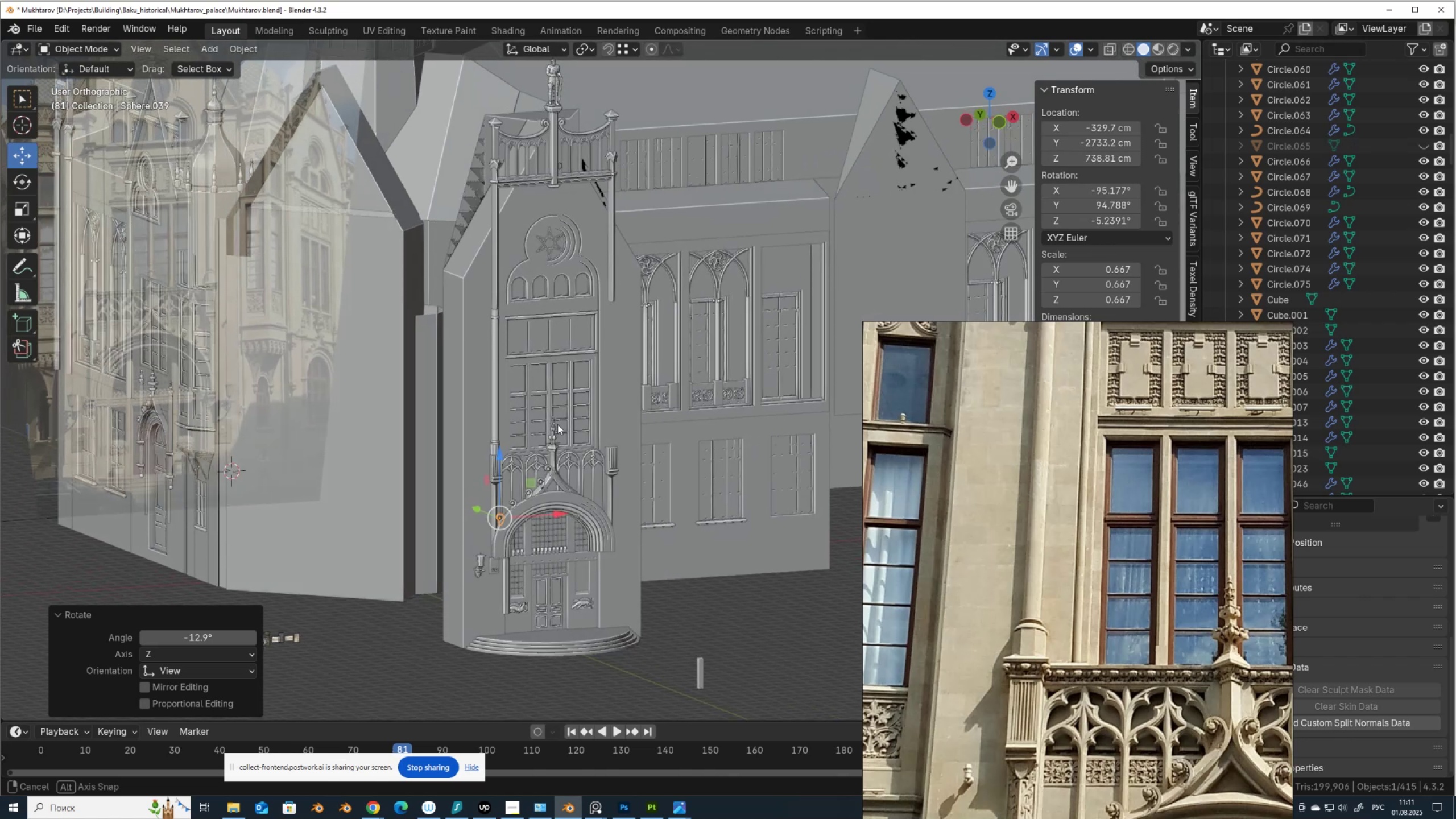 
scroll: coordinate [1006, 513], scroll_direction: down, amount: 6.0
 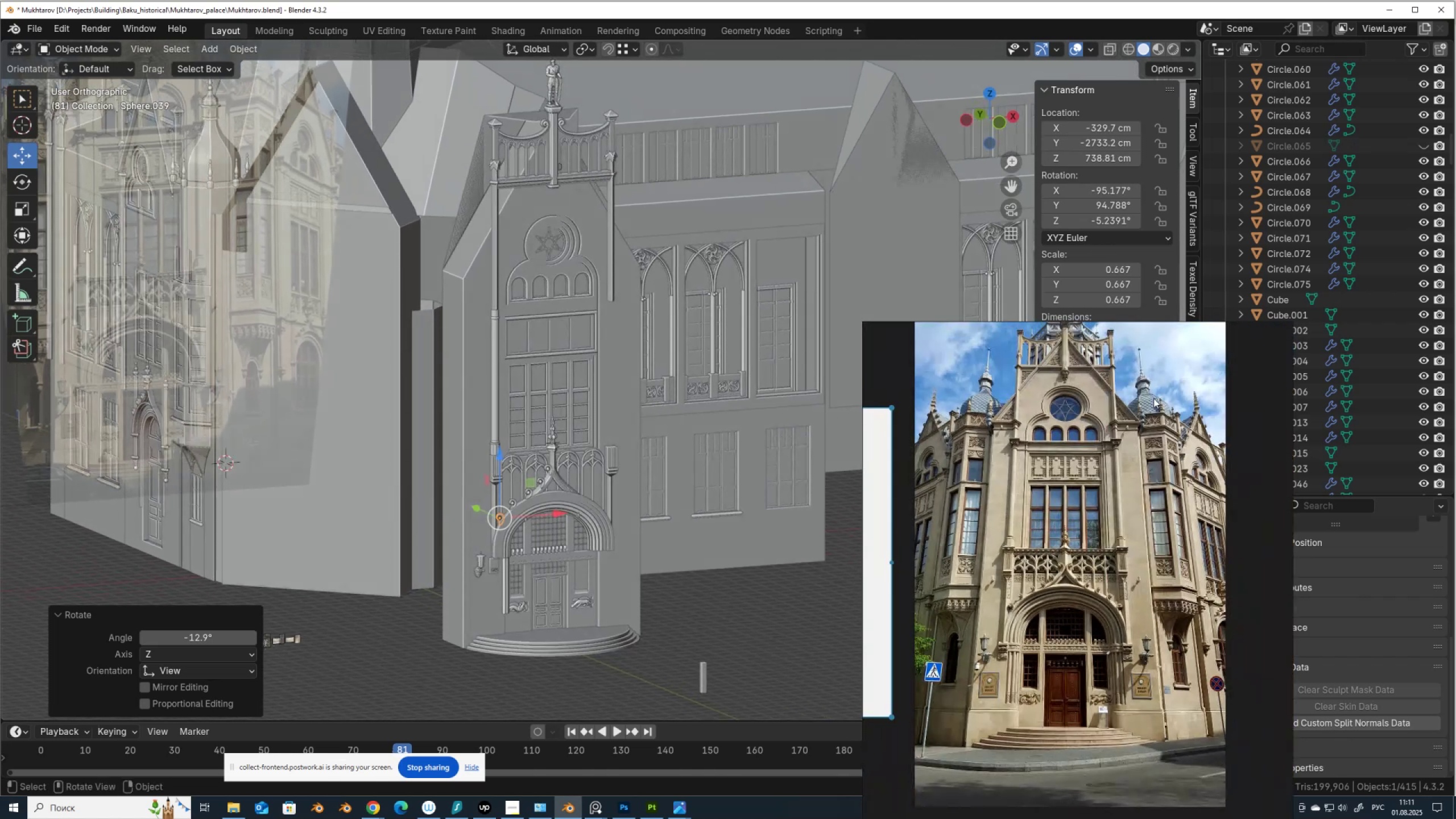 
scroll: coordinate [1079, 533], scroll_direction: up, amount: 10.0
 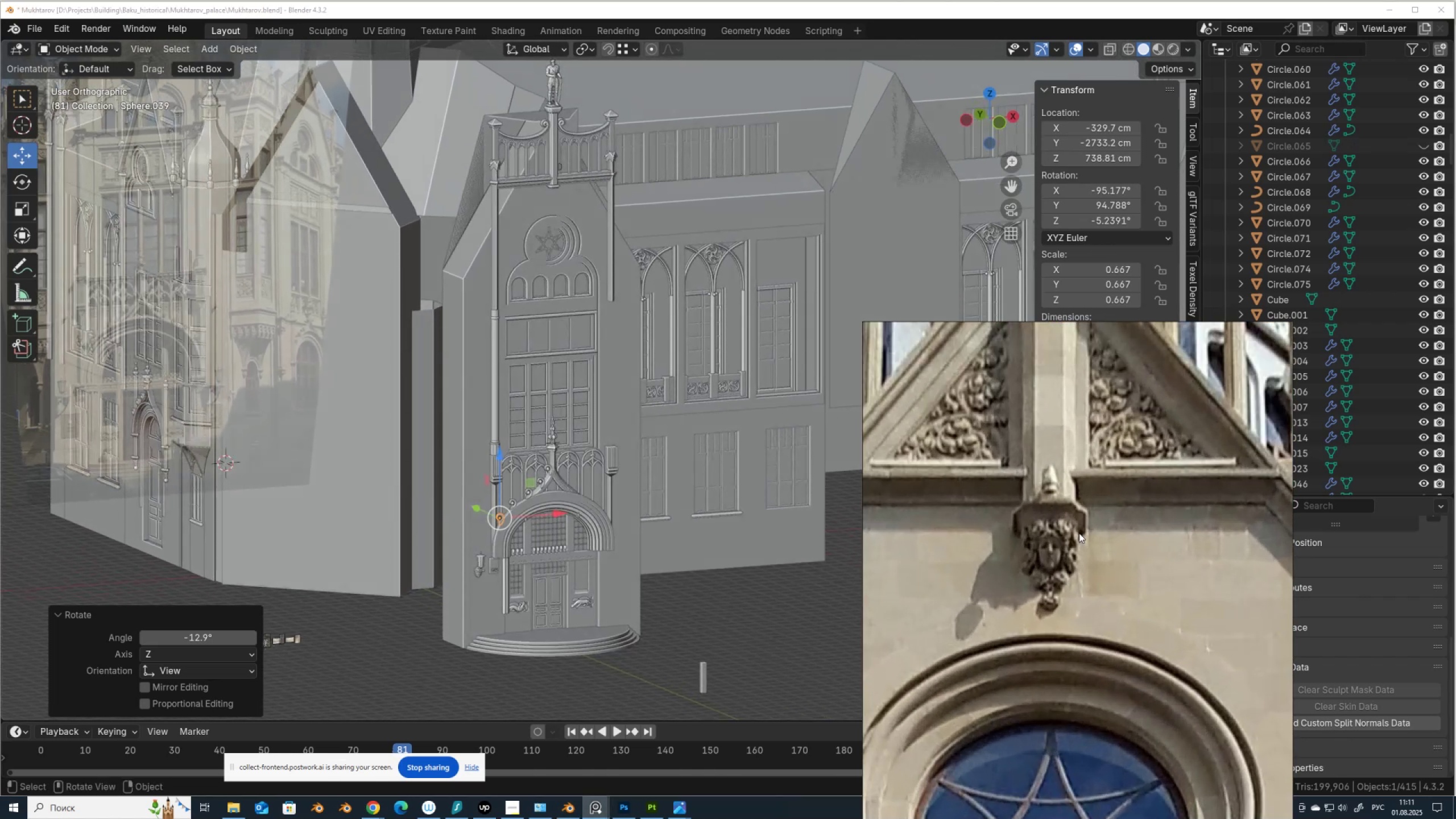 
scroll: coordinate [618, 437], scroll_direction: down, amount: 4.0
 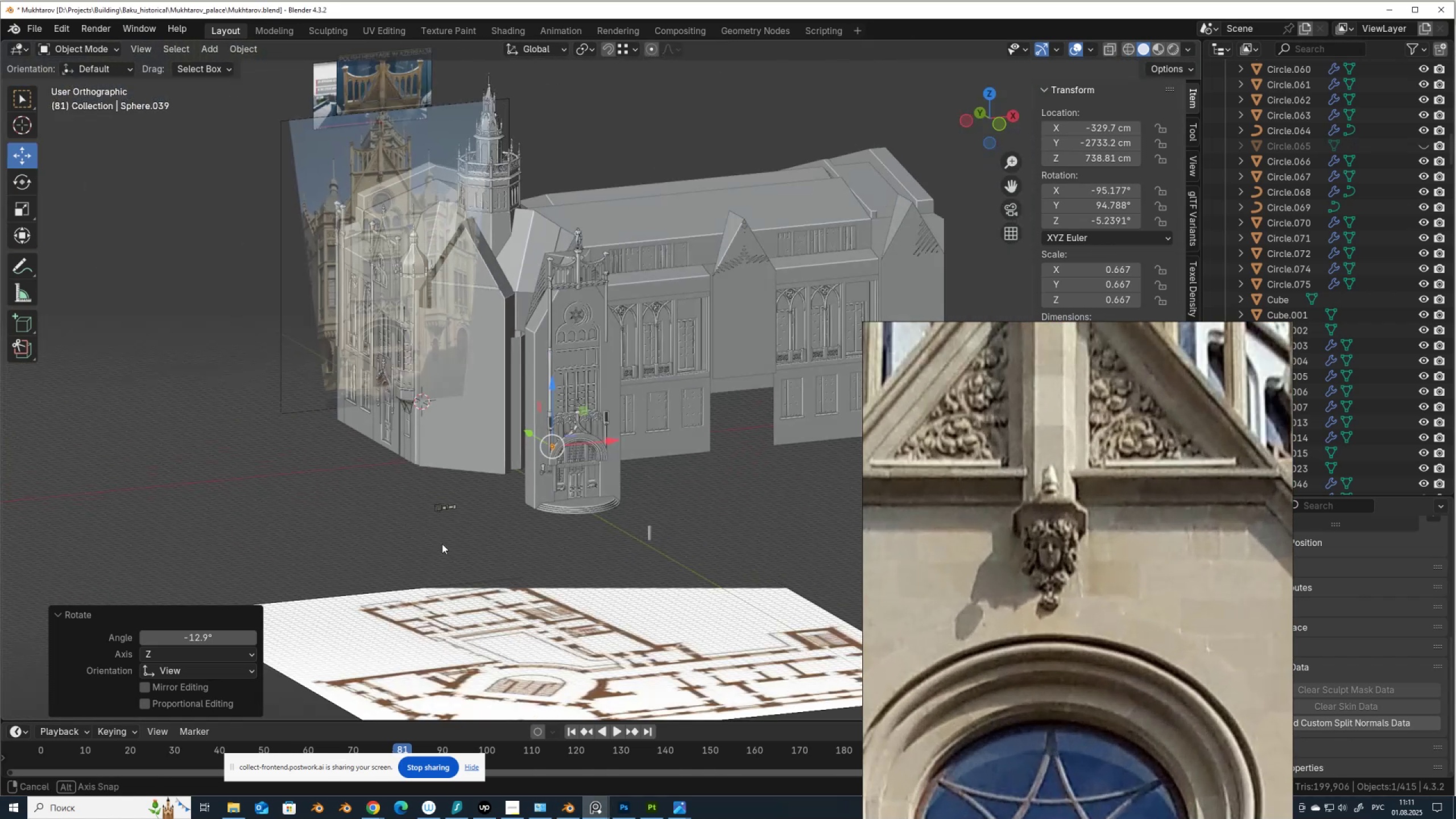 
scroll: coordinate [442, 551], scroll_direction: up, amount: 3.0
 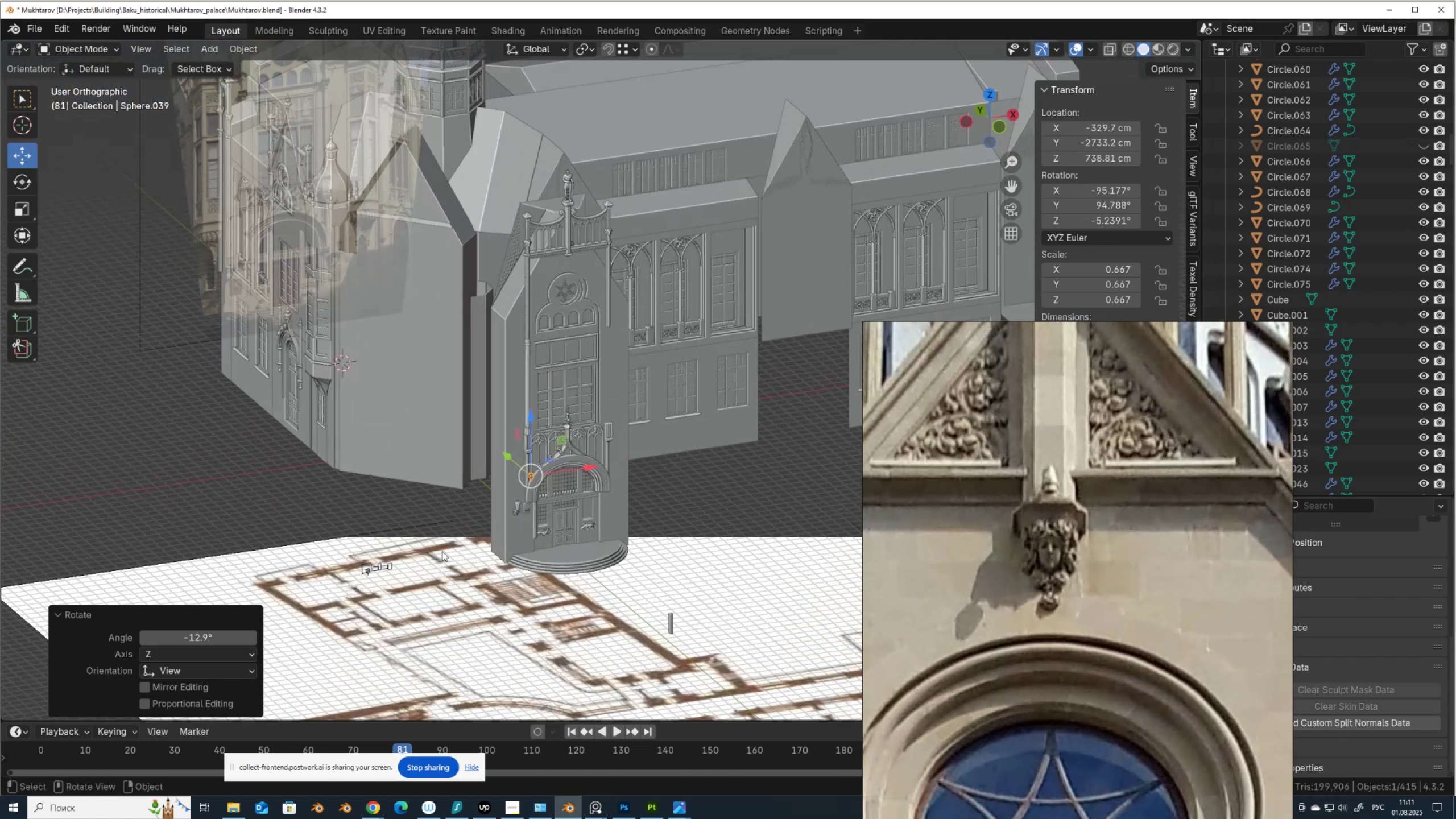 
hold_key(key=ShiftLeft, duration=0.36)
 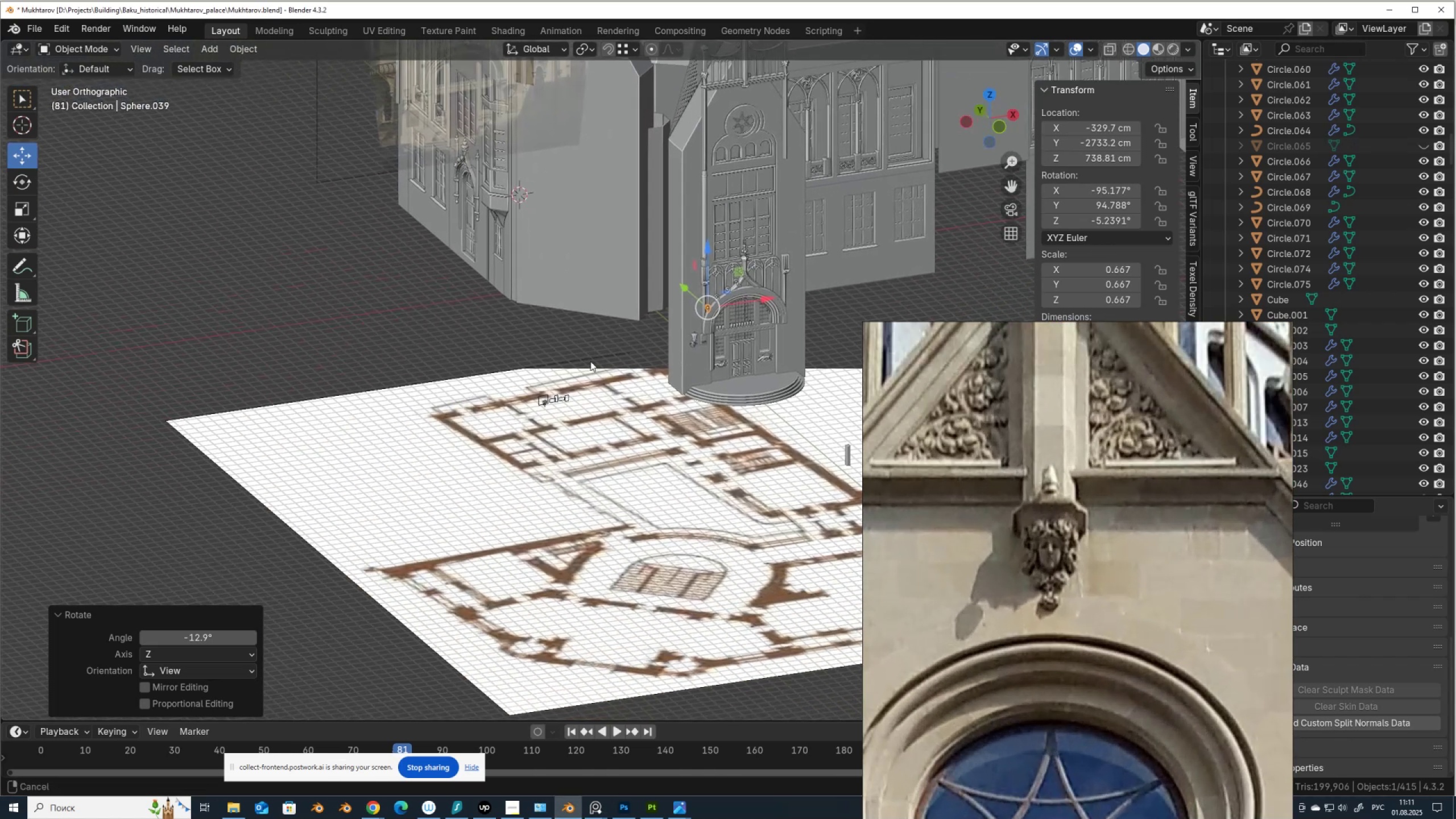 
scroll: coordinate [385, 493], scroll_direction: up, amount: 14.0
 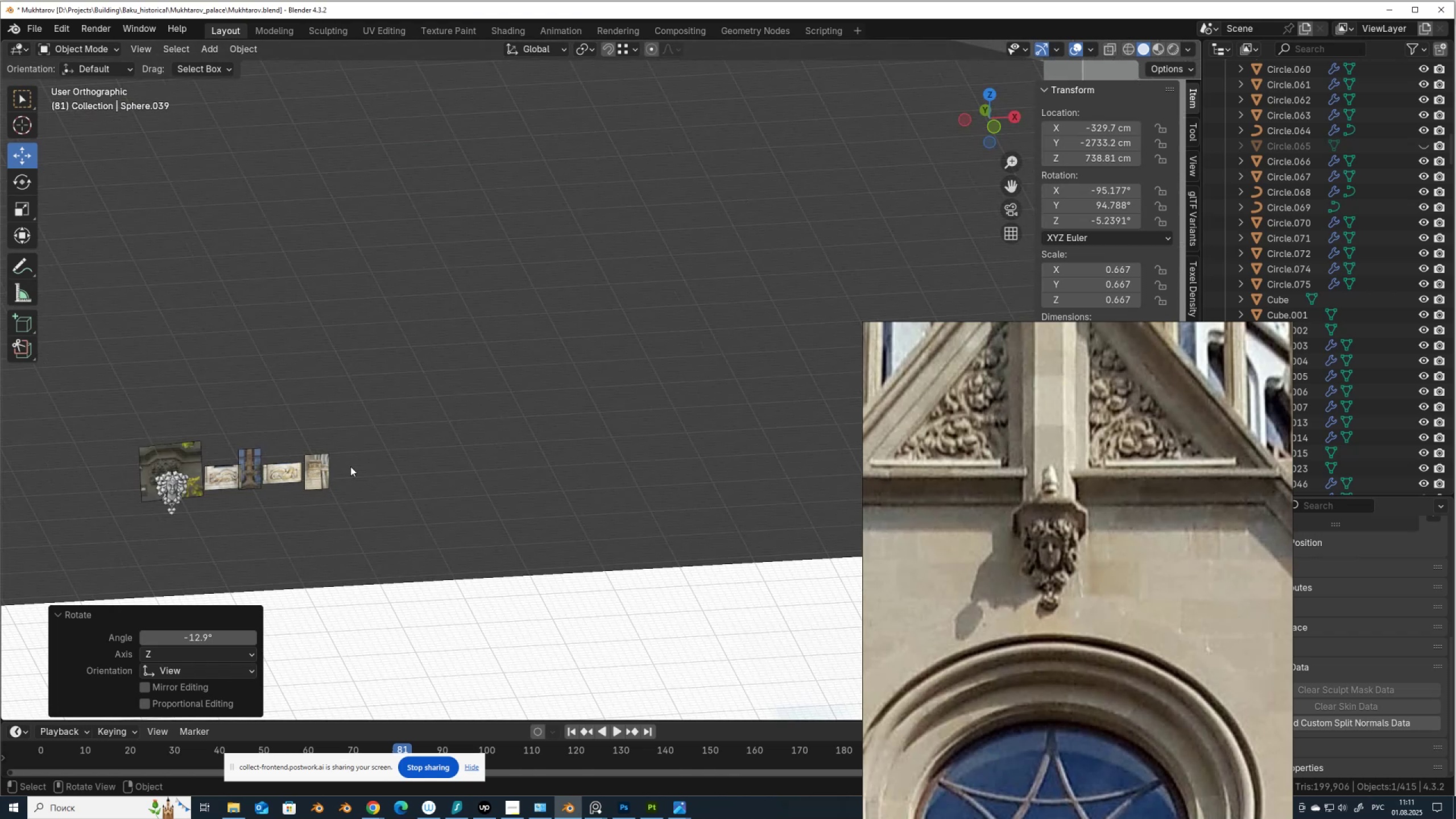 
hold_key(key=ShiftLeft, duration=0.32)
 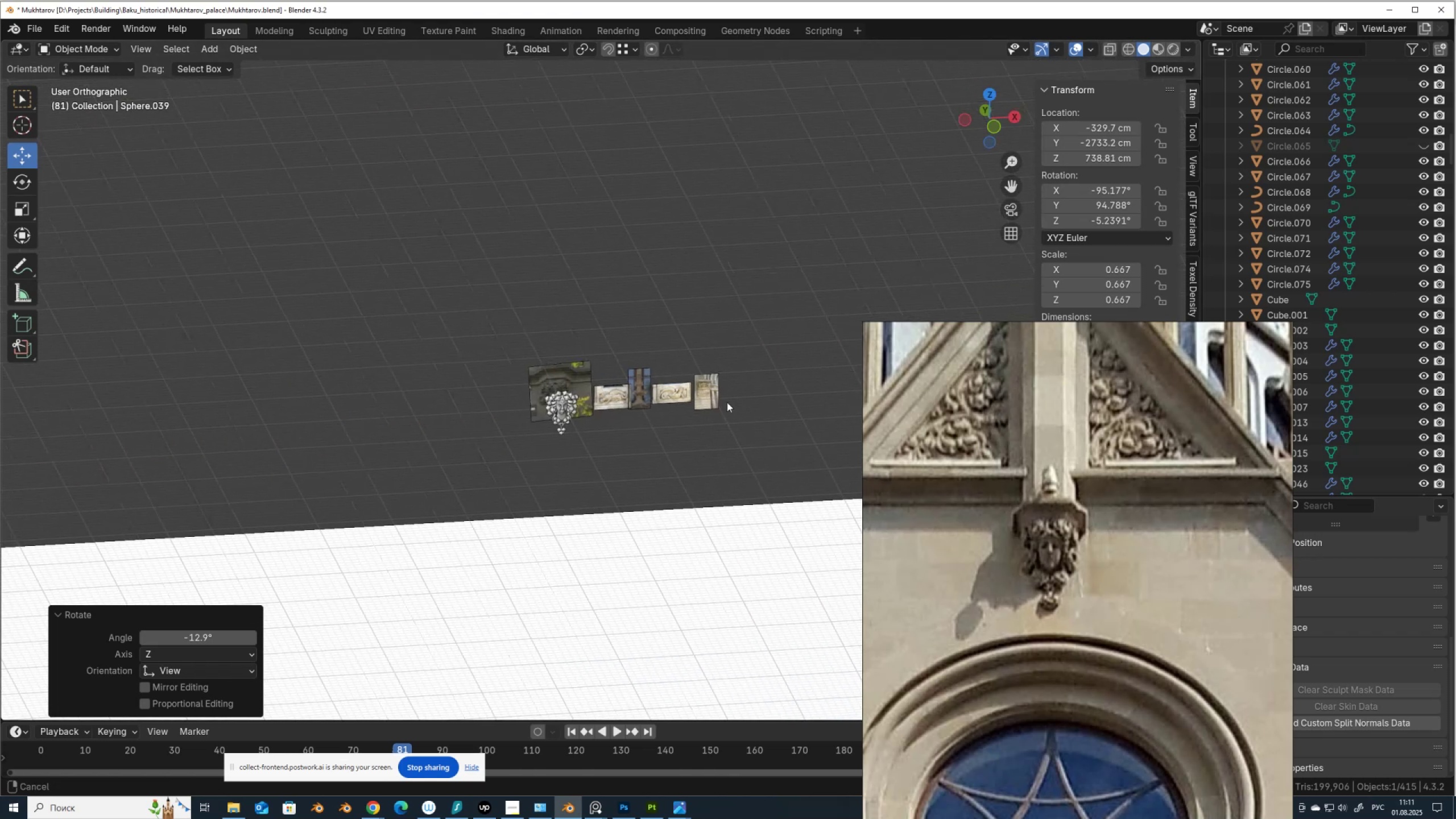 
scroll: coordinate [499, 502], scroll_direction: up, amount: 7.0
 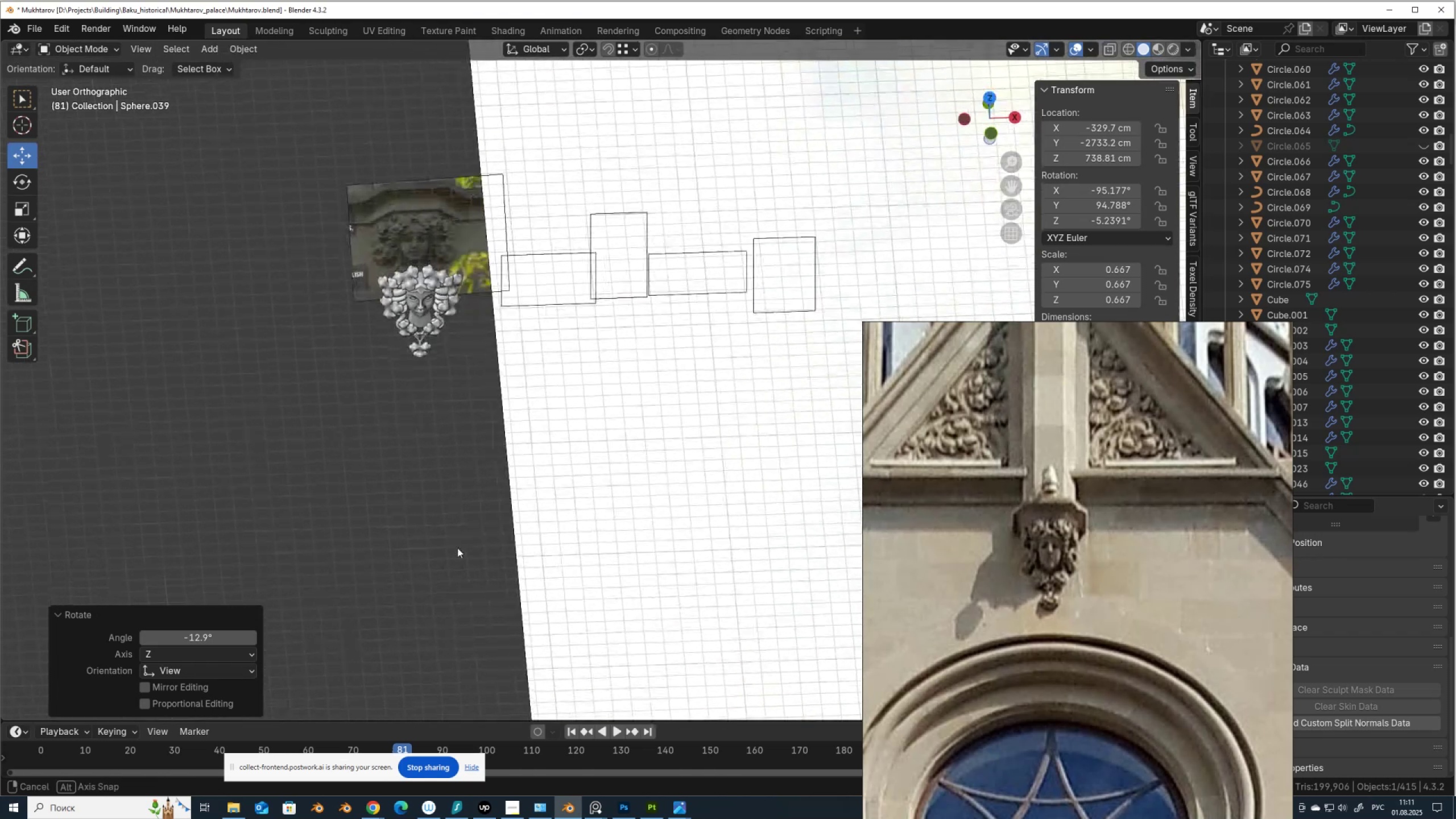 
hold_key(key=ShiftLeft, duration=0.46)
 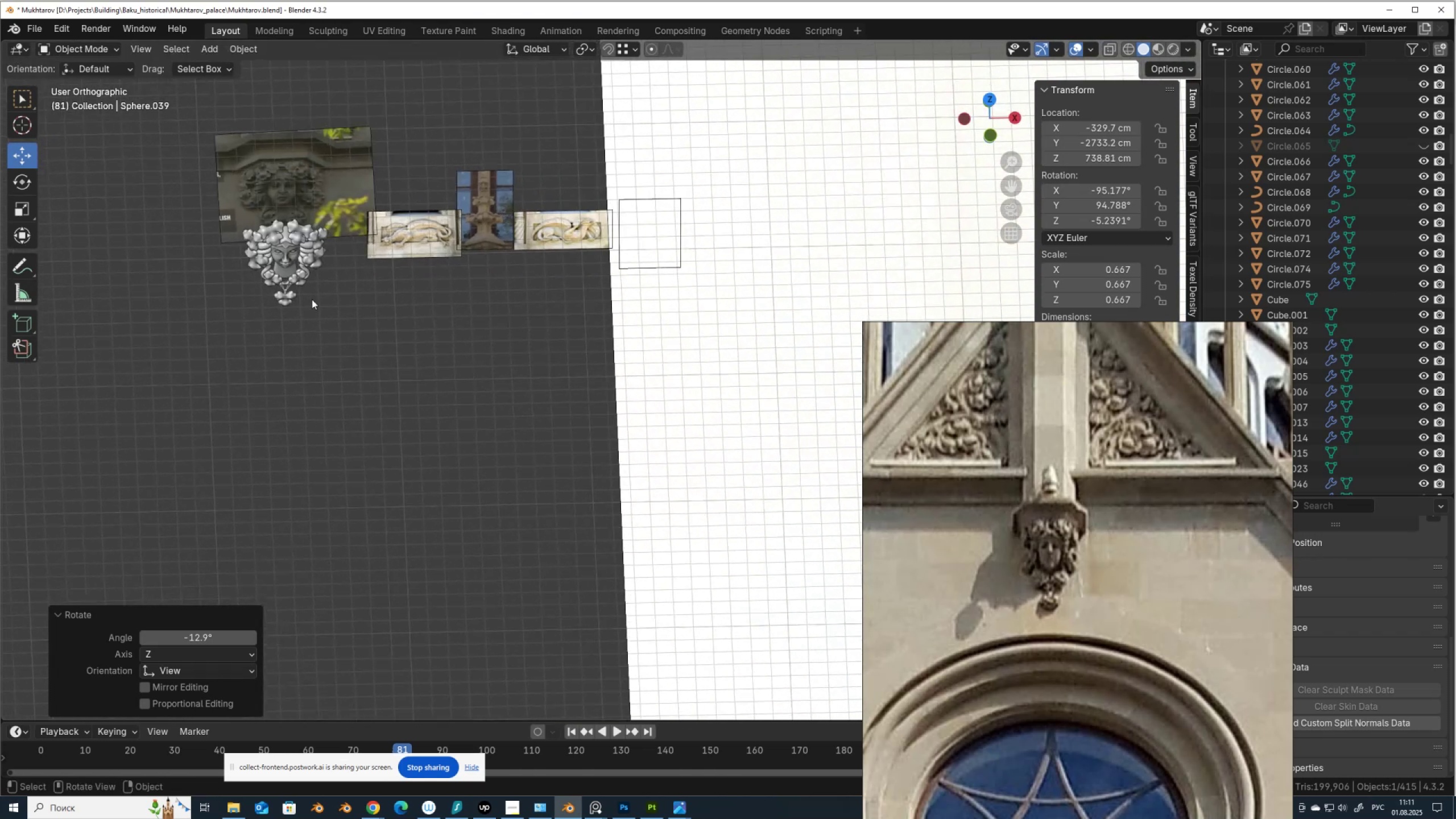 
left_click_drag(start_coordinate=[345, 333], to_coordinate=[220, 200])
 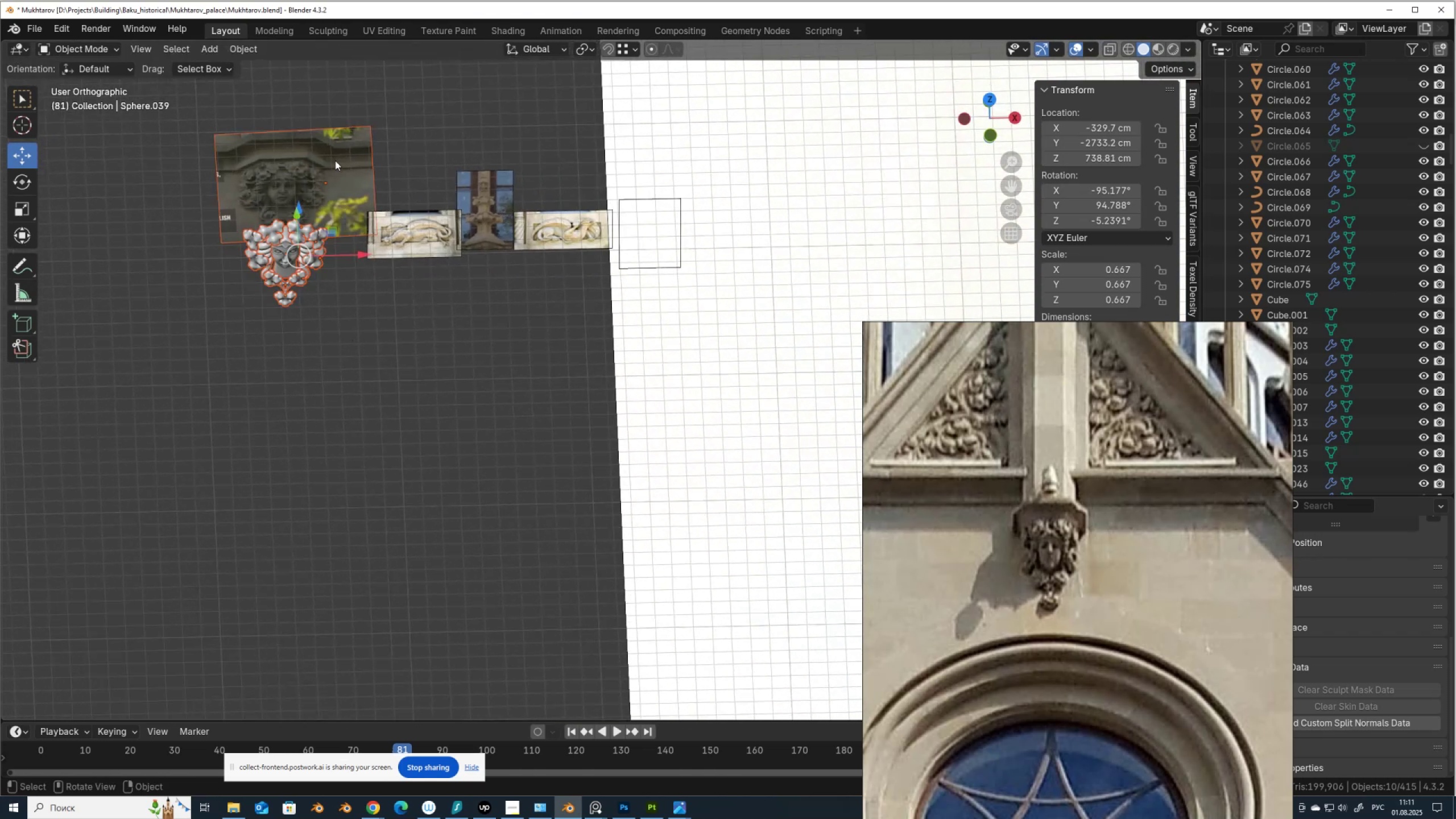 
hold_key(key=ControlLeft, duration=0.54)
left_click_drag(start_coordinate=[344, 117], to_coordinate=[386, 191])
 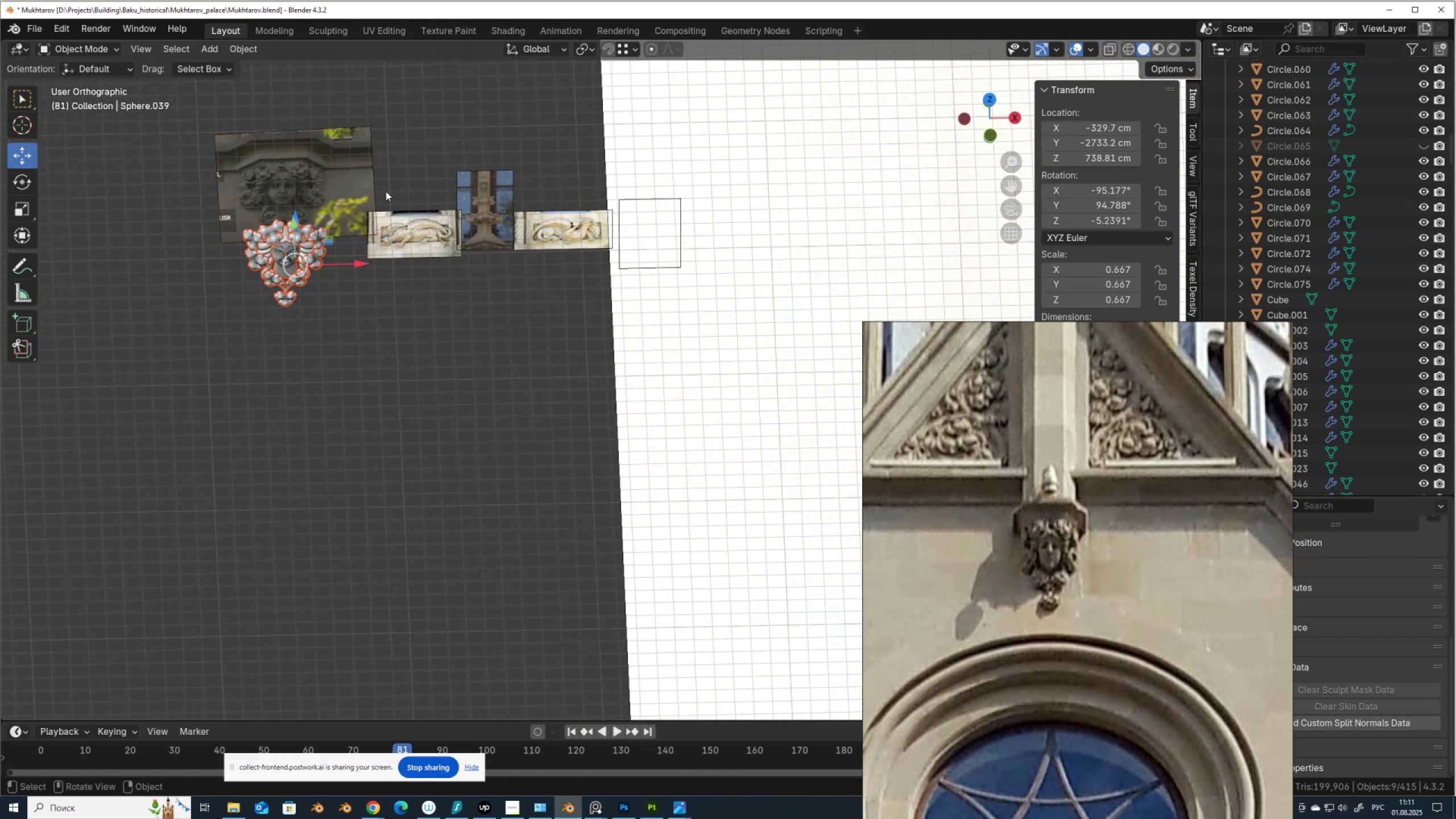 
key(Shift+D)
 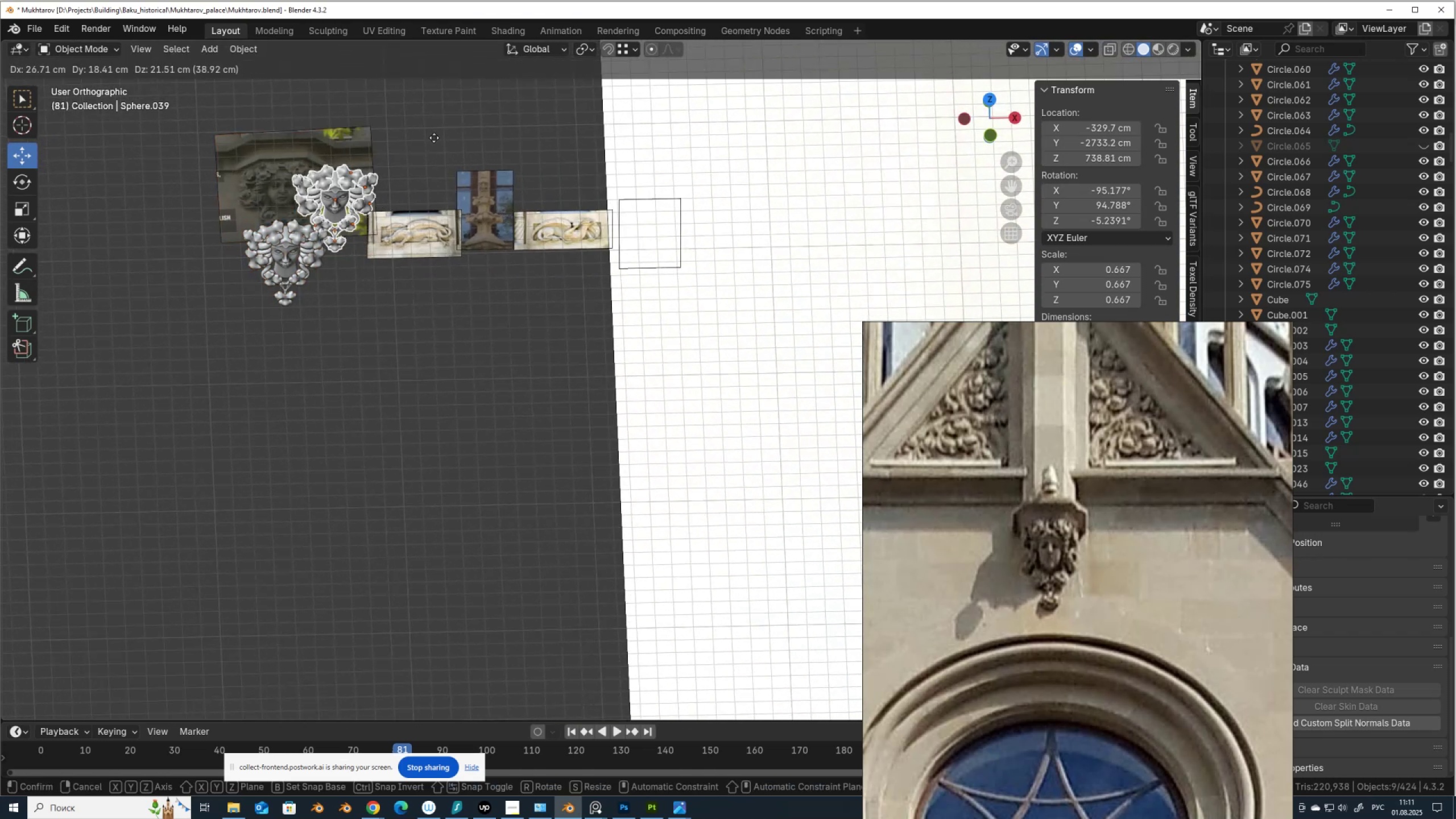 
right_click([434, 138])
 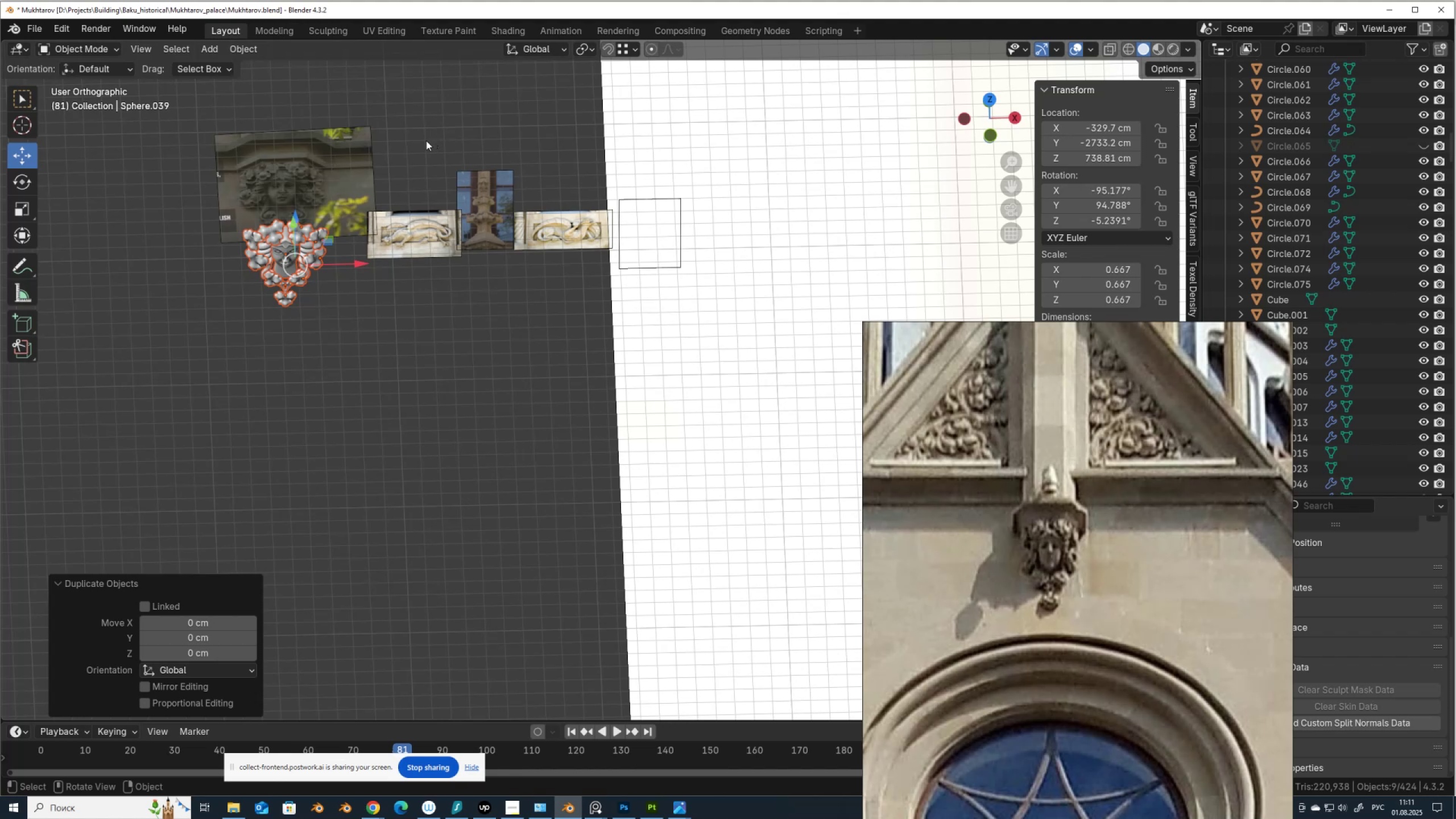 
key(M)
 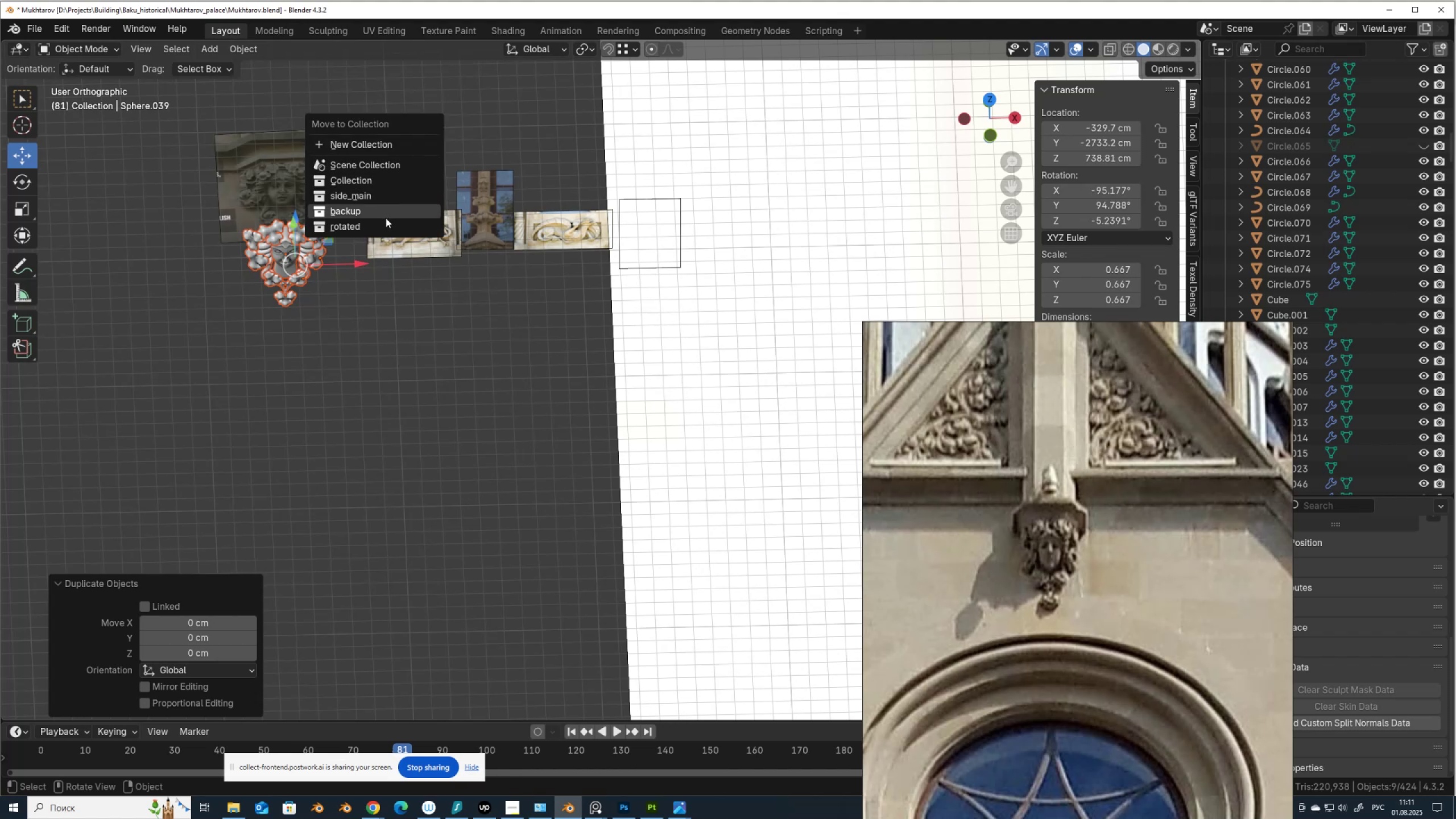 
left_click([386, 218])
 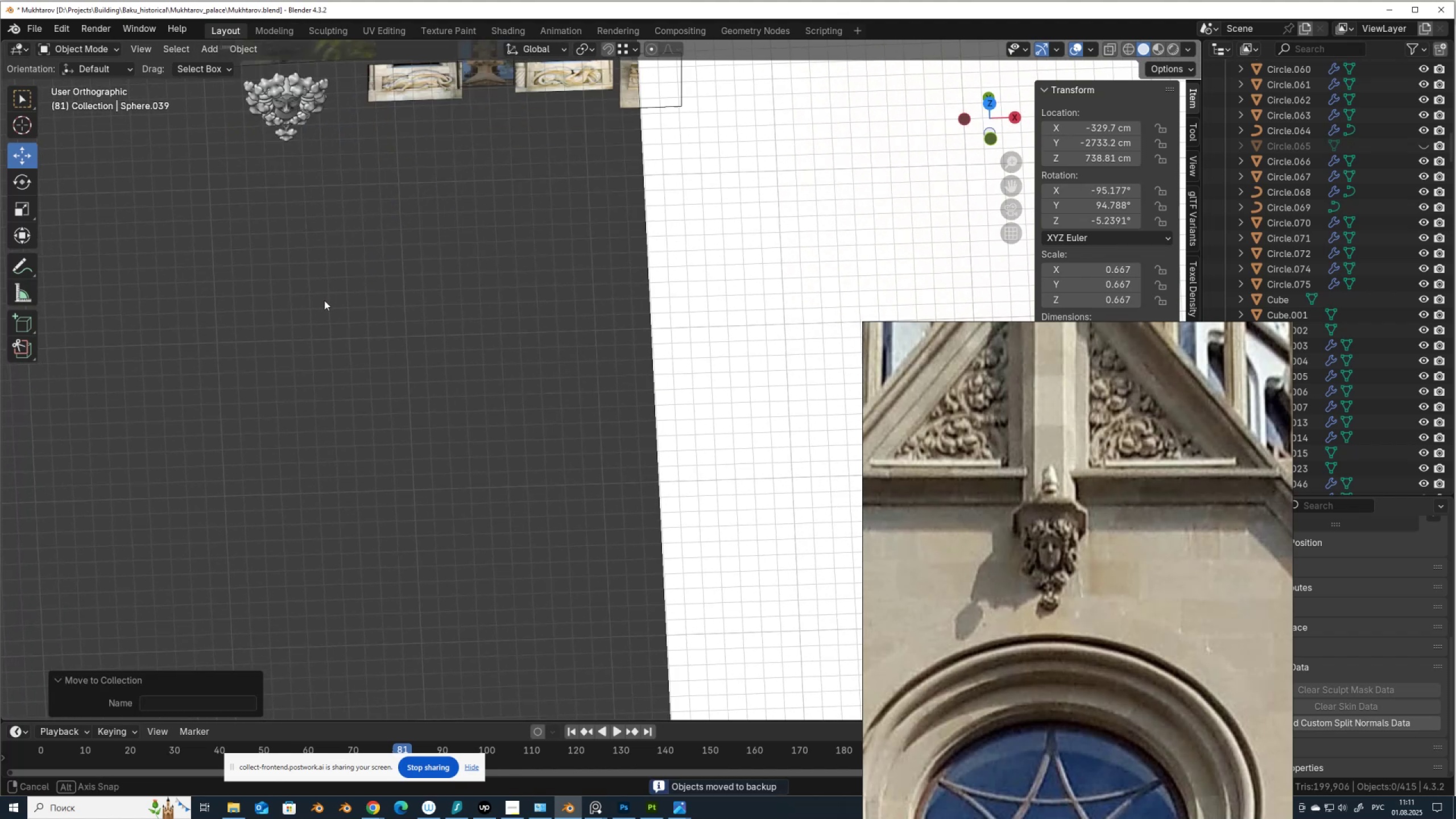 
left_click_drag(start_coordinate=[348, 162], to_coordinate=[254, 81])
 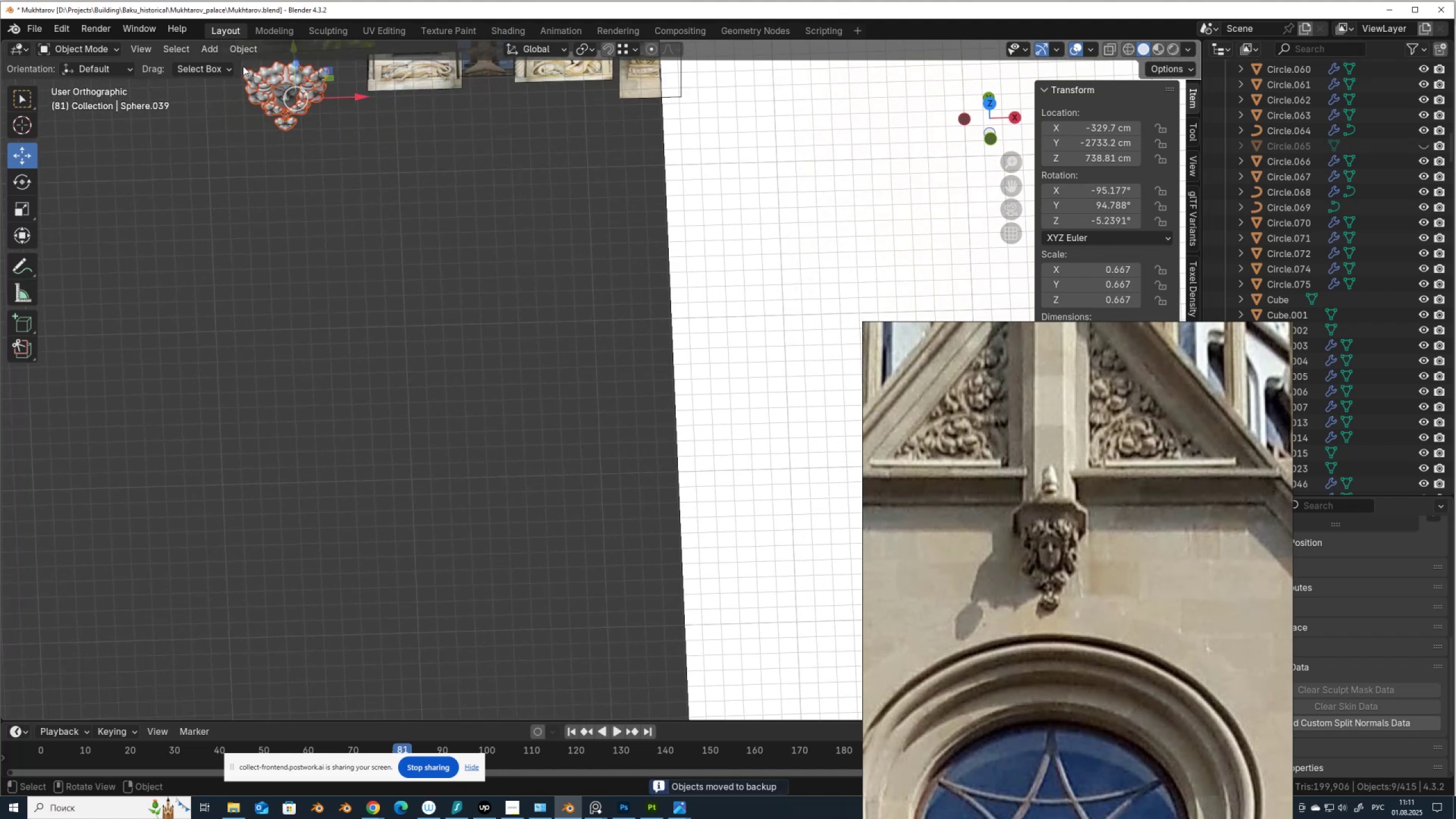 
hold_key(key=ShiftLeft, duration=0.47)
 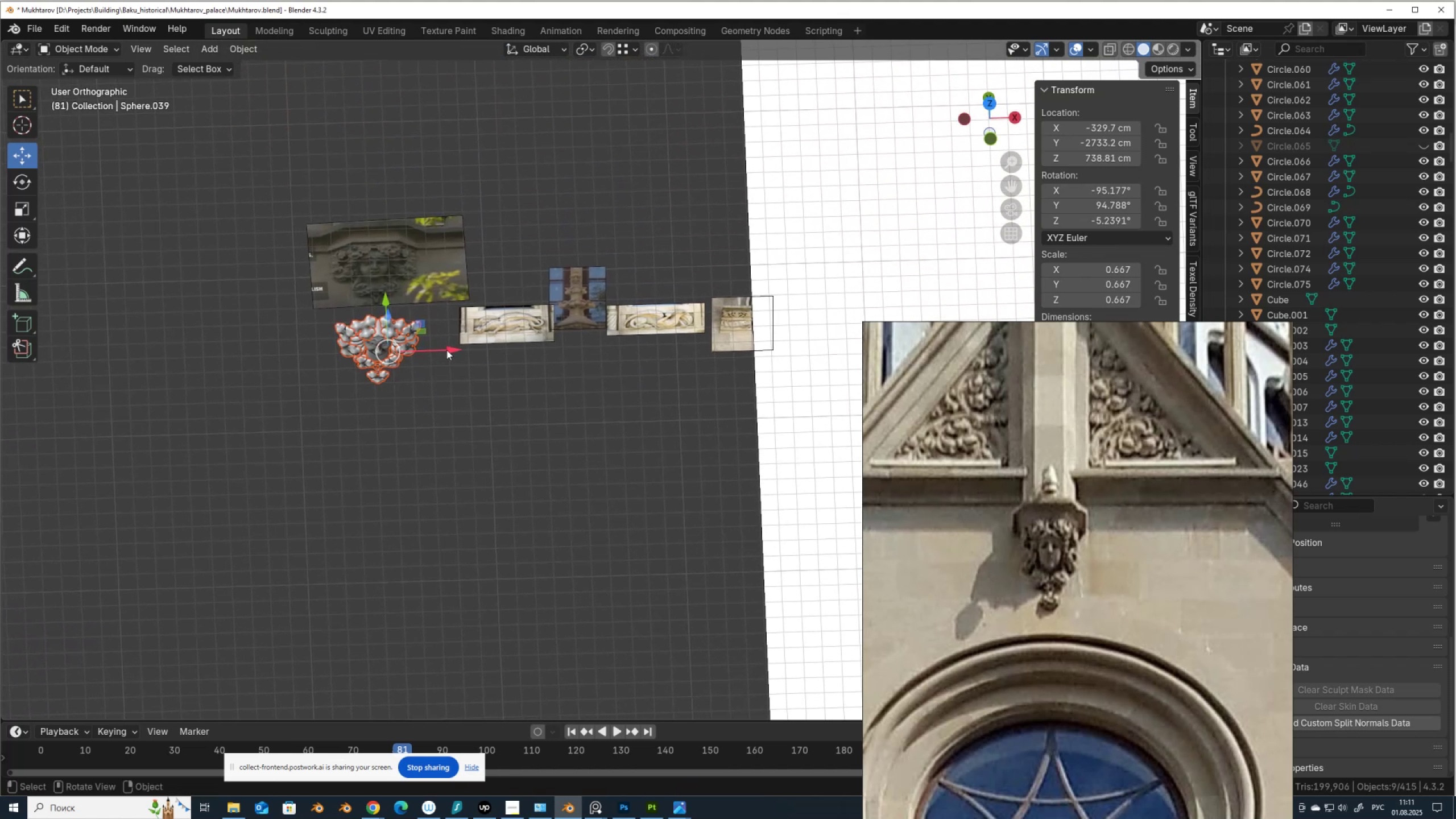 
key(G)
 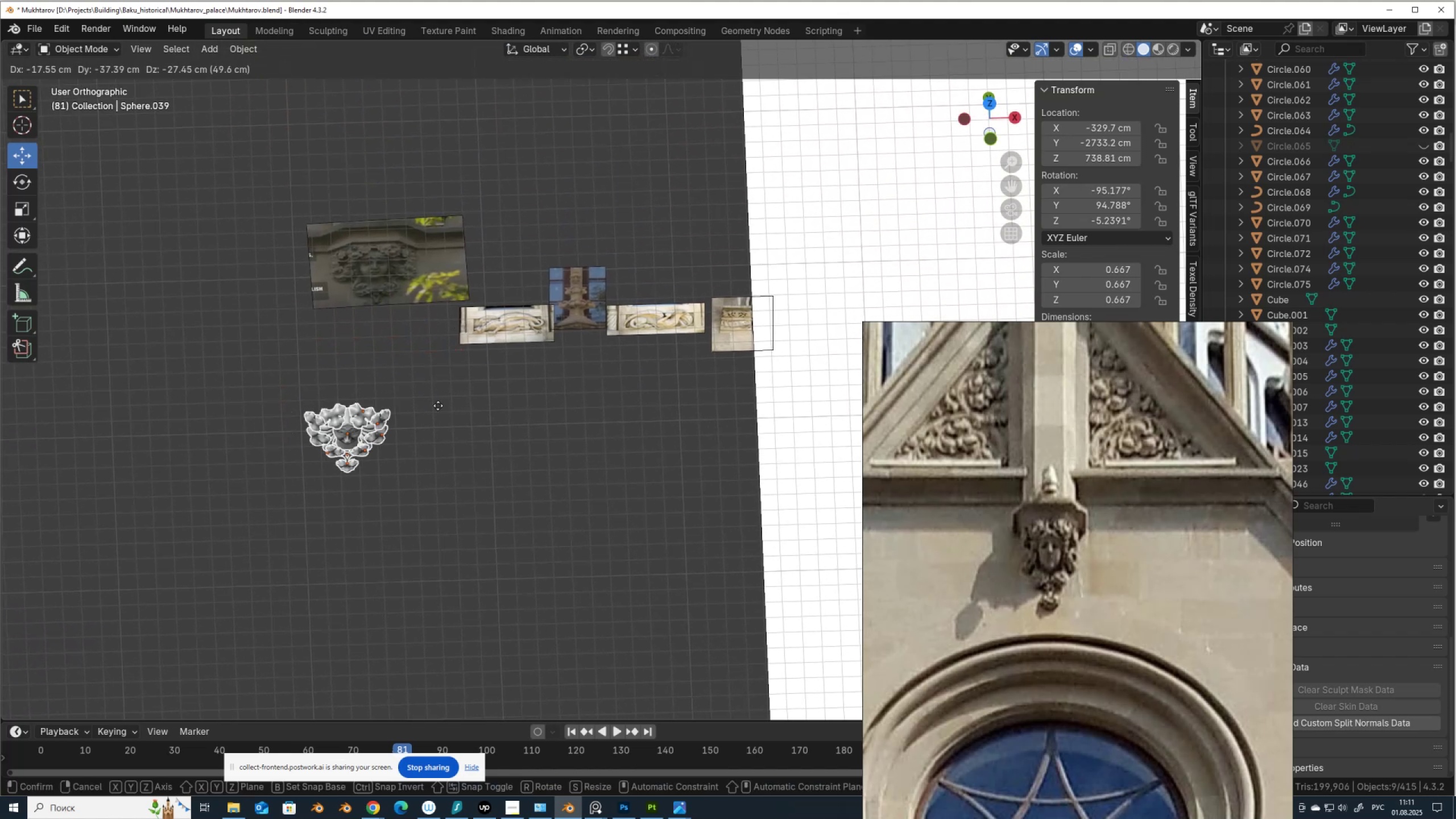 
right_click([438, 403])
 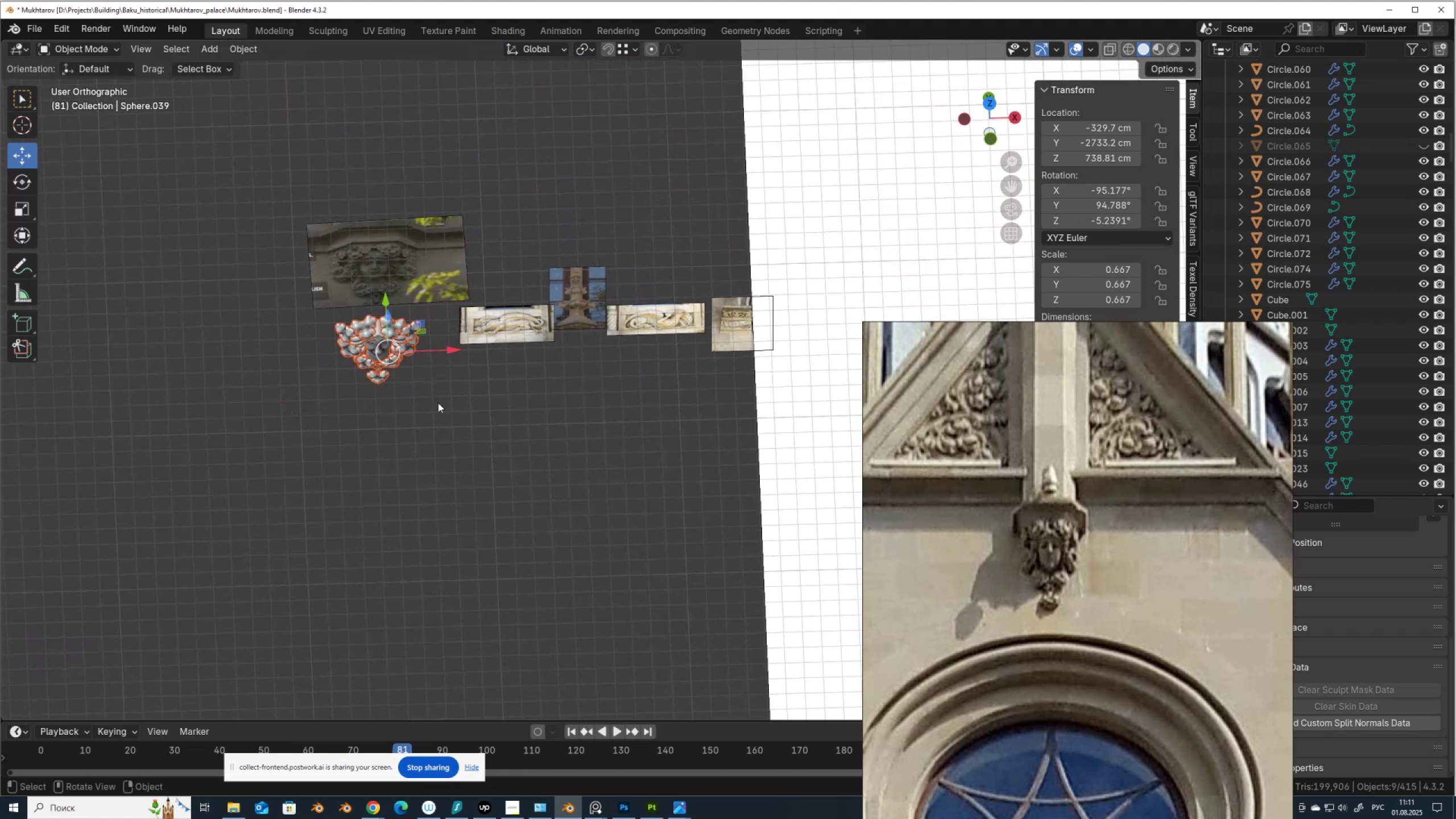 
scroll: coordinate [481, 374], scroll_direction: down, amount: 13.0
 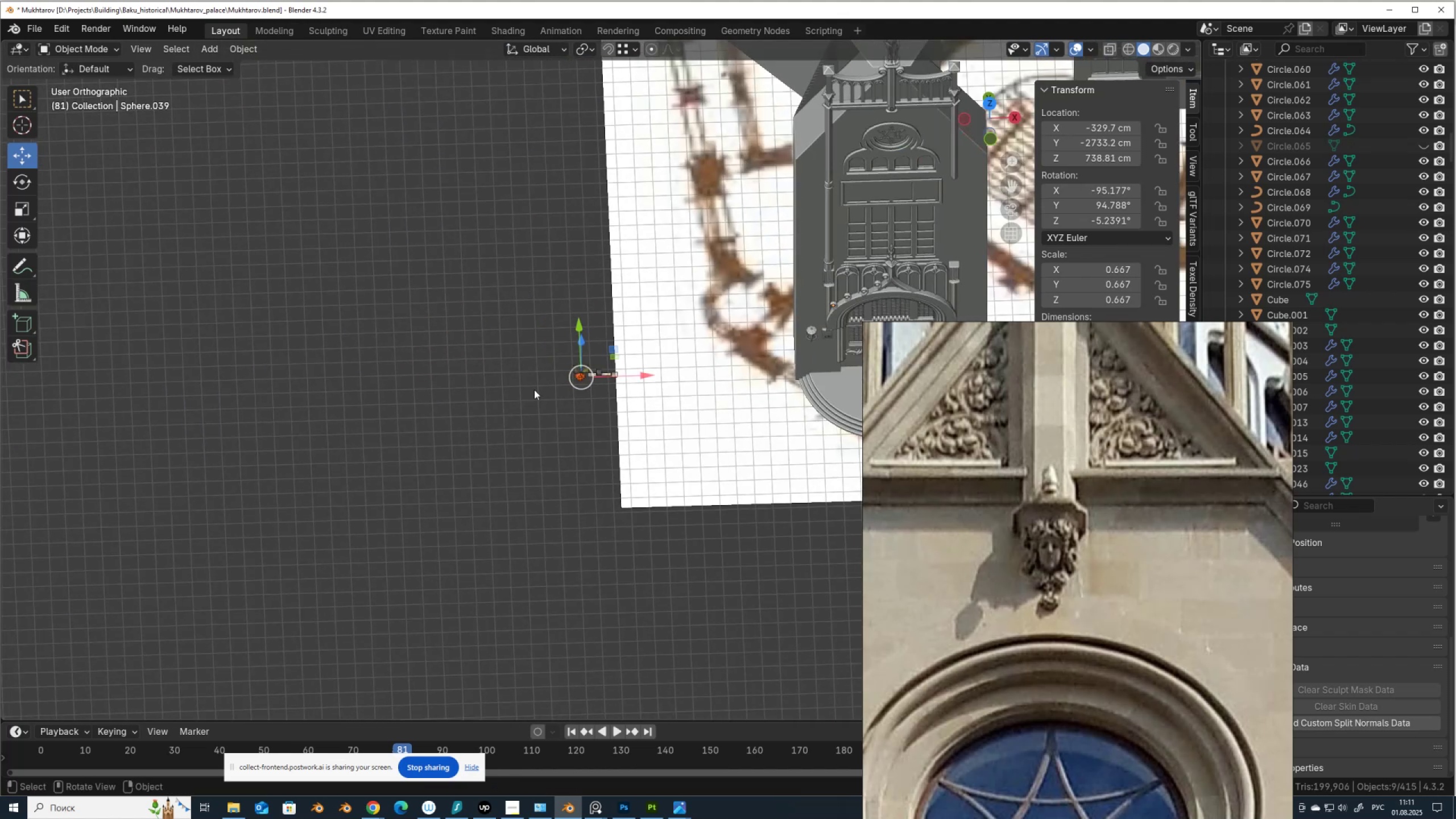 
hold_key(key=ShiftLeft, duration=0.42)
scroll: coordinate [499, 485], scroll_direction: down, amount: 1.0
 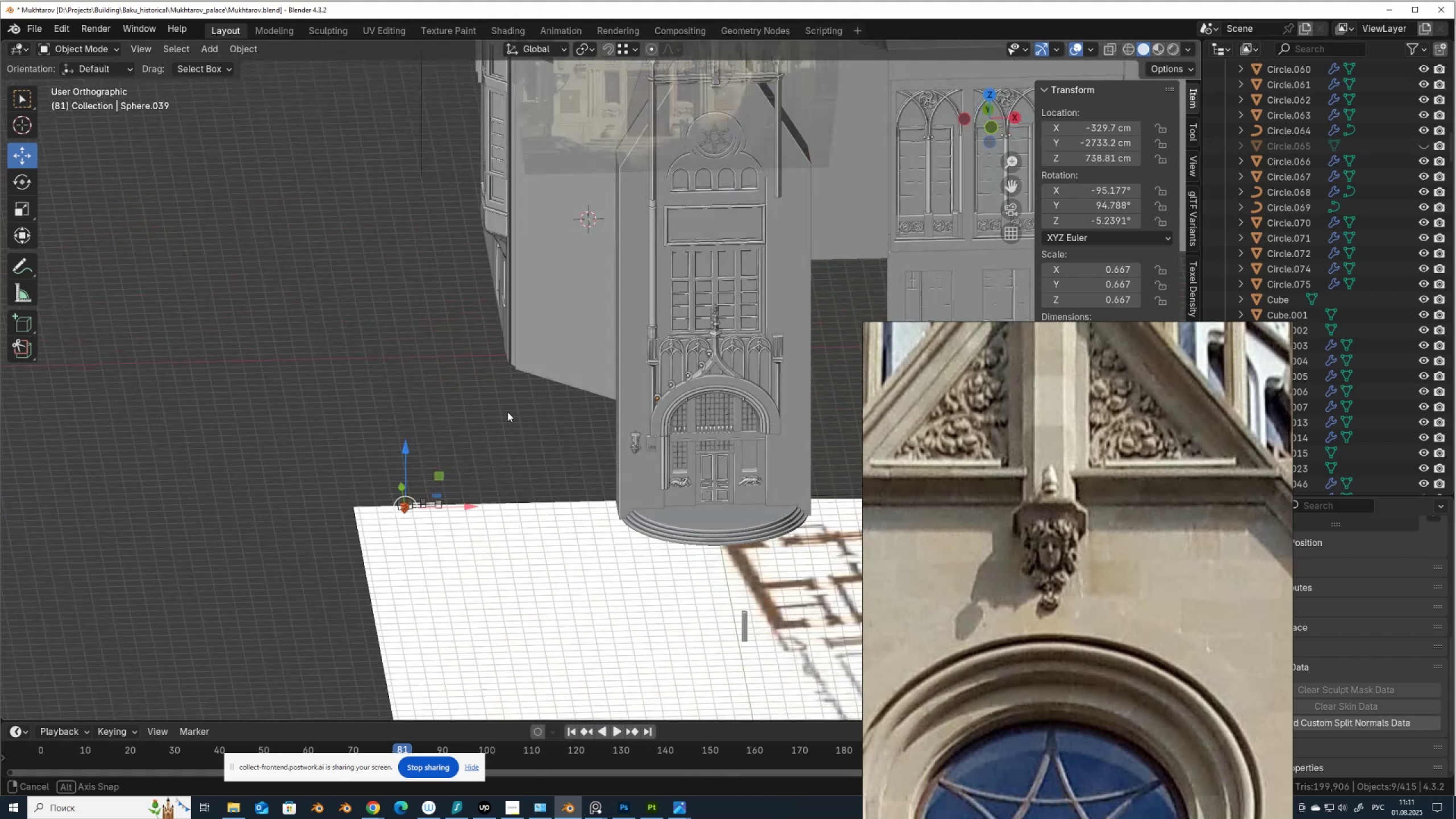 
hold_key(key=AltLeft, duration=0.39)
 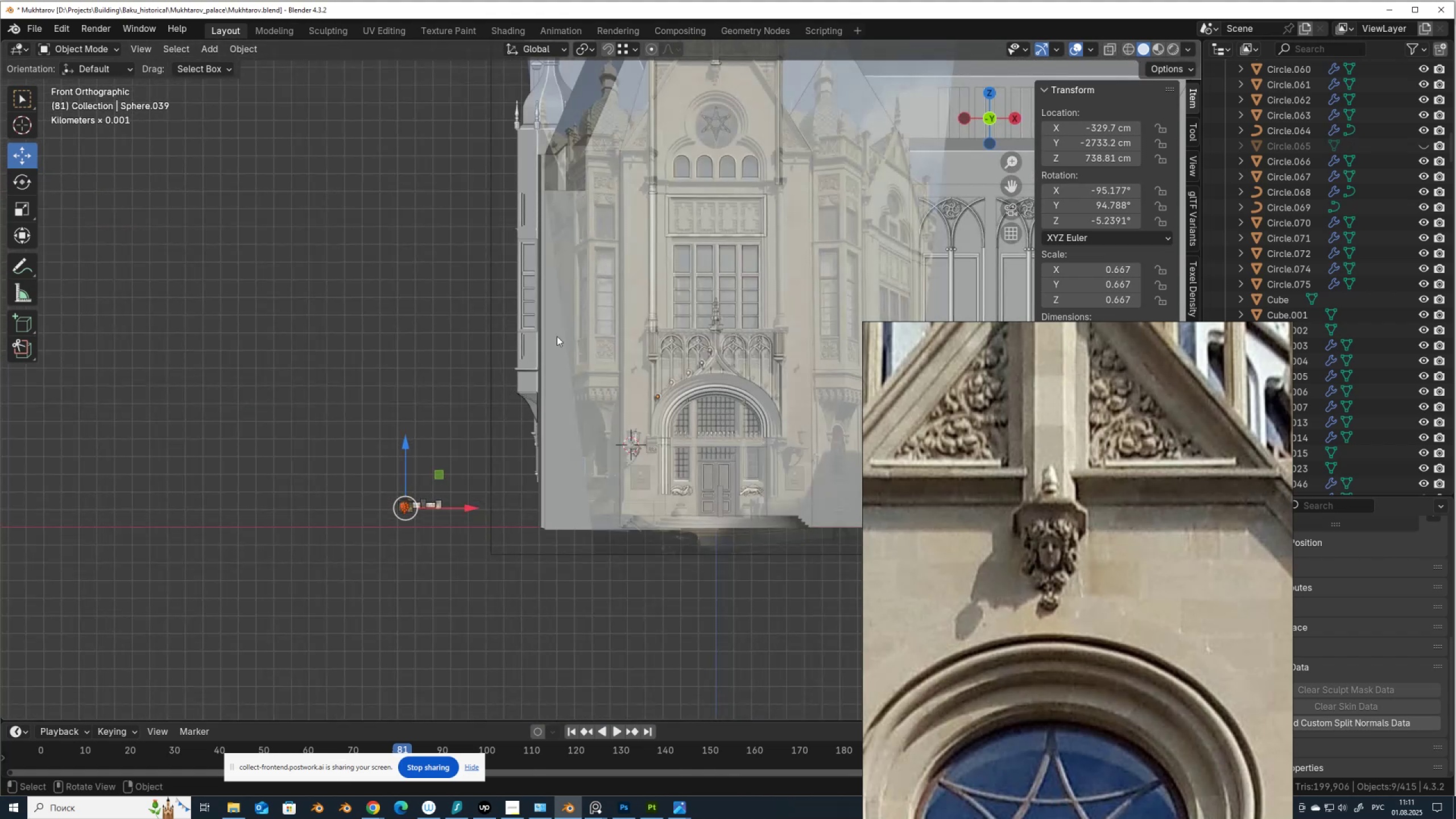 
hold_key(key=ShiftLeft, duration=0.61)
 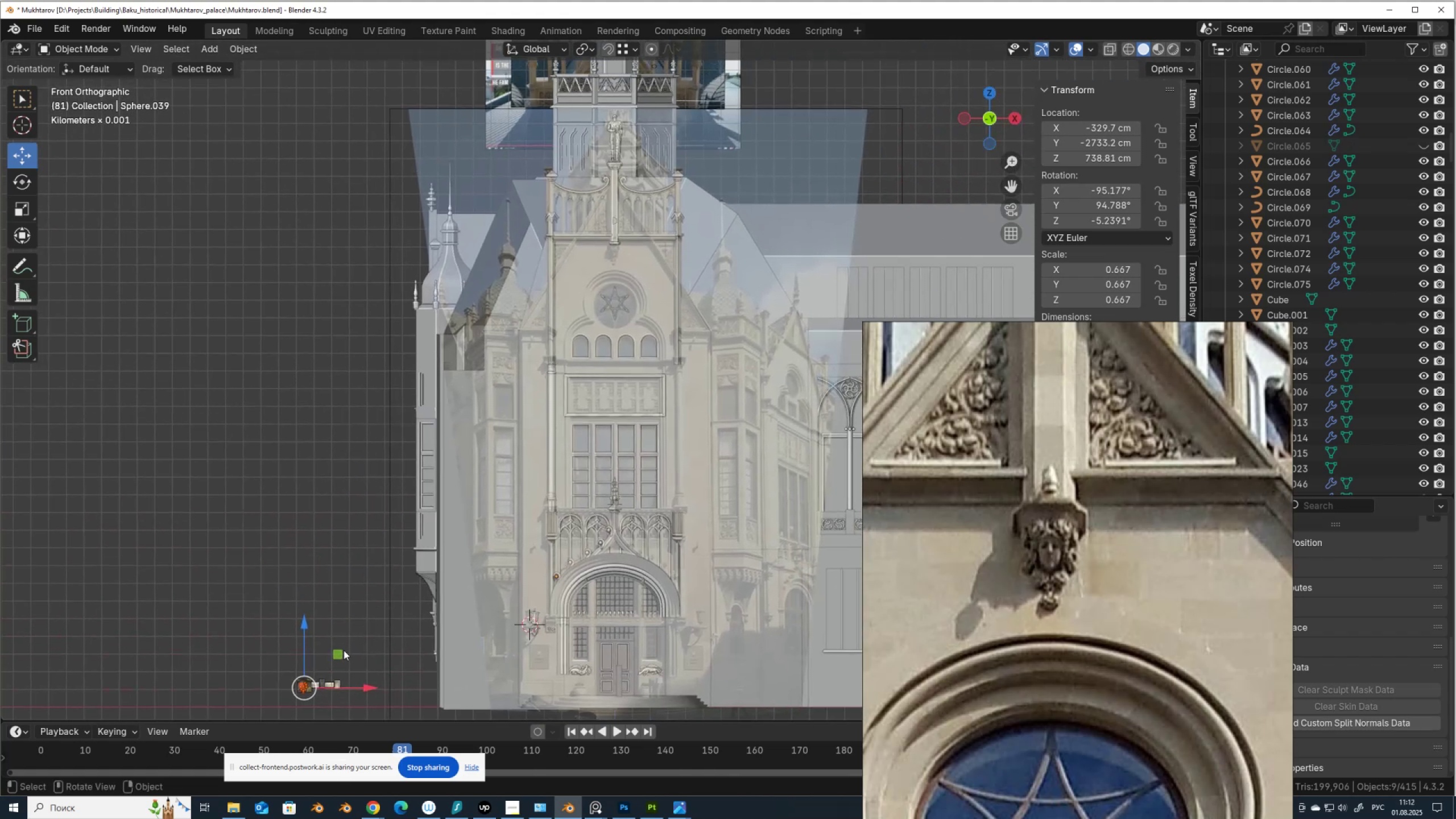 
left_click_drag(start_coordinate=[338, 655], to_coordinate=[651, 214])
 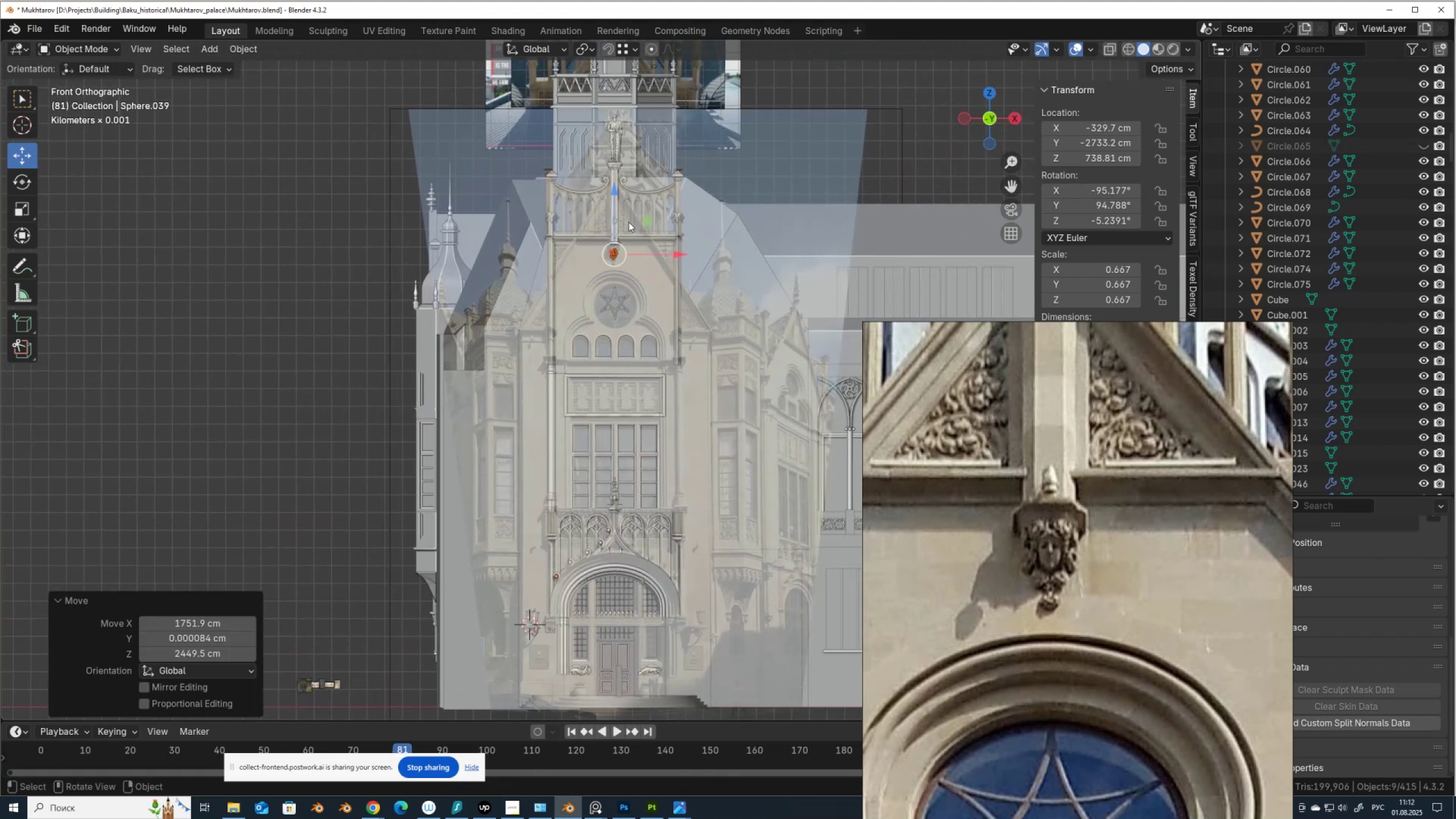 
scroll: coordinate [628, 222], scroll_direction: up, amount: 5.0
 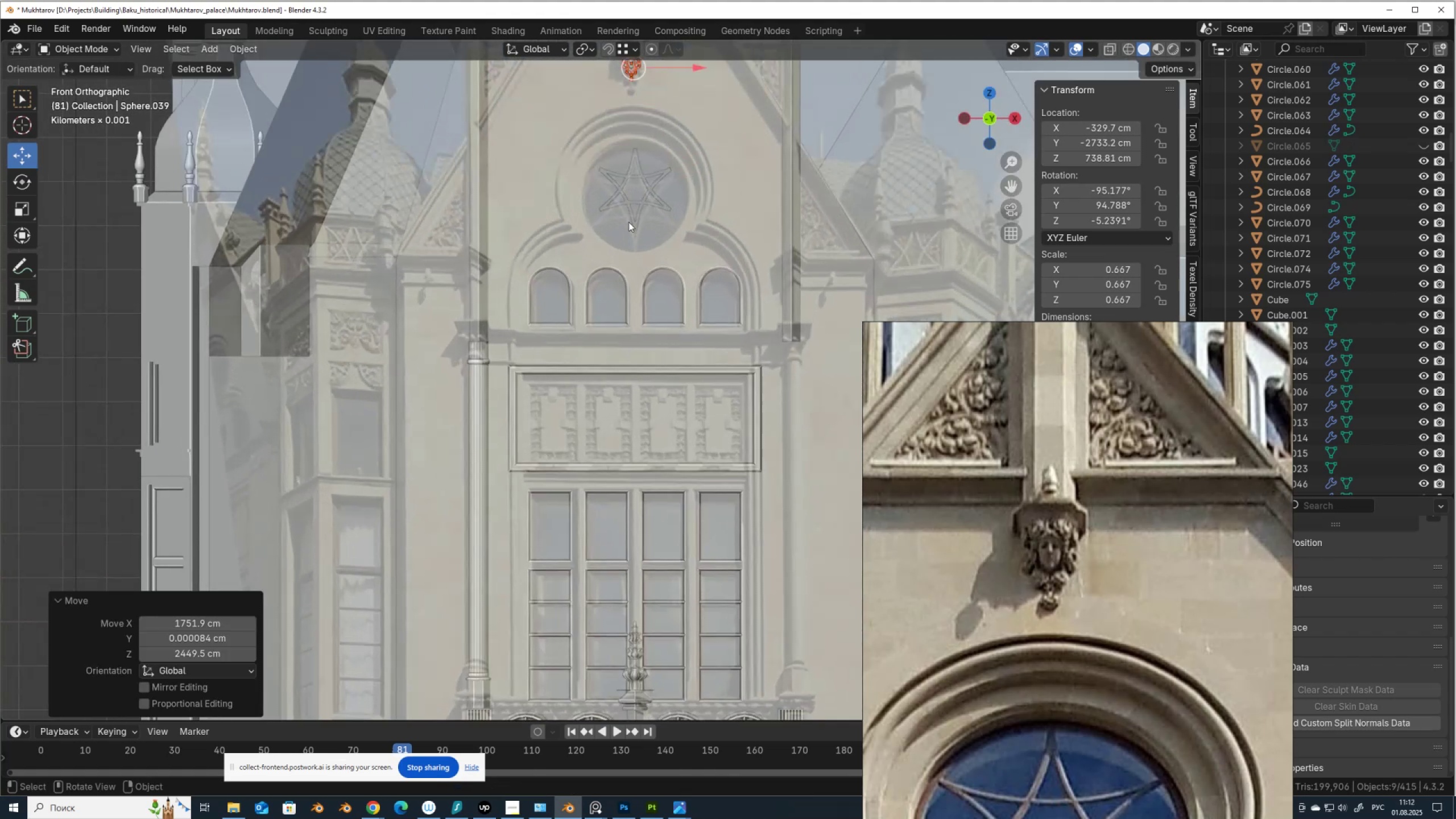 
hold_key(key=ShiftLeft, duration=0.44)
 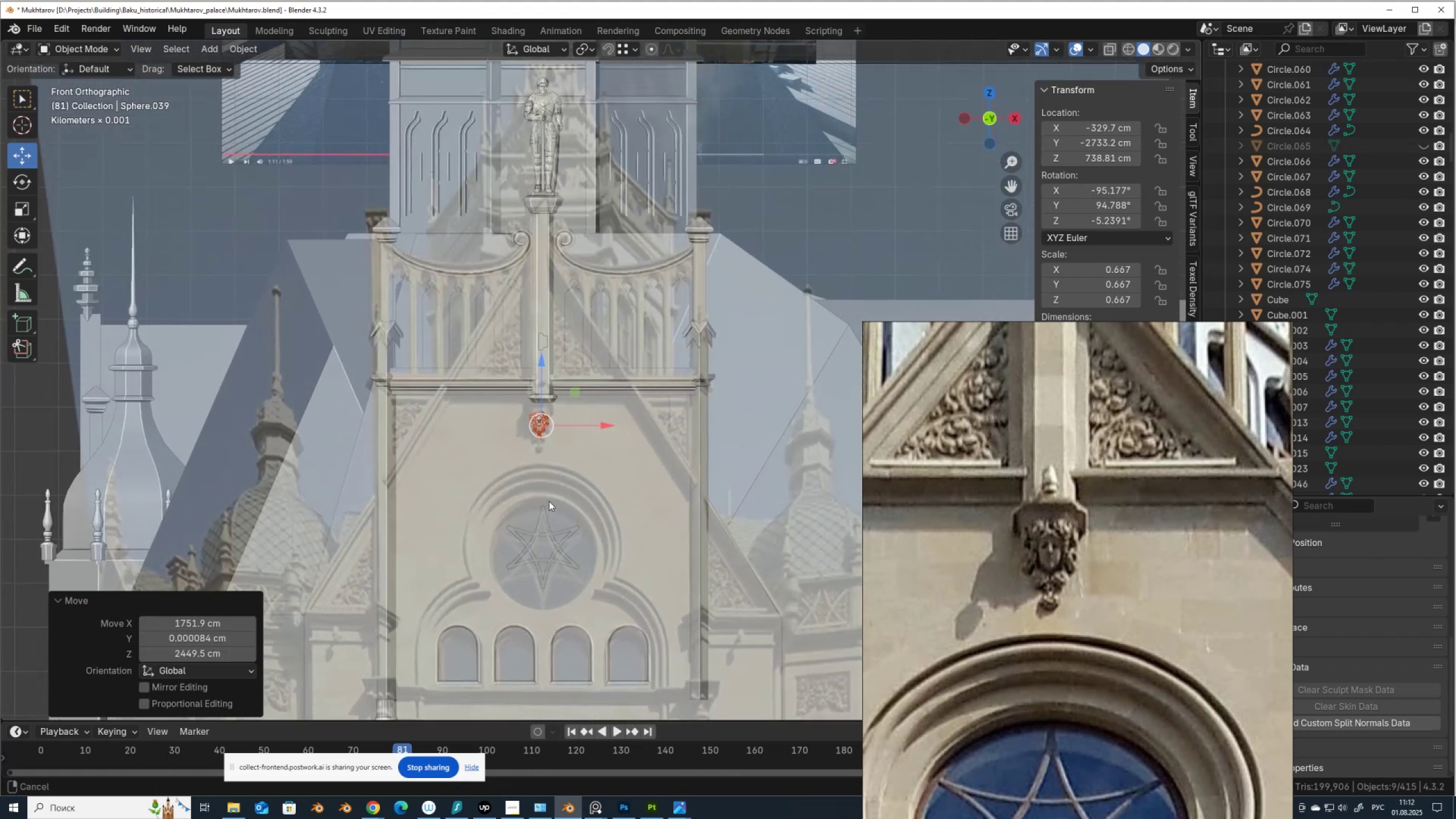 
scroll: coordinate [464, 505], scroll_direction: up, amount: 10.0
 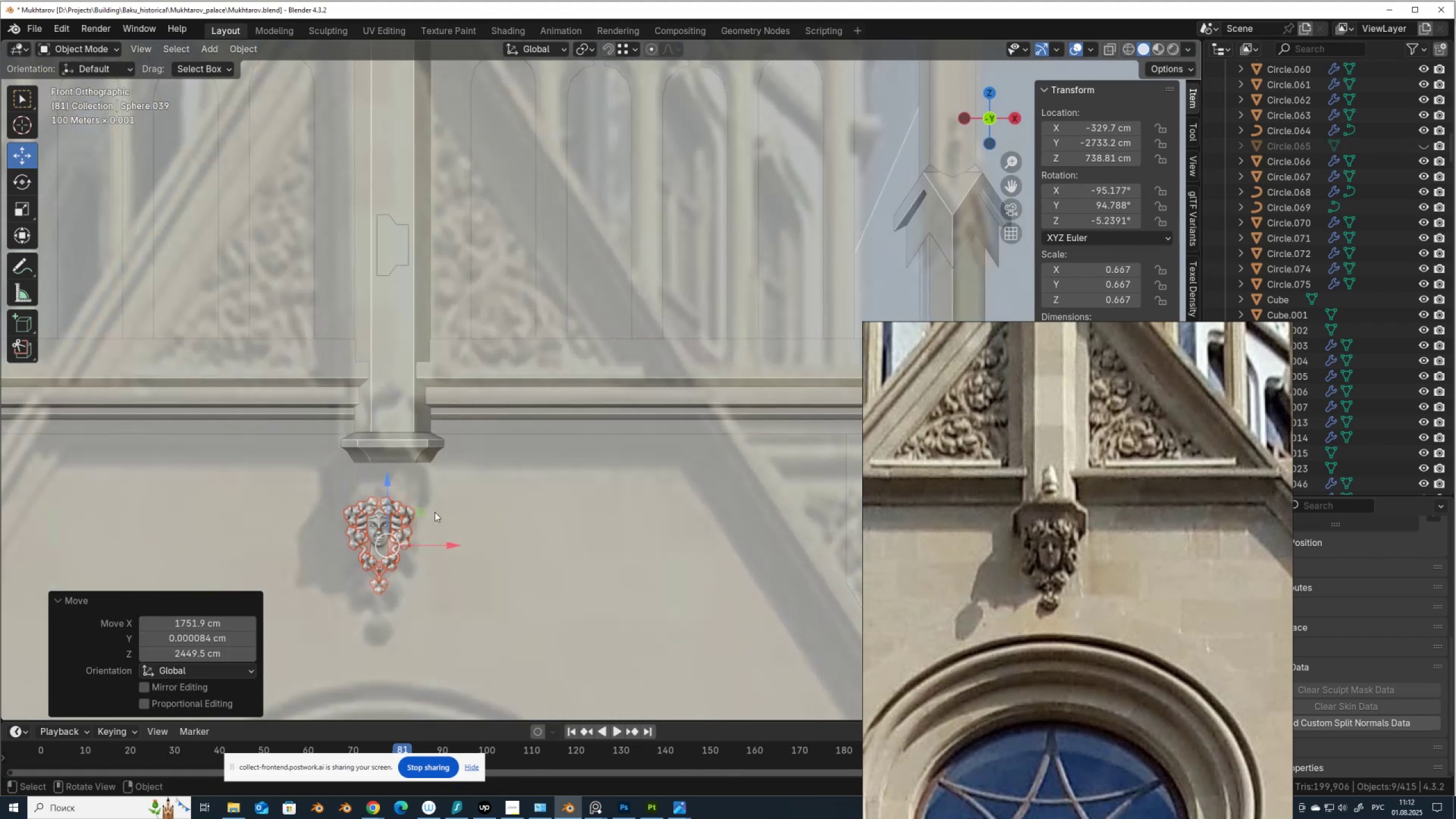 
hold_key(key=ShiftLeft, duration=0.38)
 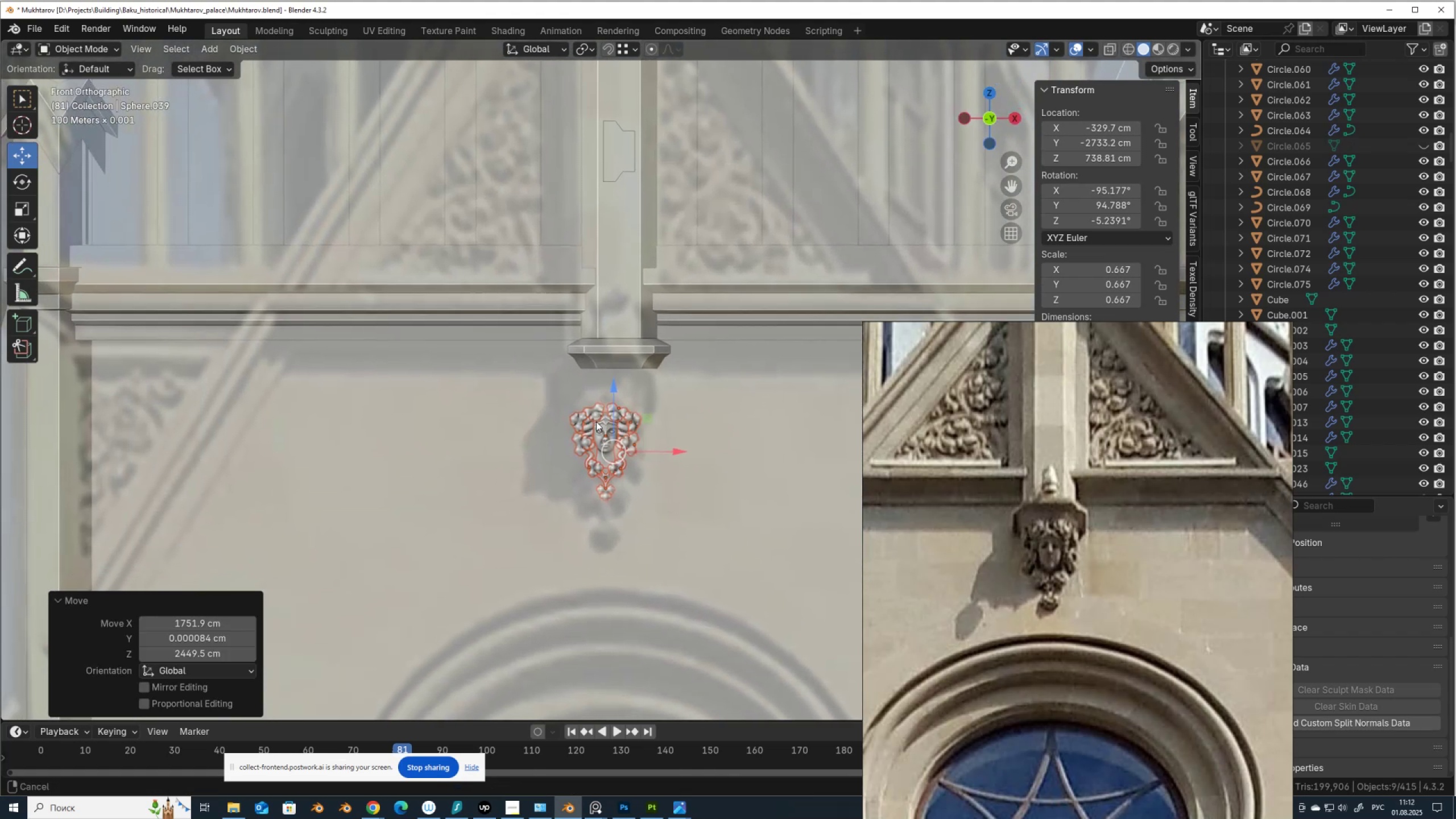 
scroll: coordinate [602, 436], scroll_direction: up, amount: 6.0
 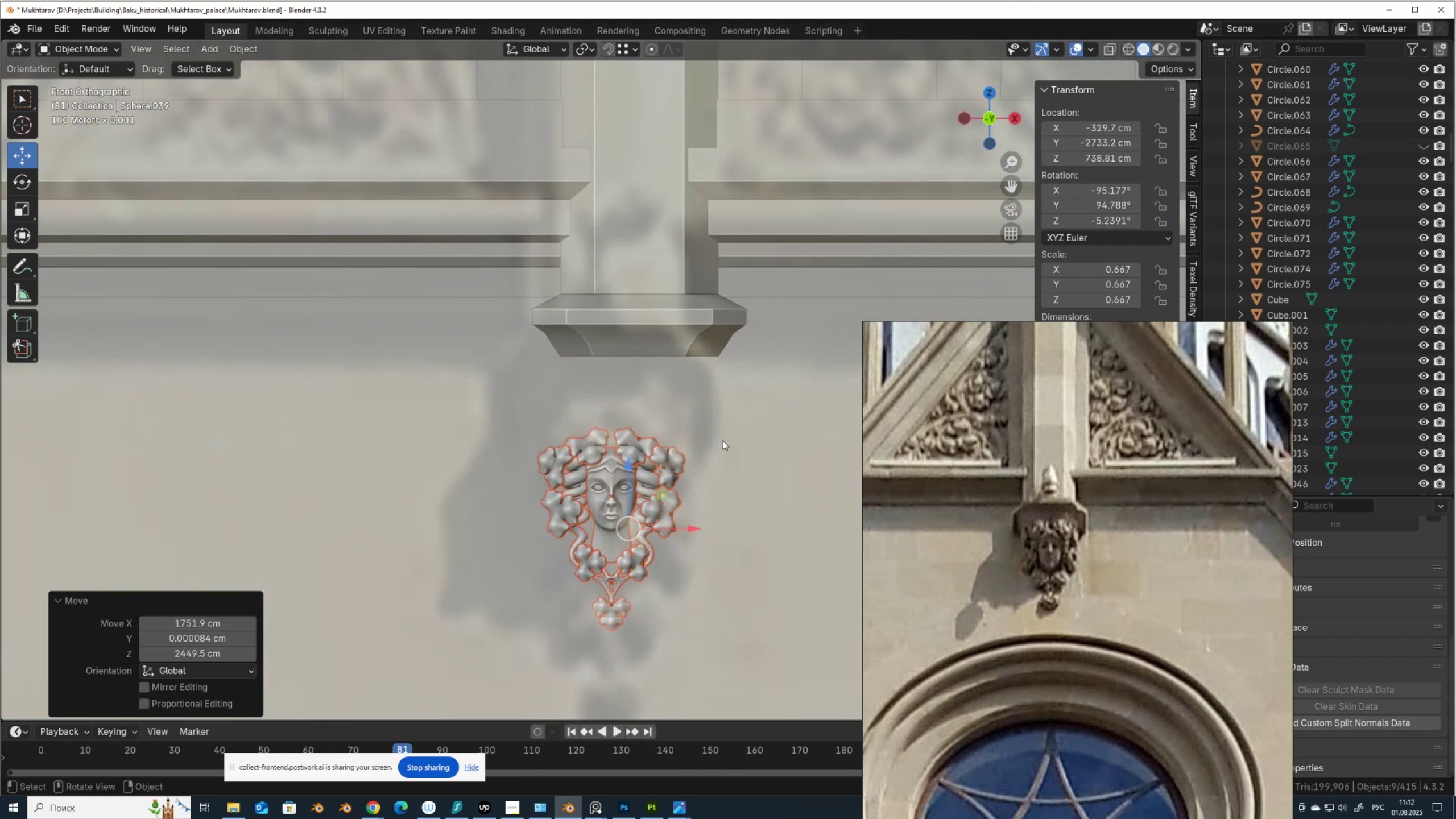 
key(S)
 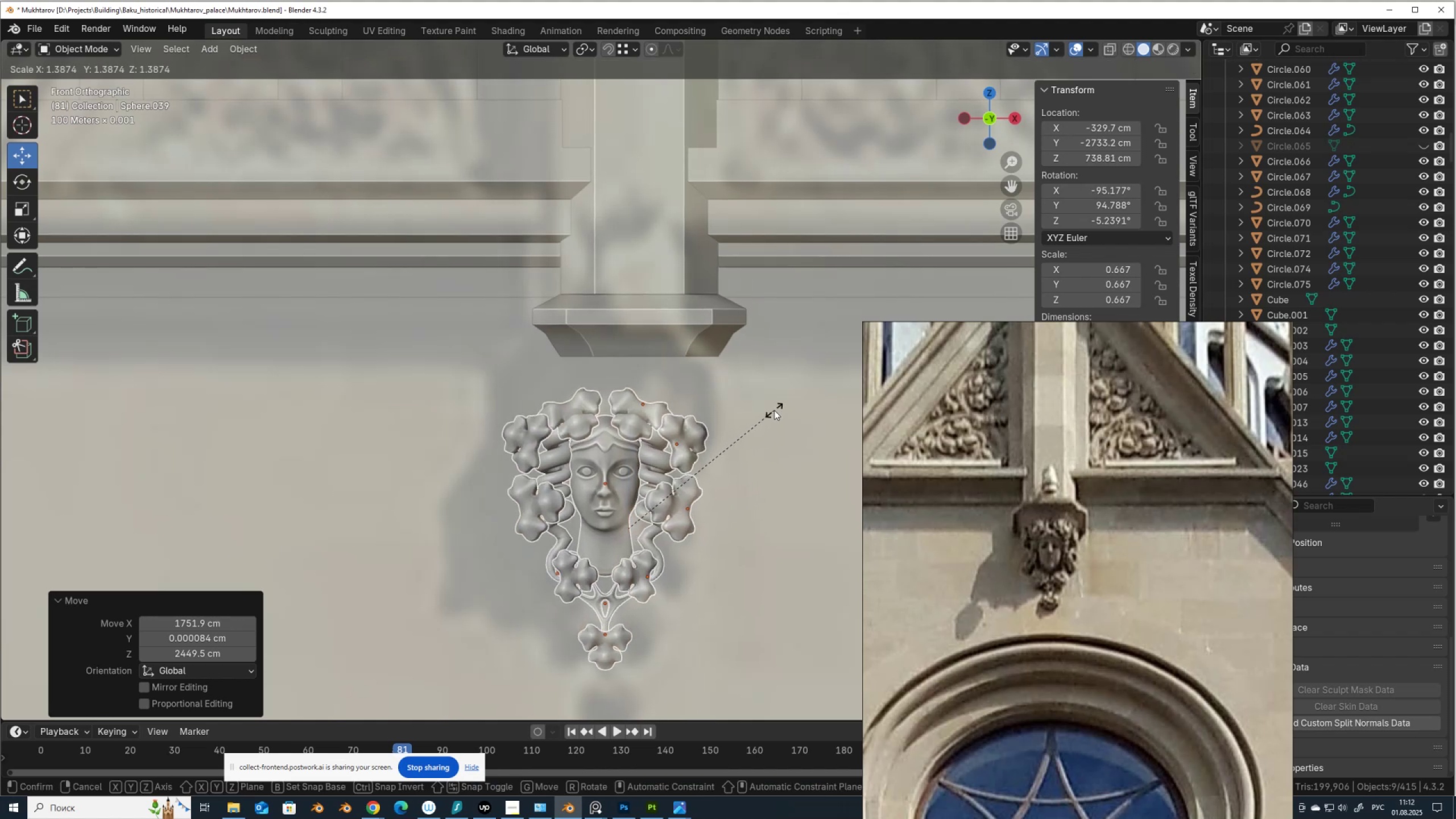 
left_click([774, 410])
 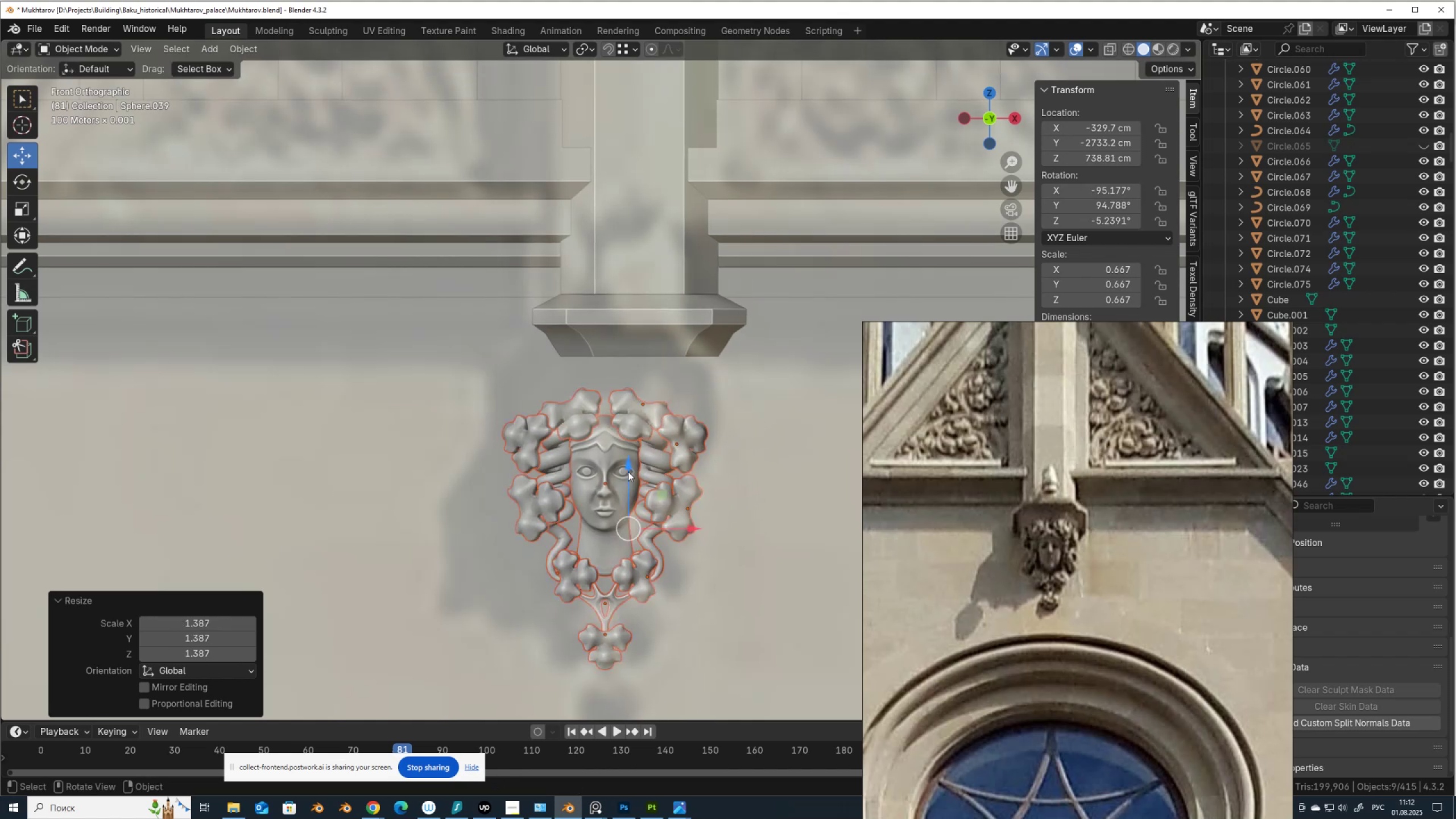 
left_click_drag(start_coordinate=[626, 468], to_coordinate=[671, 417])
 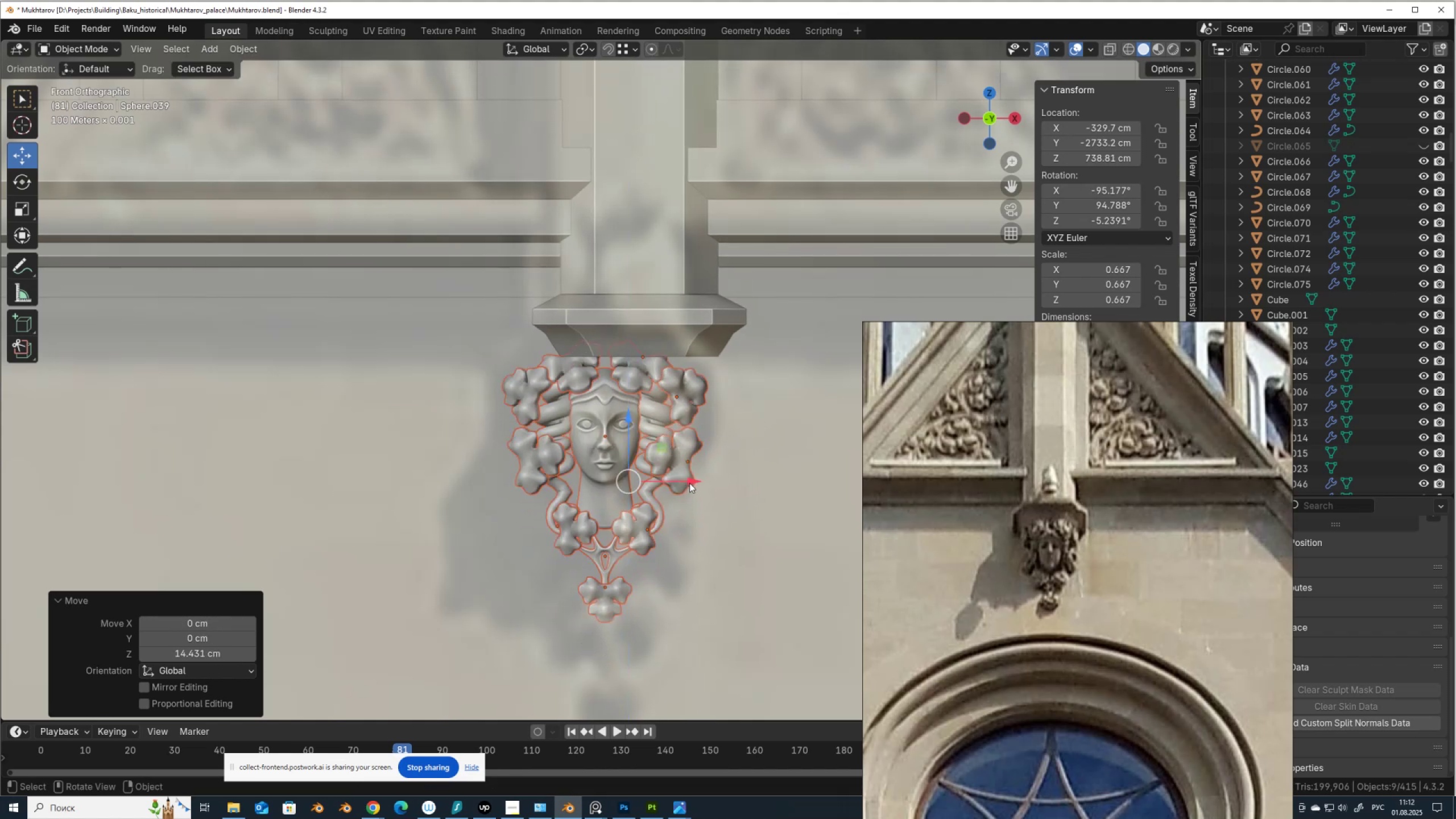 
left_click_drag(start_coordinate=[695, 480], to_coordinate=[734, 477])
 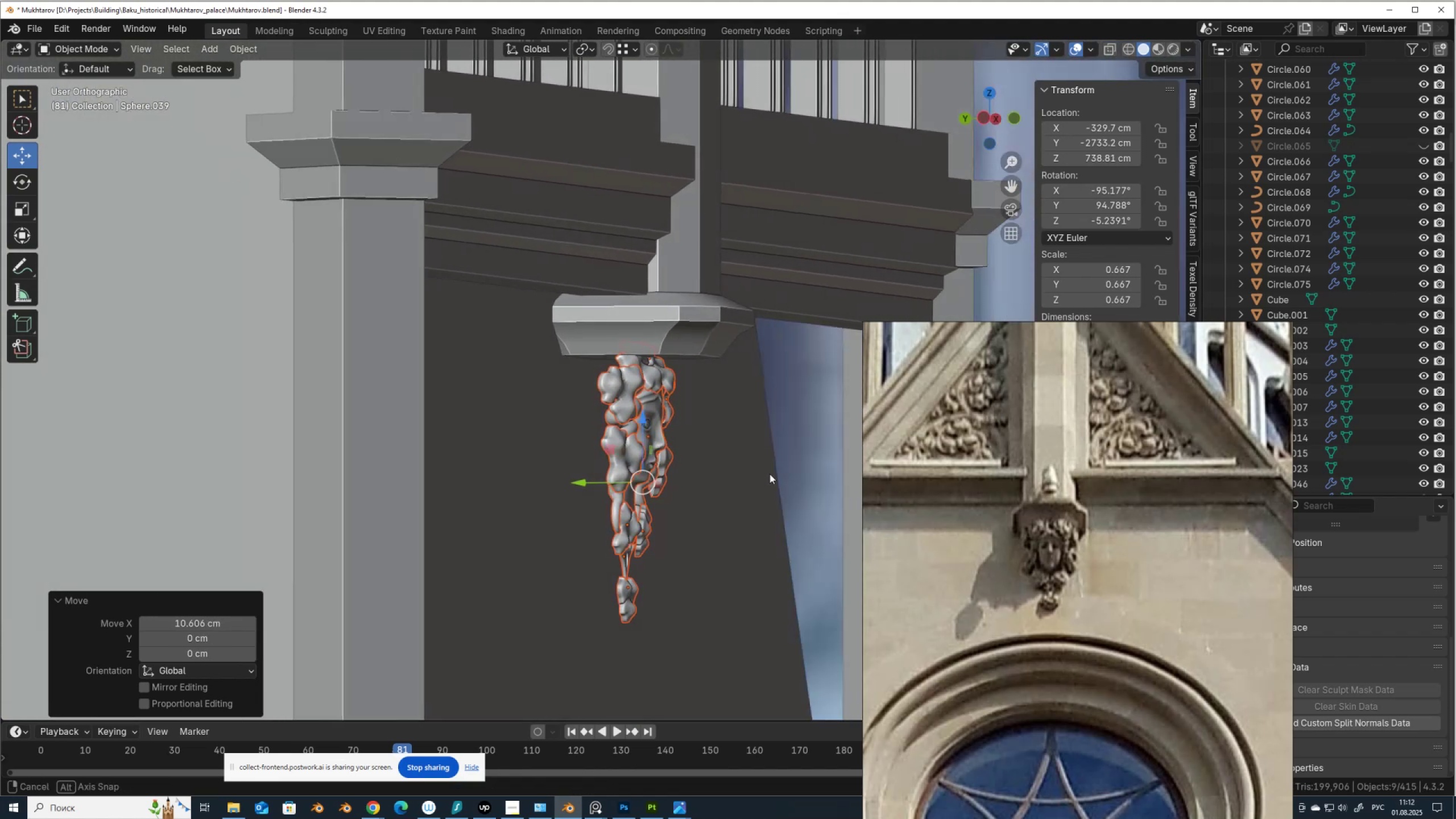 
wait(9.37)
 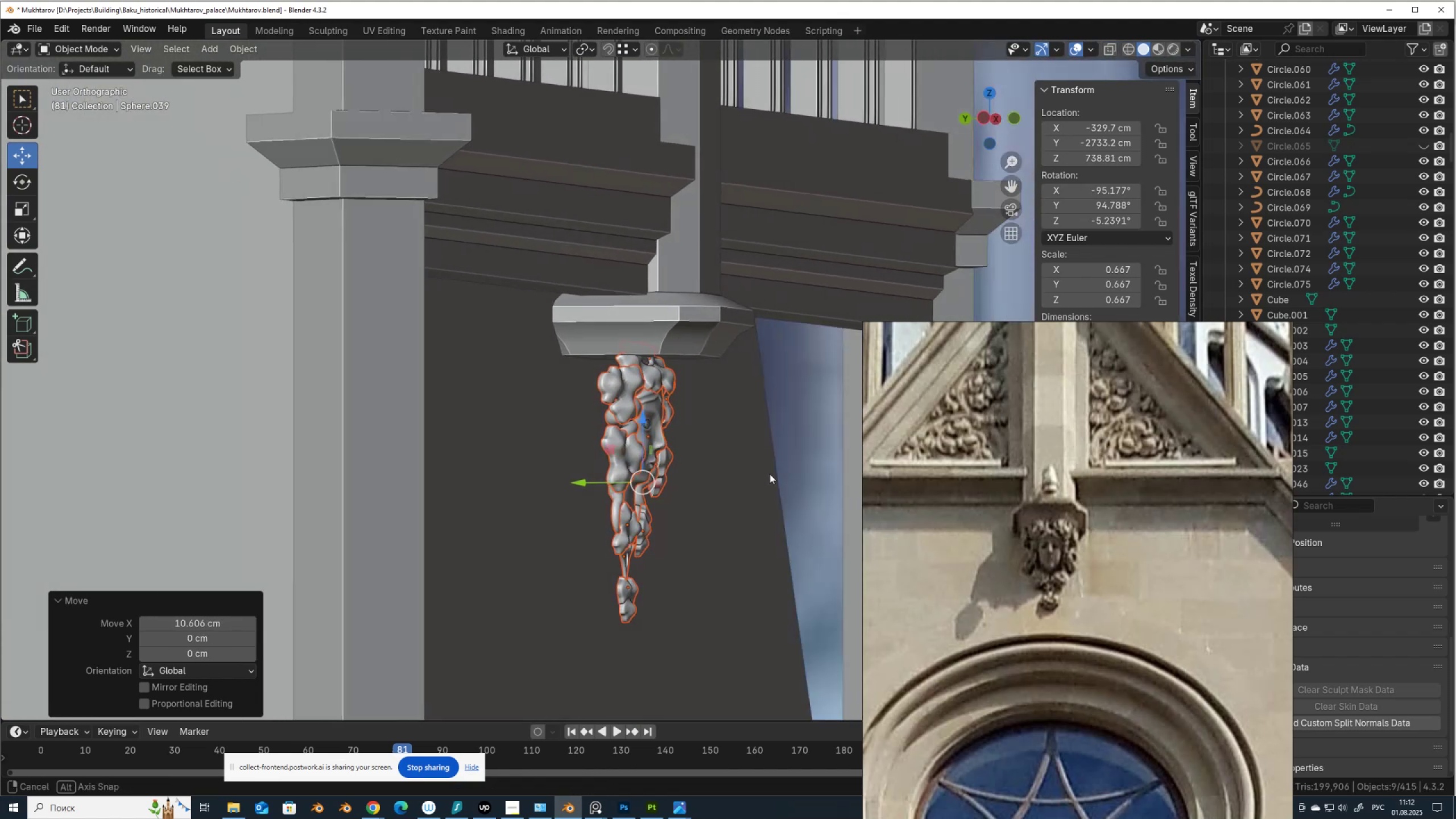 
left_click_drag(start_coordinate=[595, 477], to_coordinate=[563, 481])
 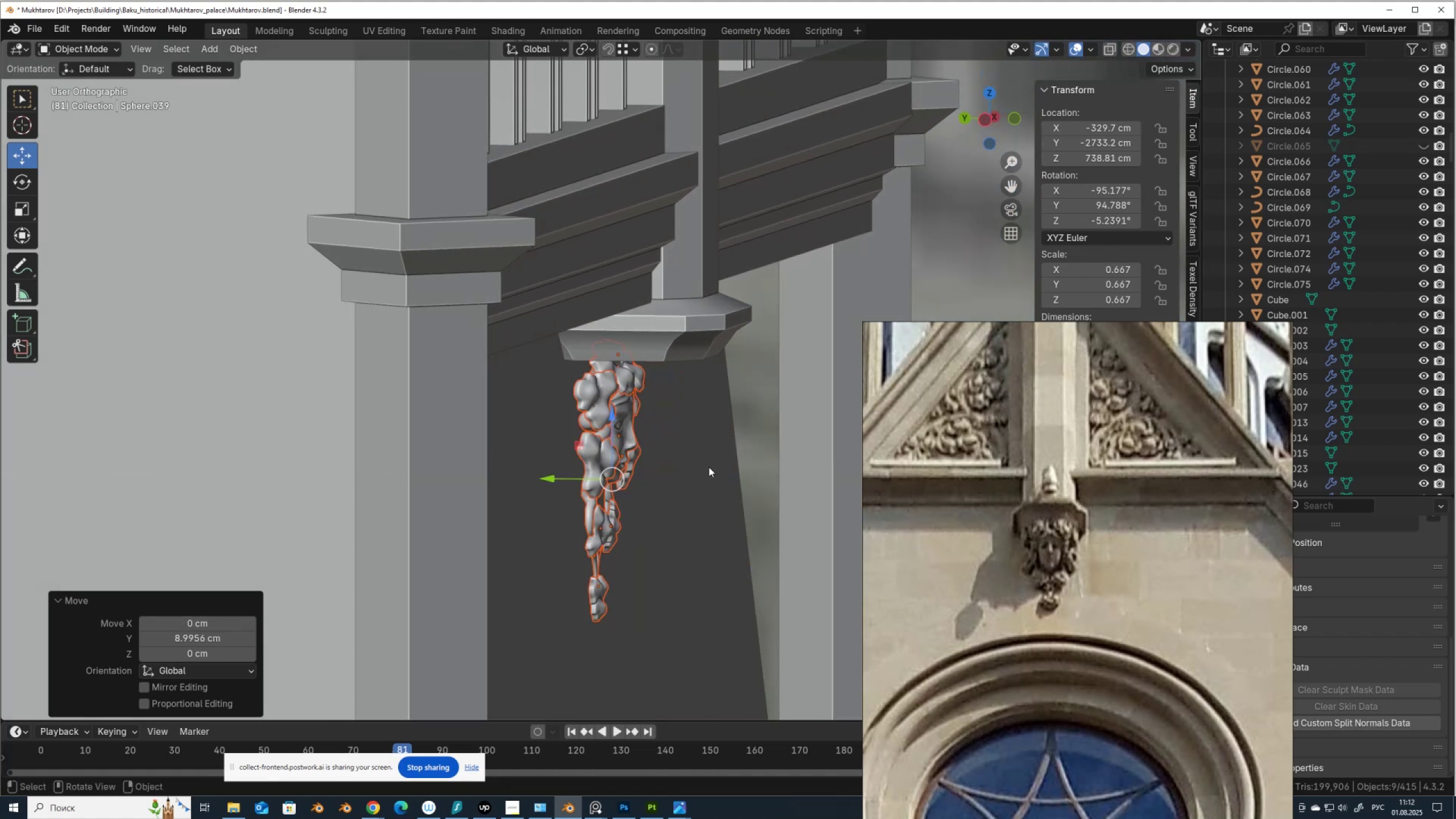 
scroll: coordinate [709, 466], scroll_direction: down, amount: 1.0
 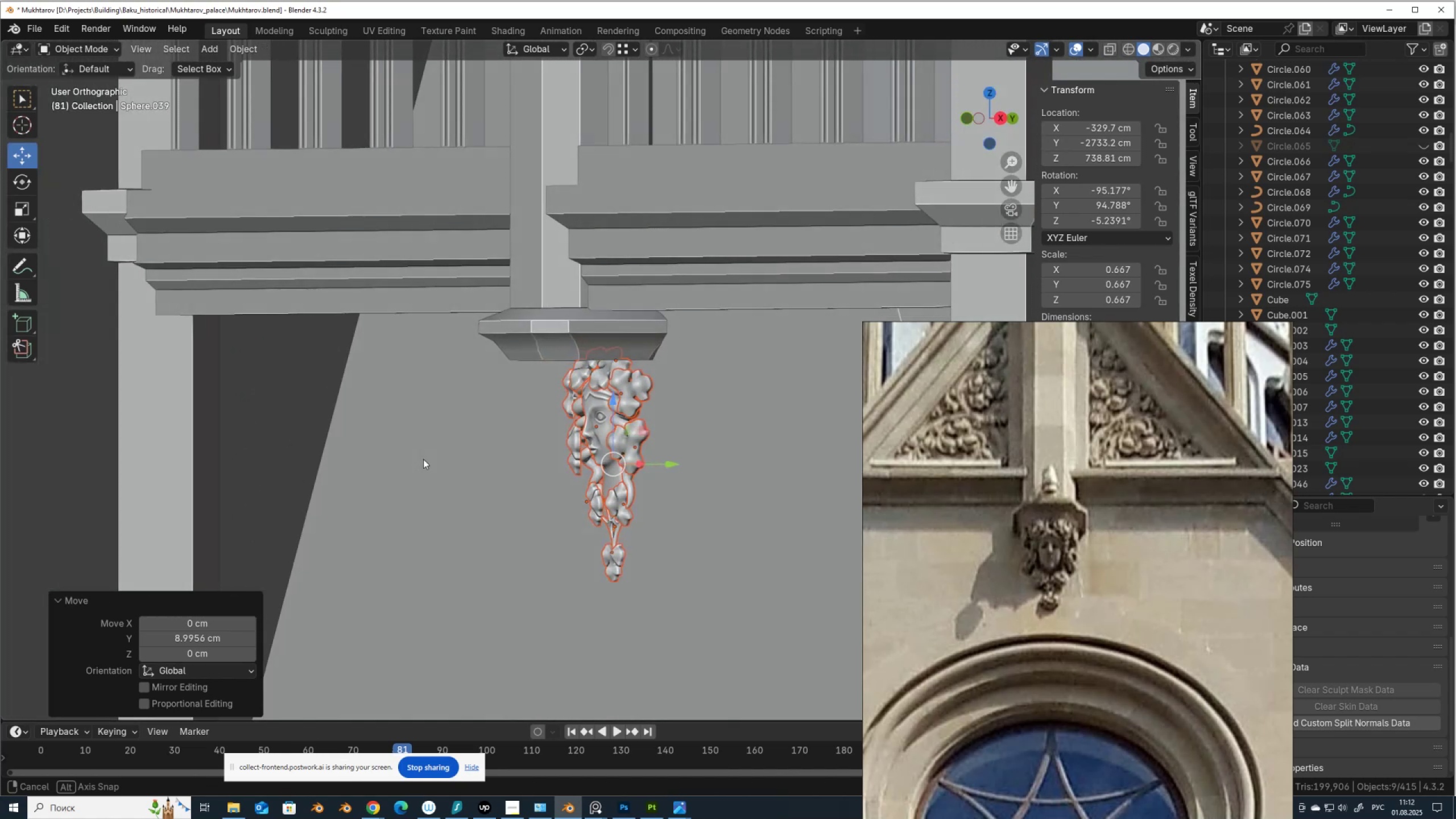 
wait(5.81)
 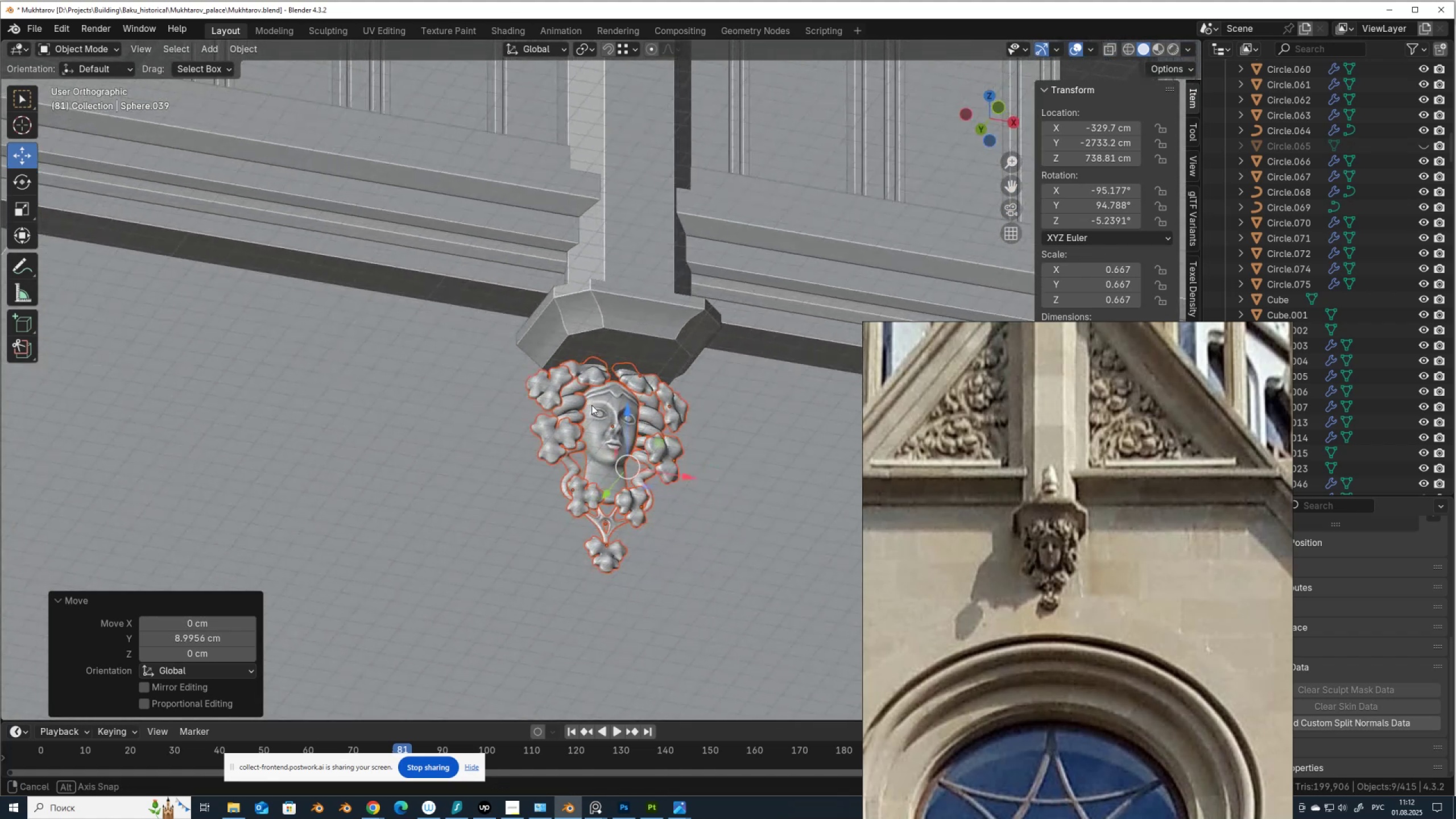 
scroll: coordinate [615, 504], scroll_direction: down, amount: 9.0
 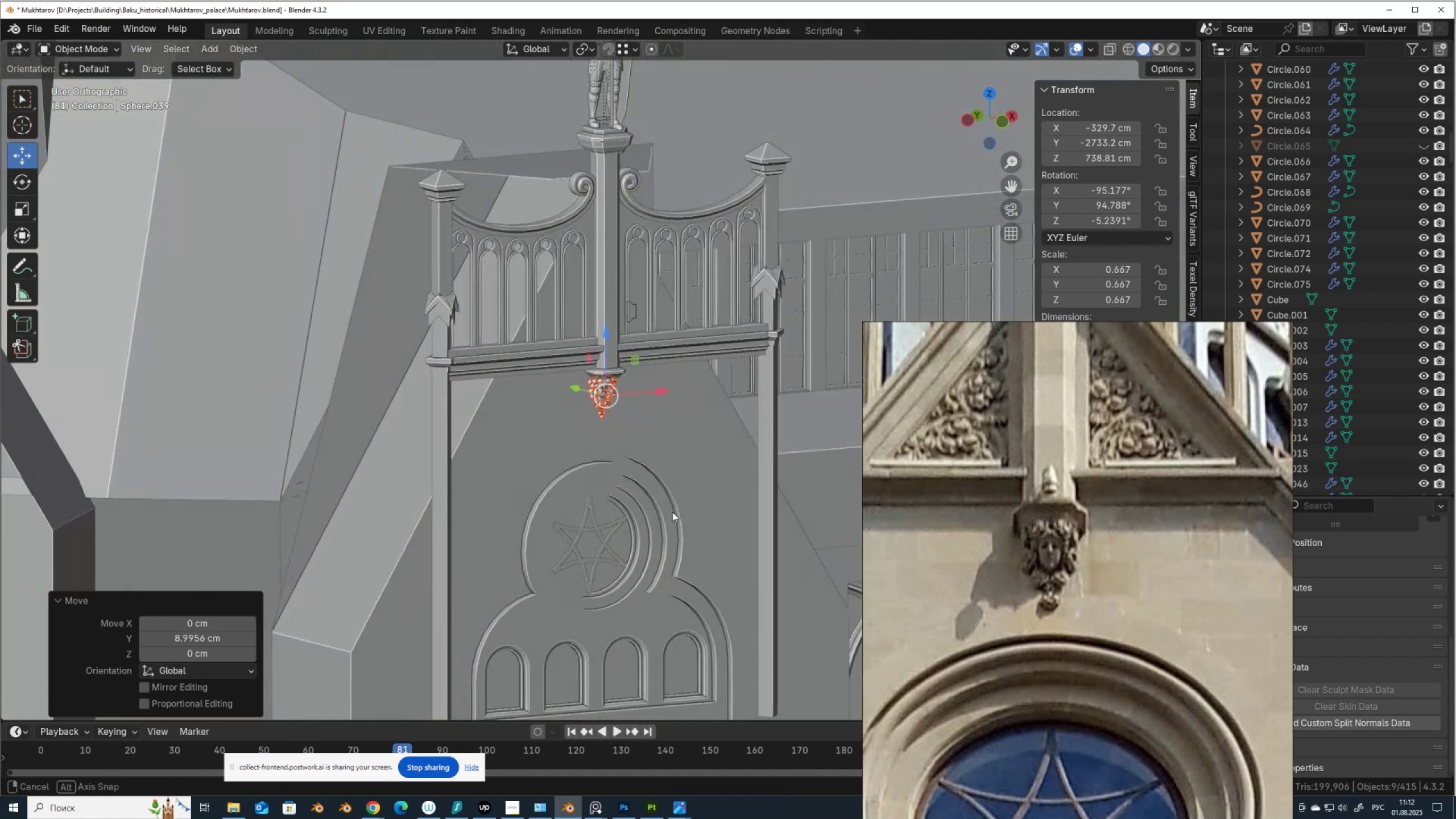 
left_click([680, 546])
 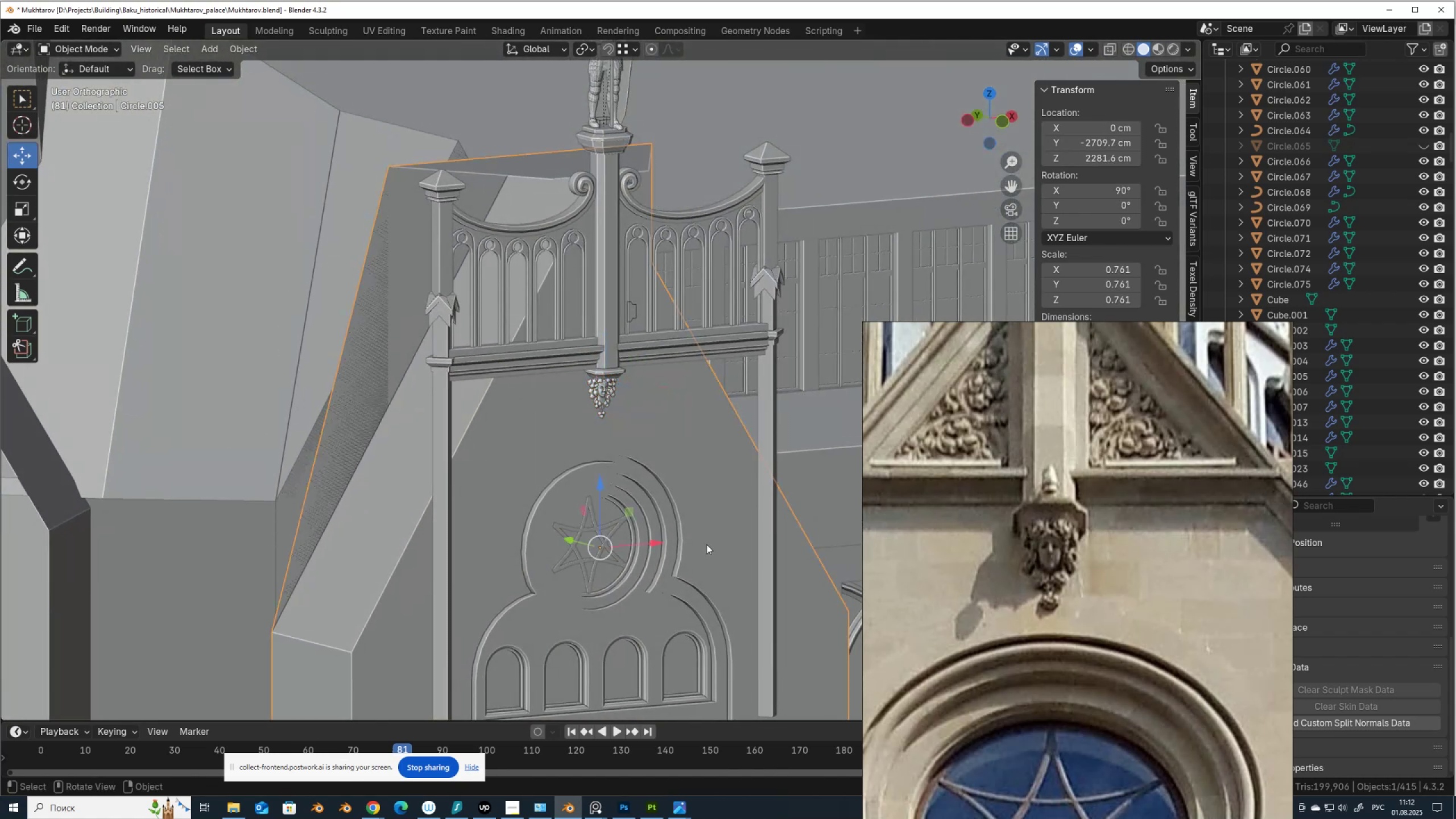 
scroll: coordinate [1082, 632], scroll_direction: down, amount: 4.0
 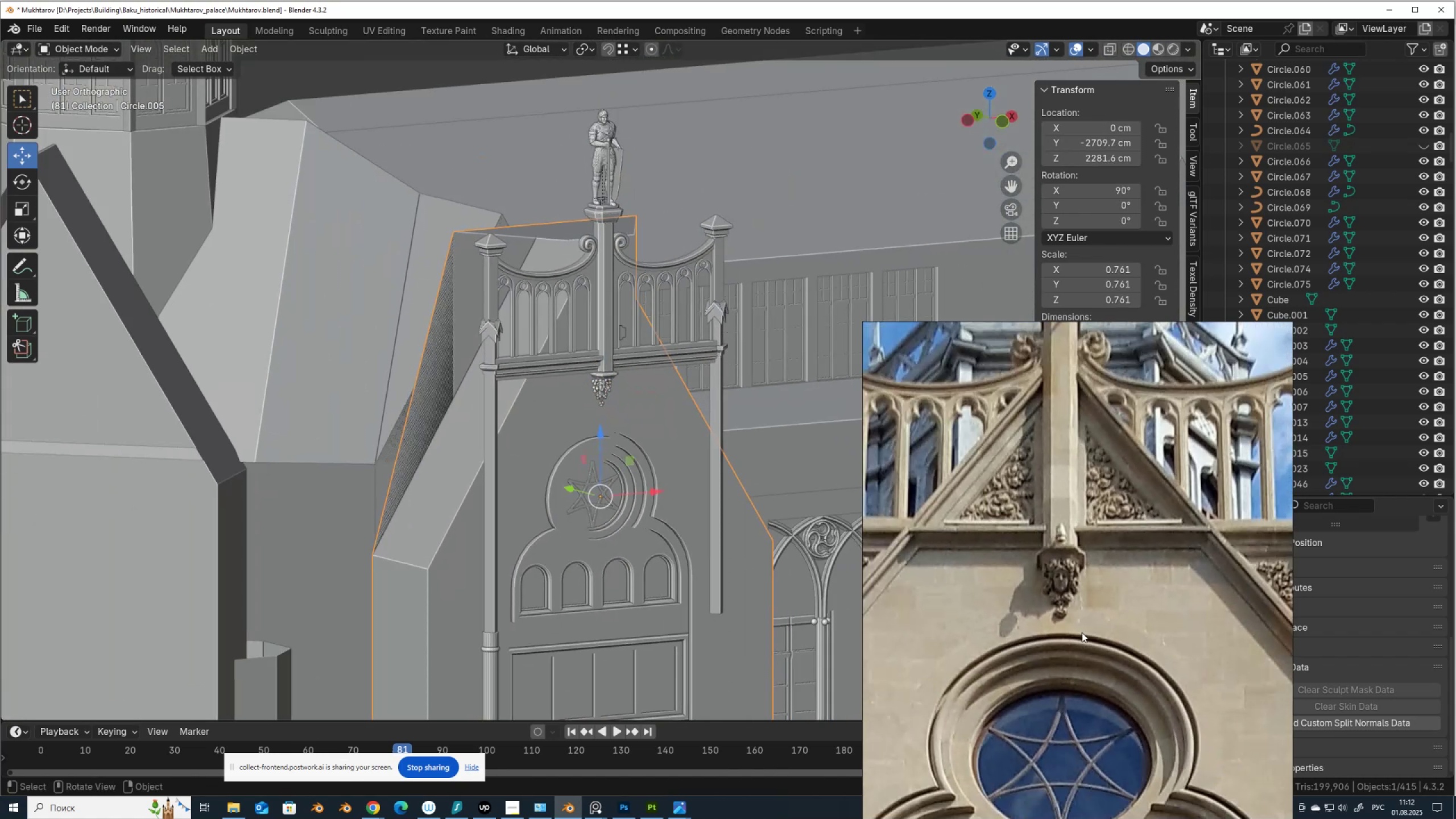 
scroll: coordinate [649, 353], scroll_direction: up, amount: 2.0
 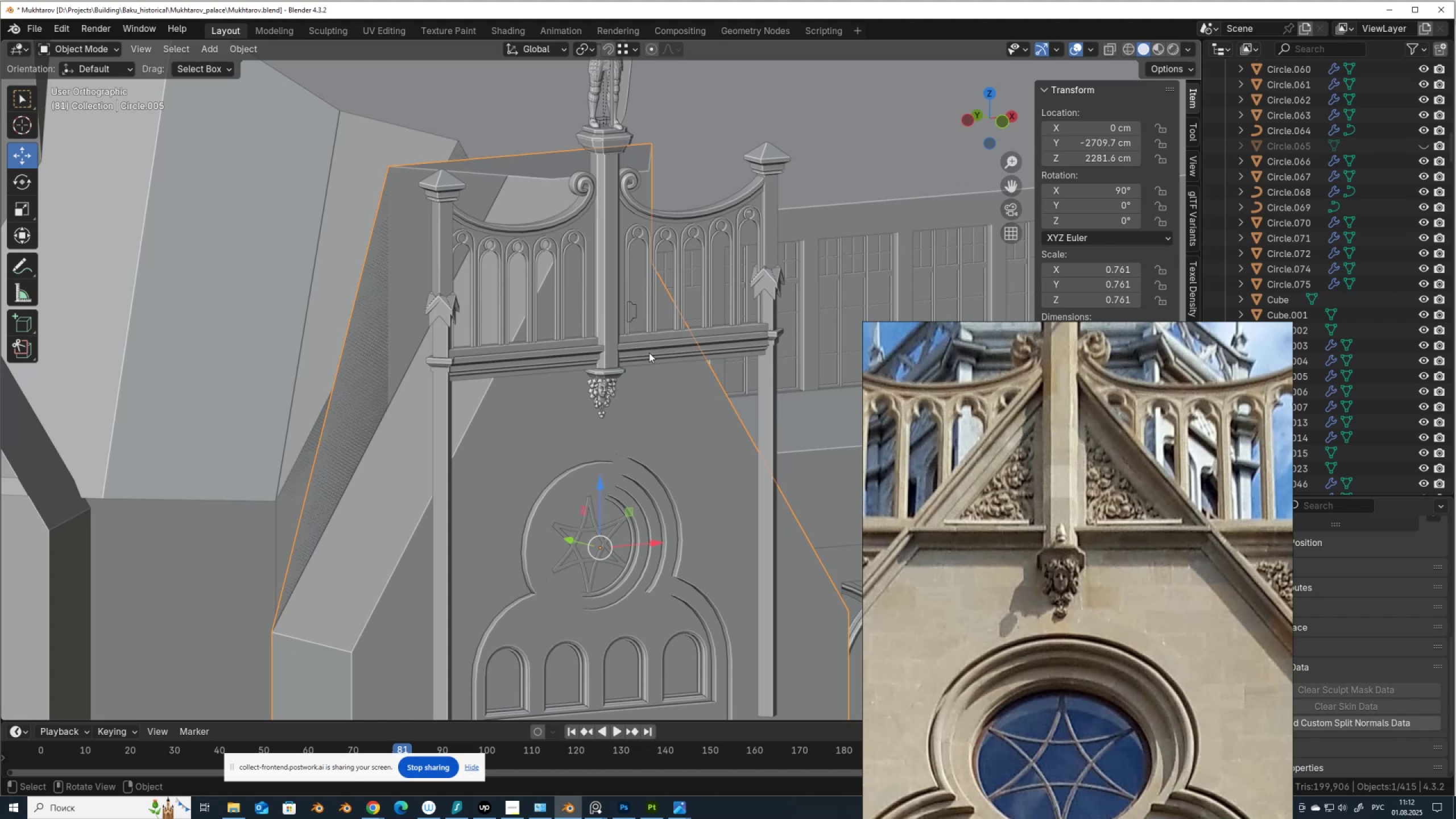 
hold_key(key=ShiftLeft, duration=1.34)
 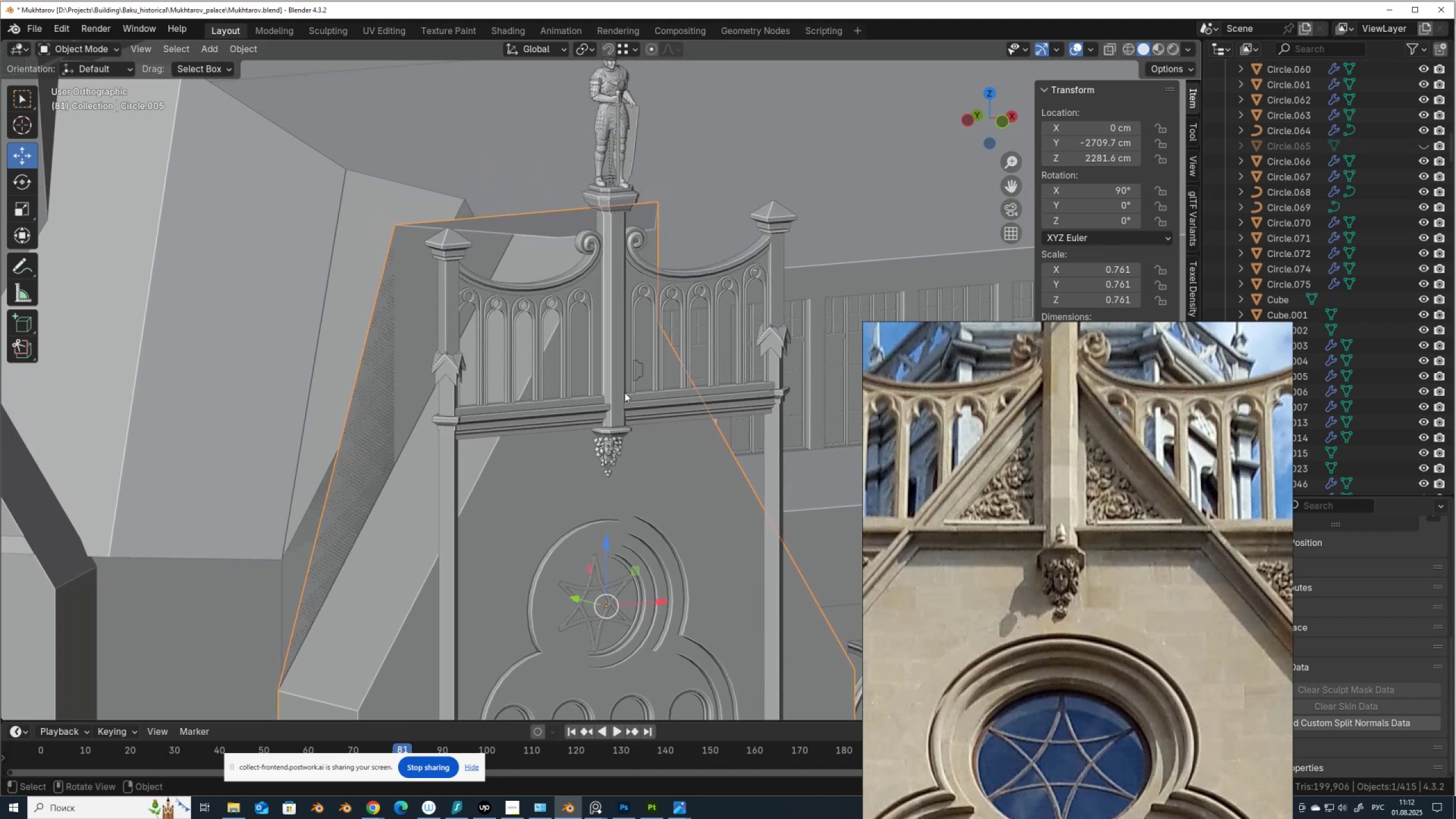 
wait(7.4)
 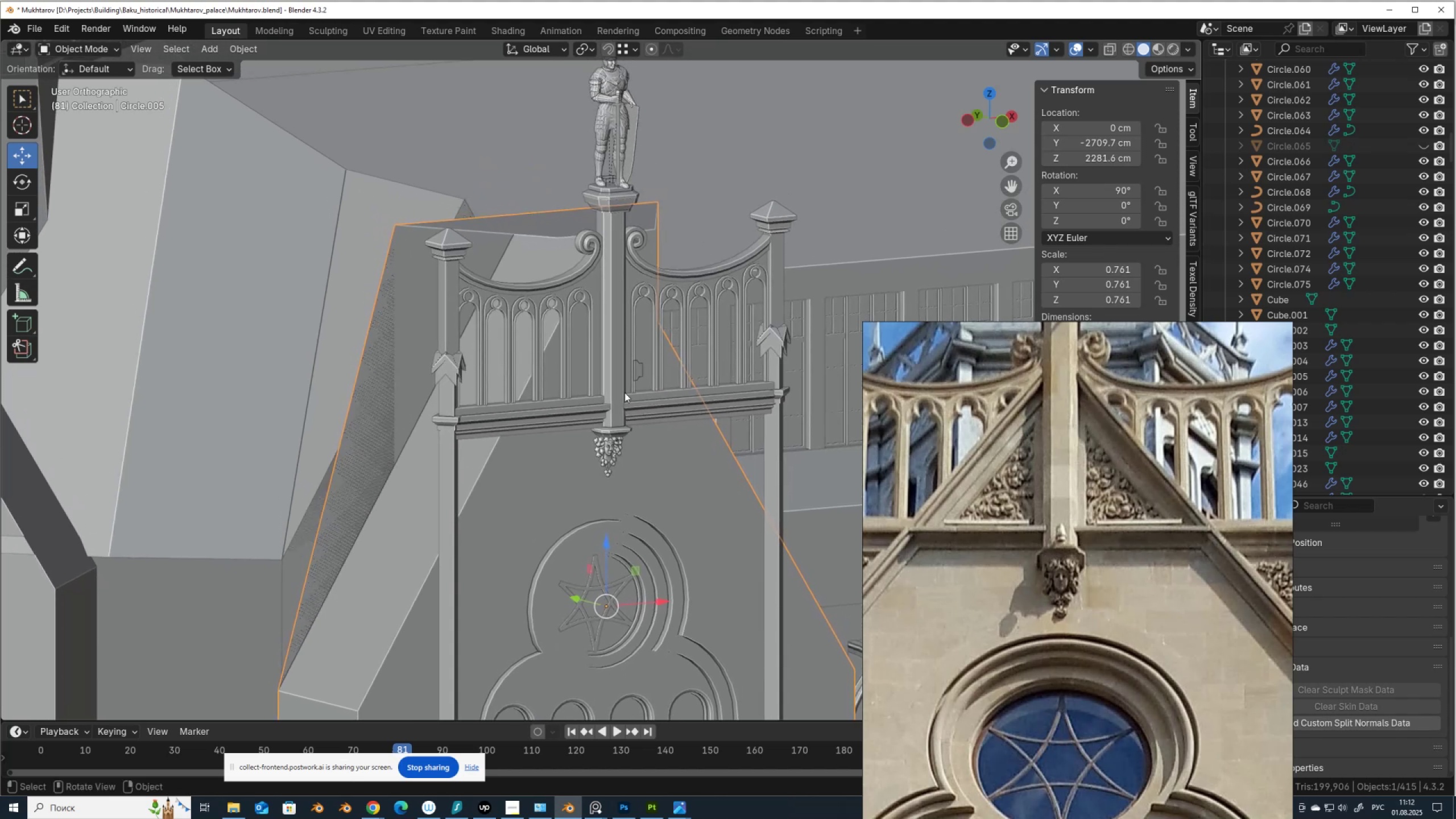 
scroll: coordinate [1190, 572], scroll_direction: down, amount: 2.0
 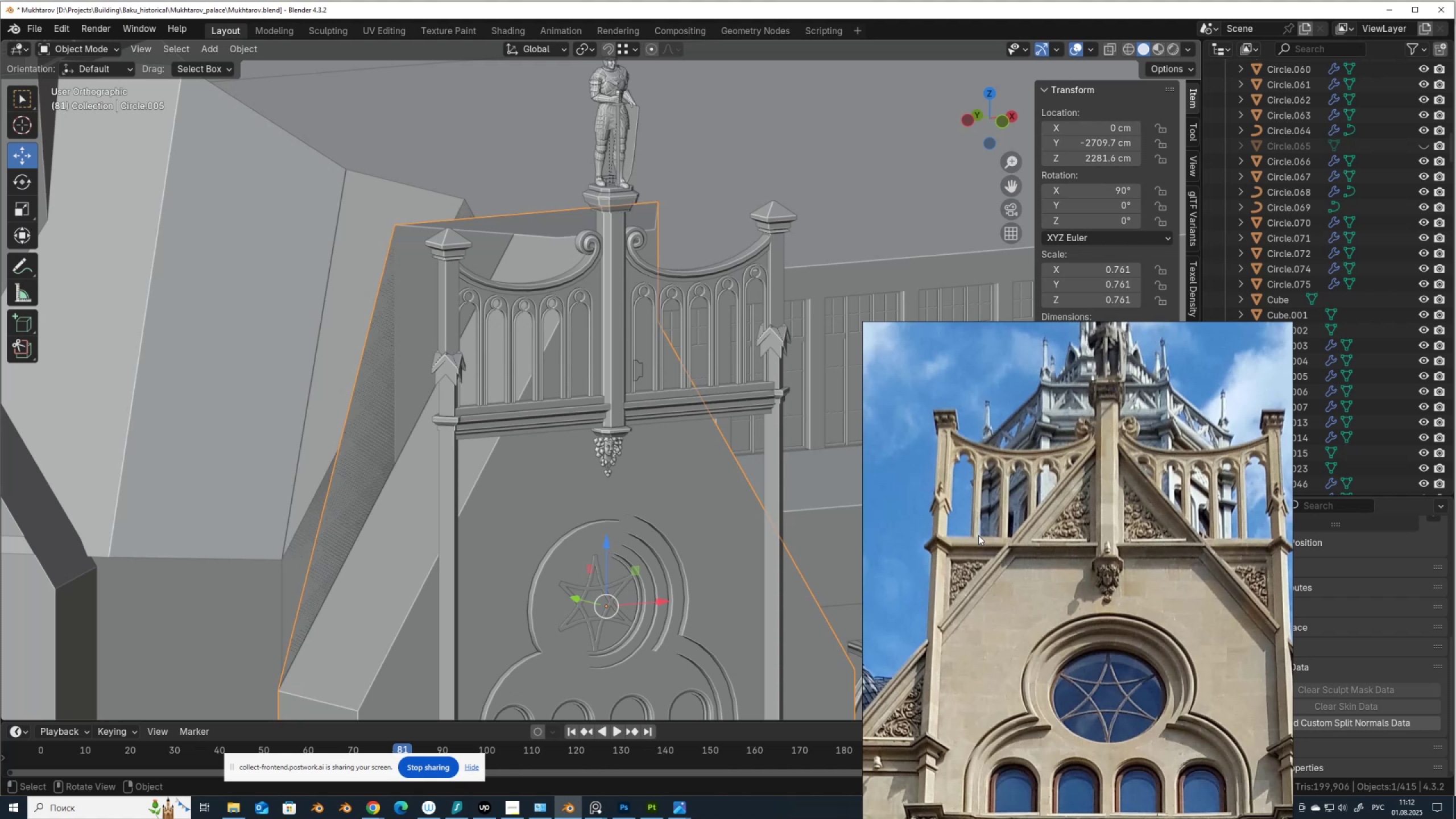 
wait(6.2)
 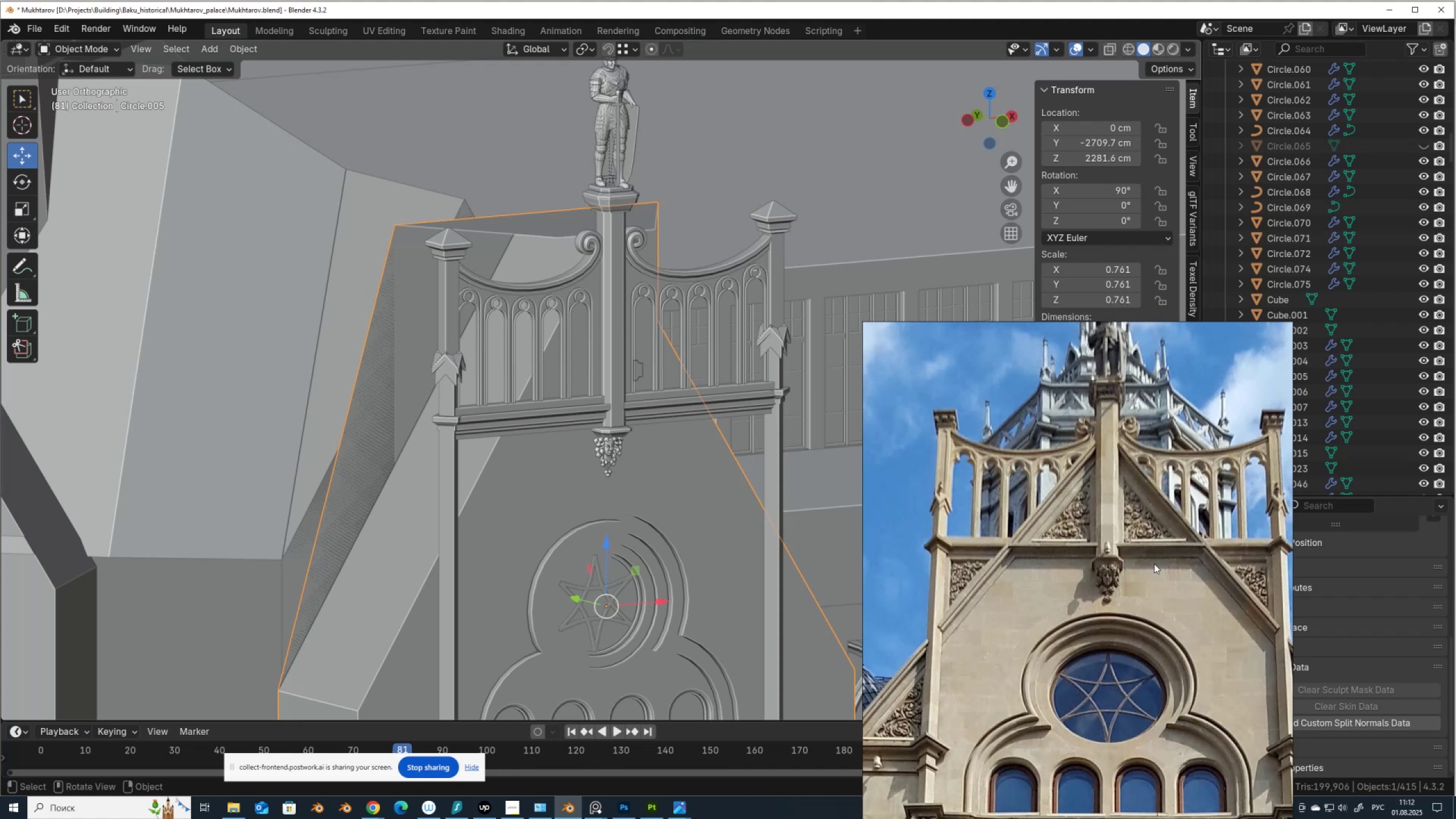 
left_click([504, 483])
 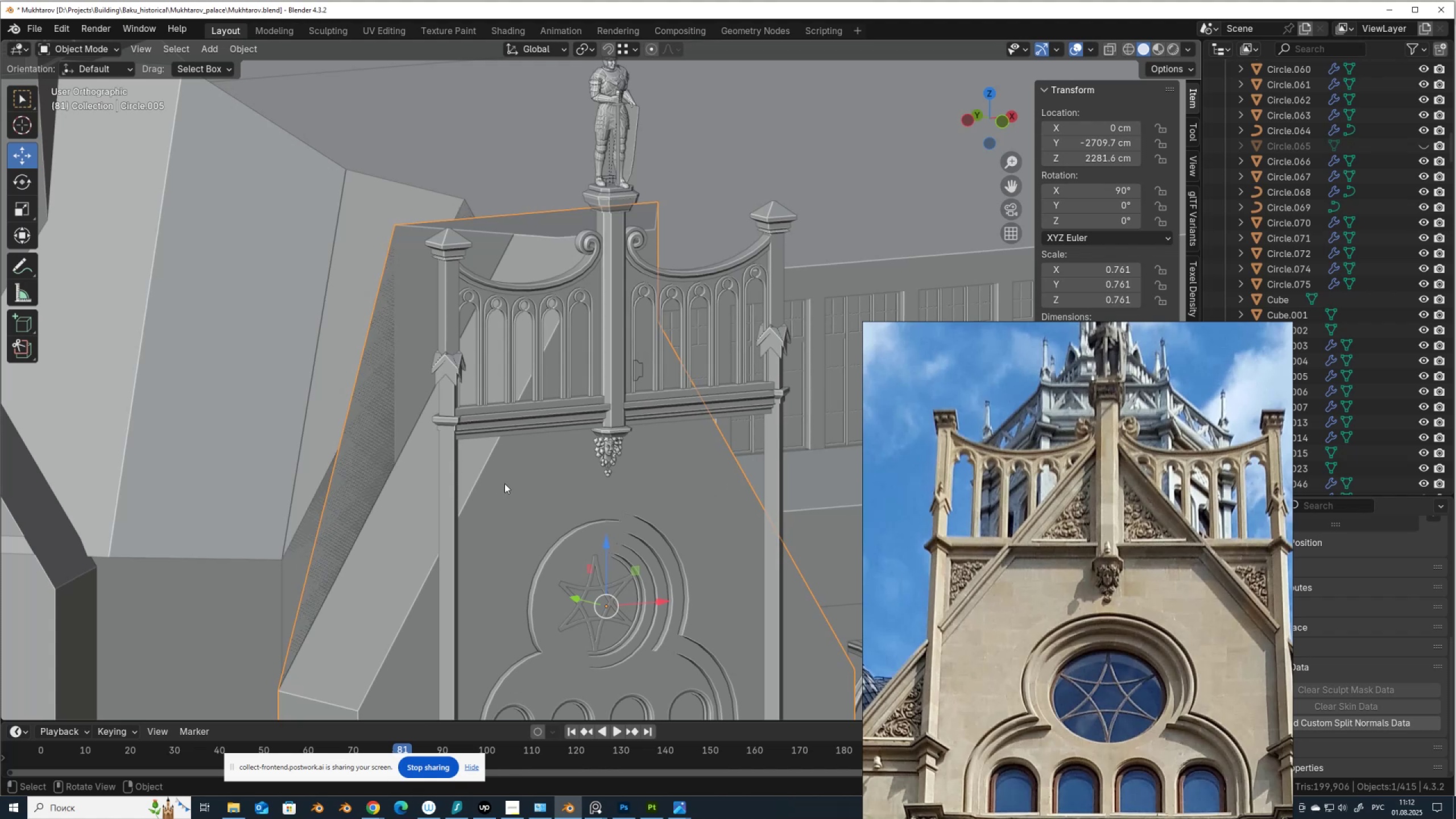 
wait(8.18)
 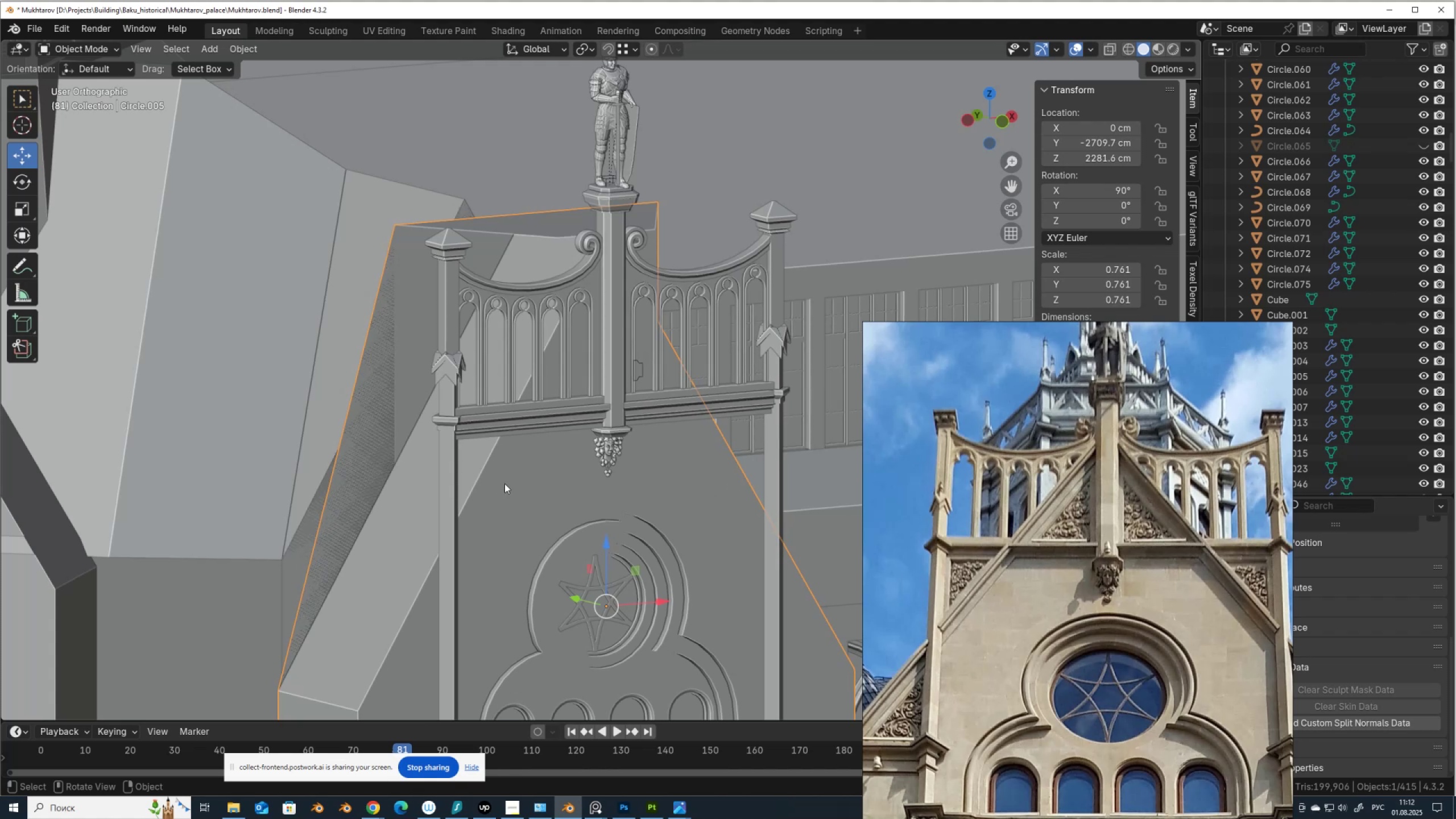 
left_click([590, 289])
 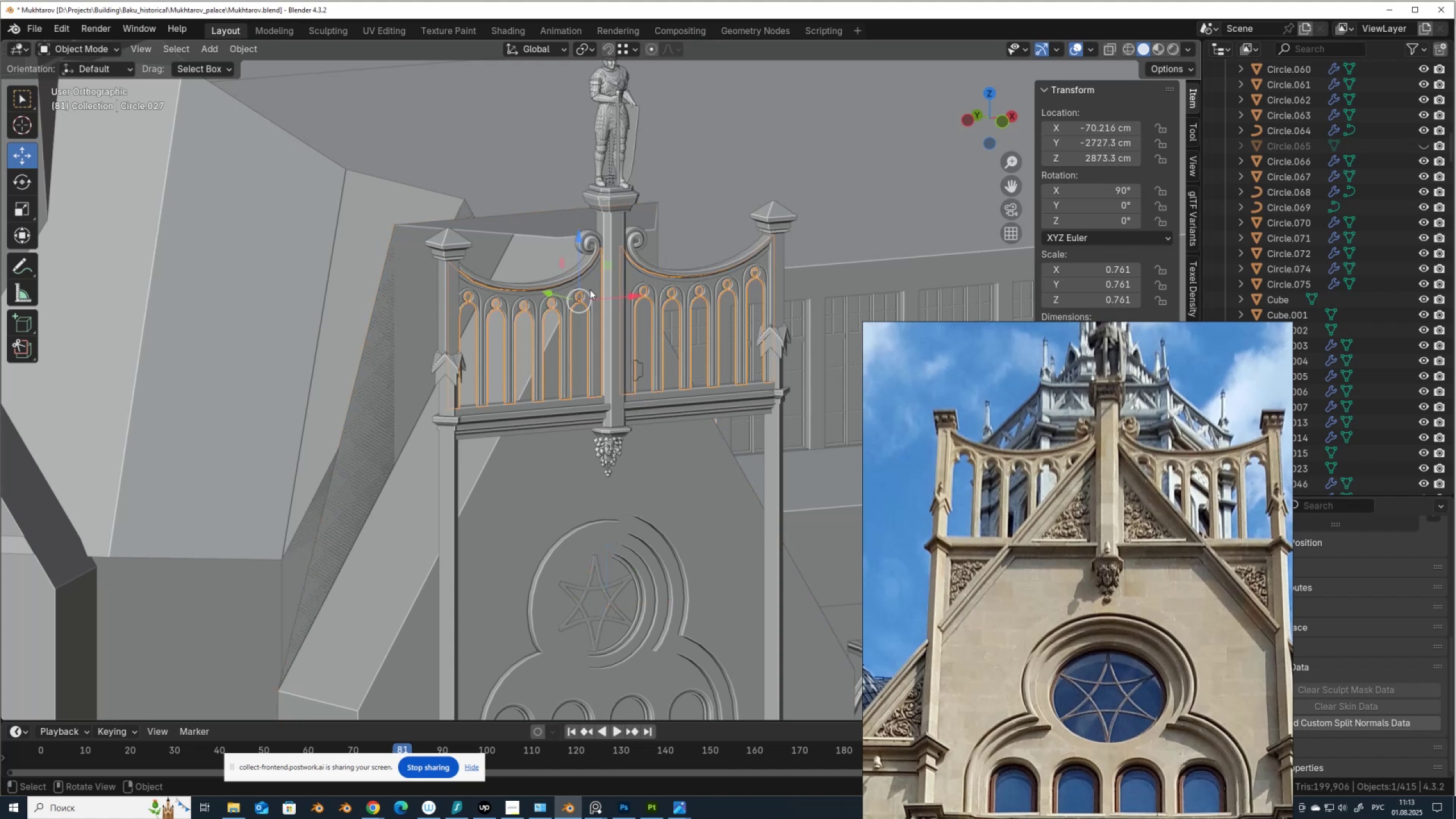 
key(Tab)
 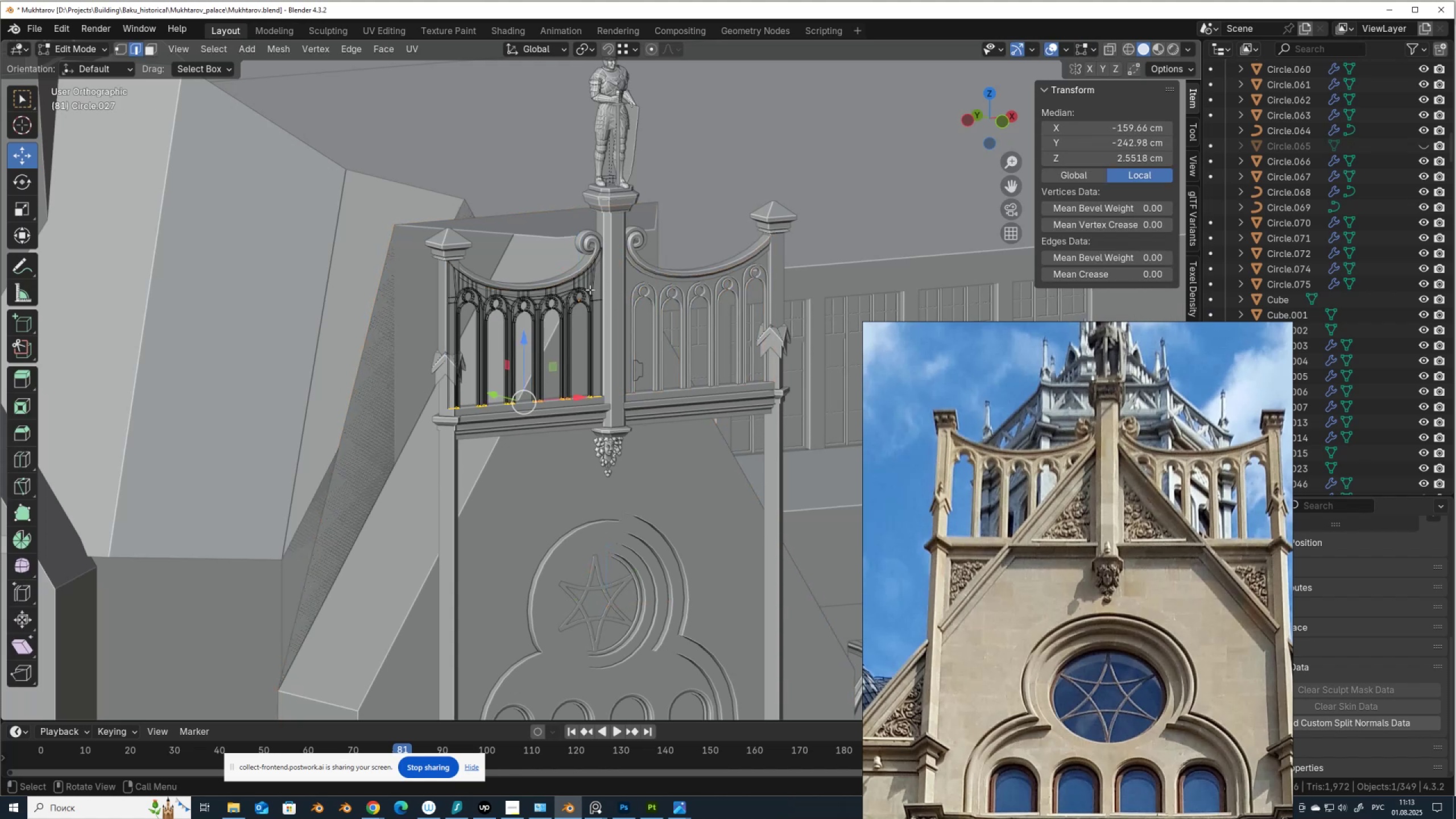 
wait(5.07)
 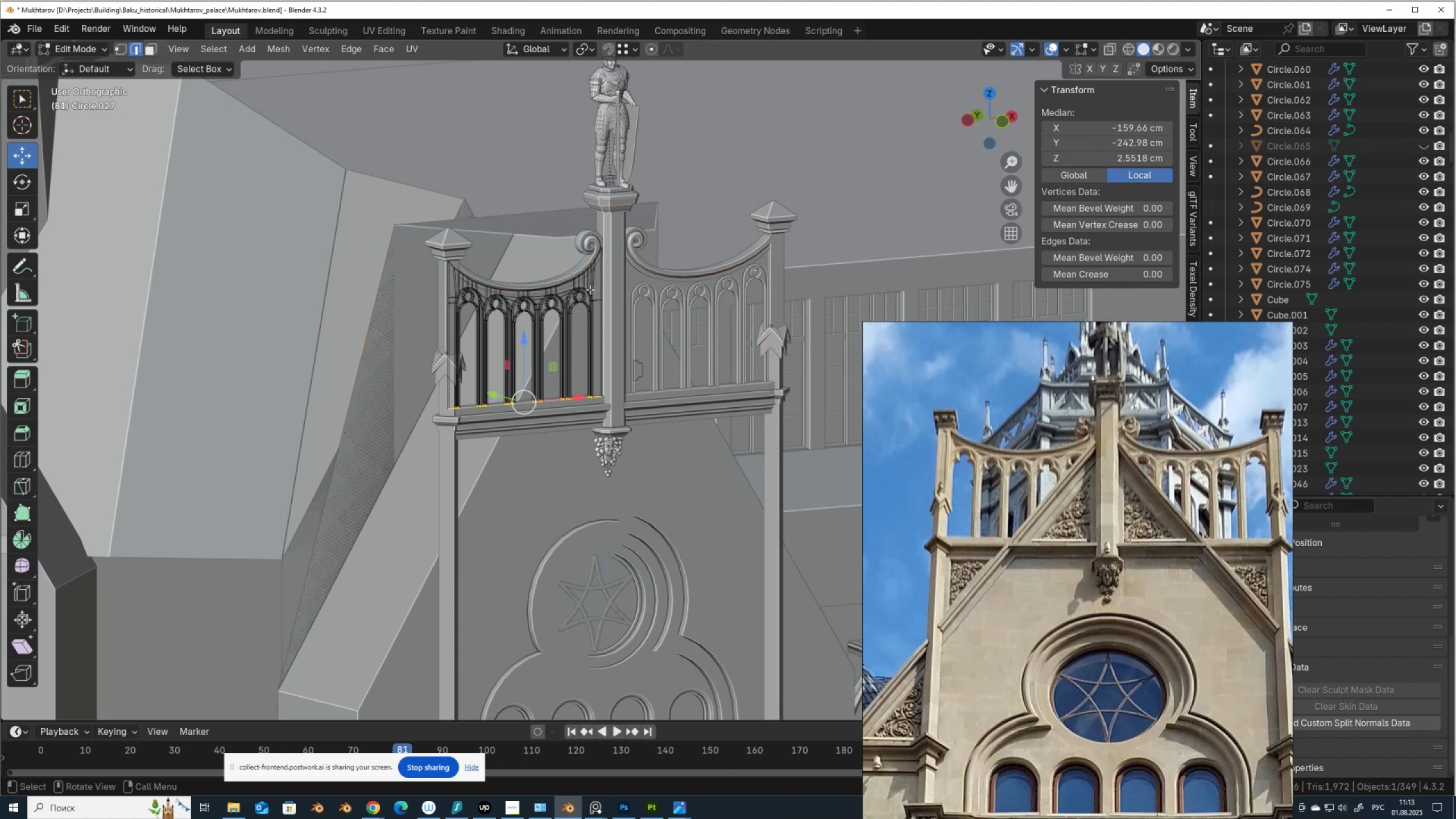 
key(Tab)
 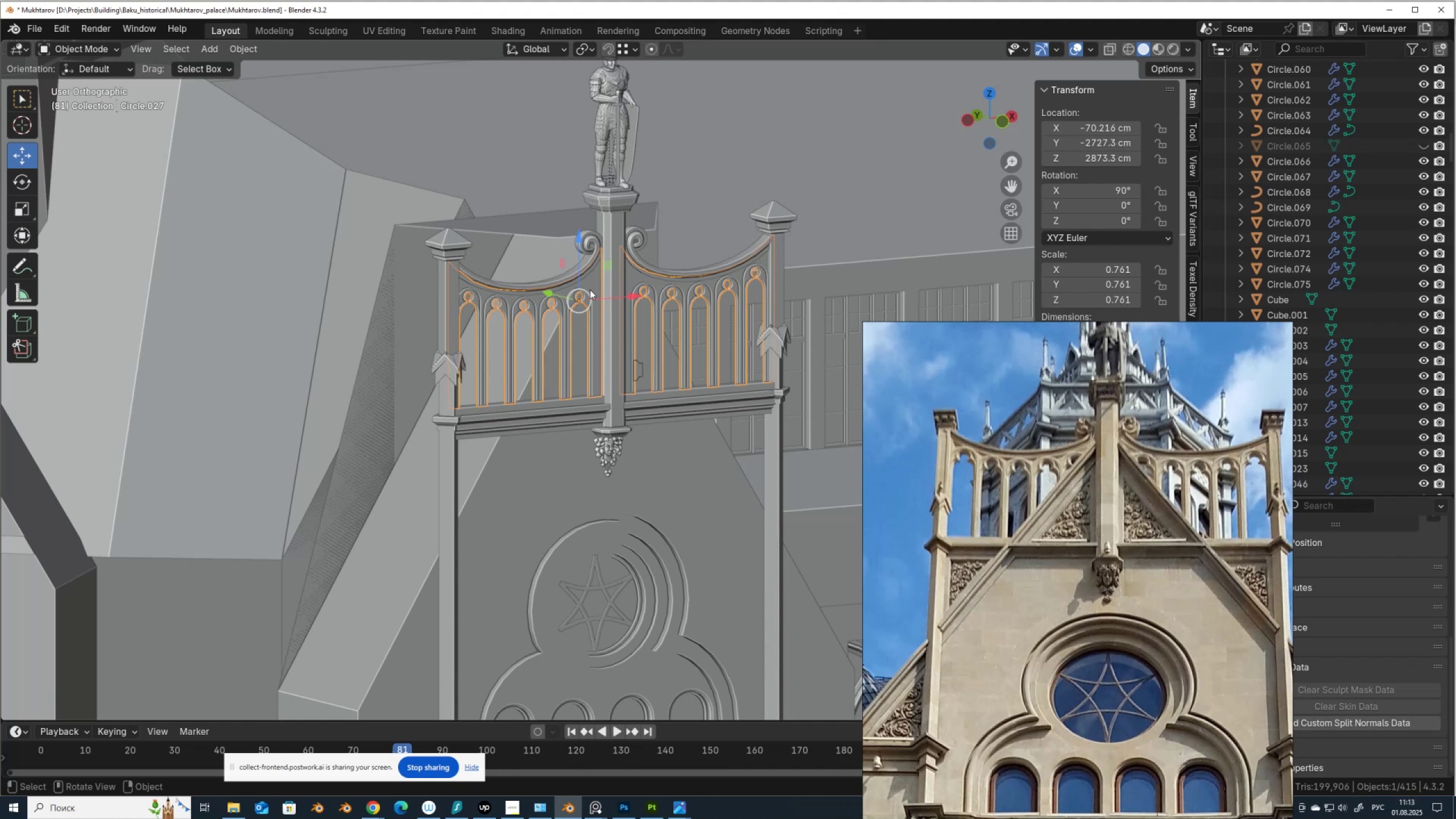 
scroll: coordinate [1028, 607], scroll_direction: down, amount: 4.0
 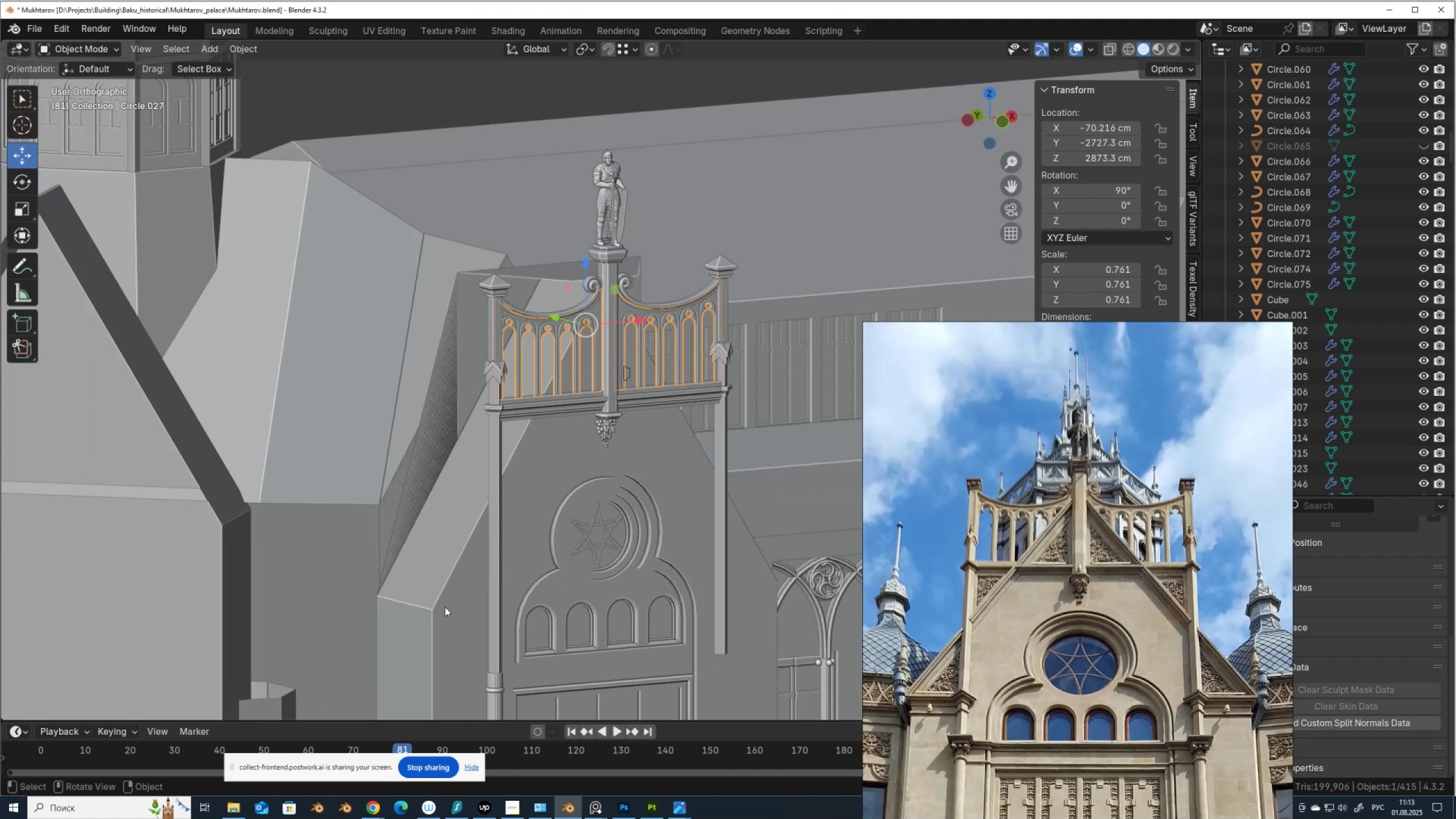 
wait(5.6)
 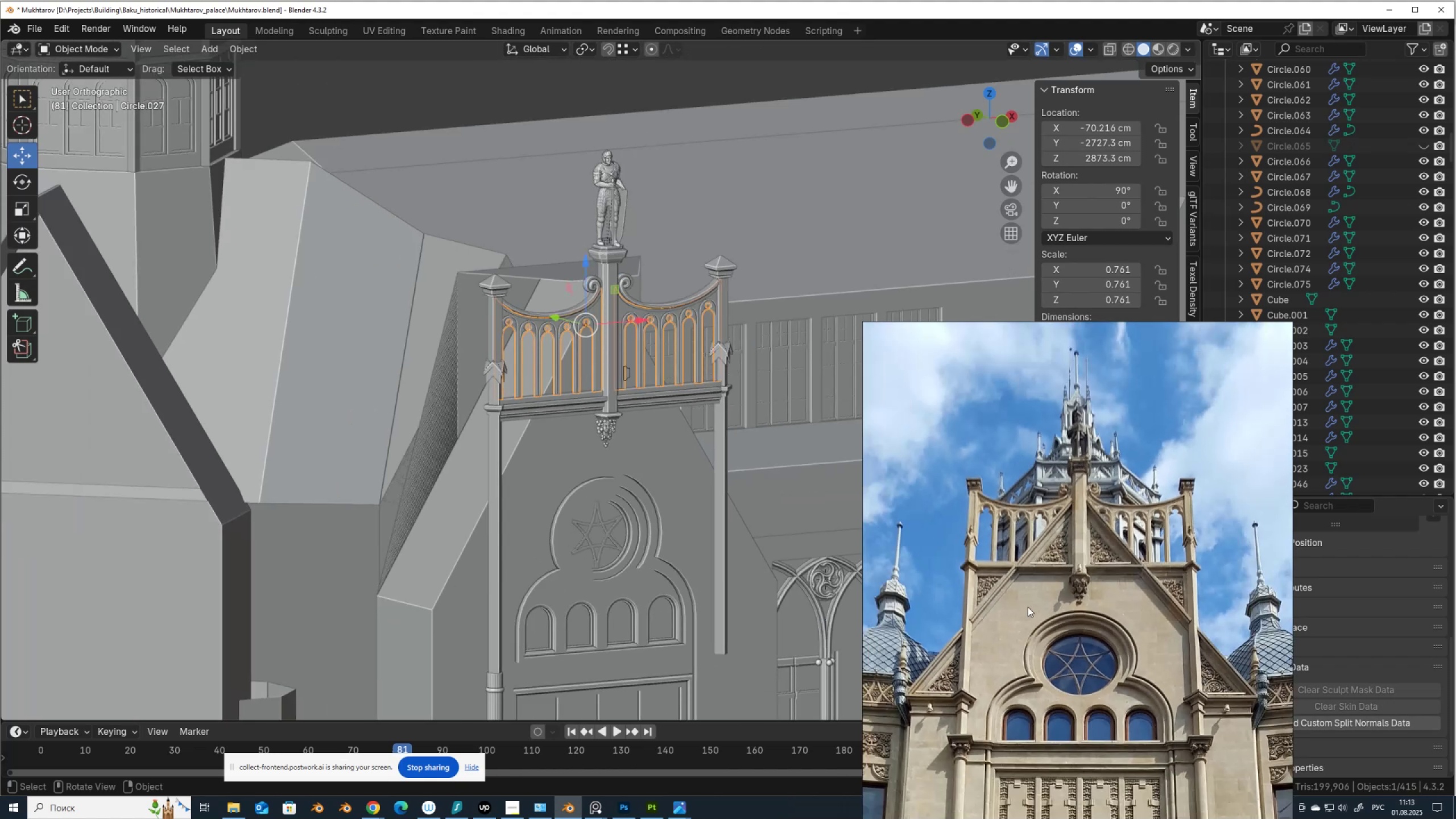 
left_click([456, 609])
 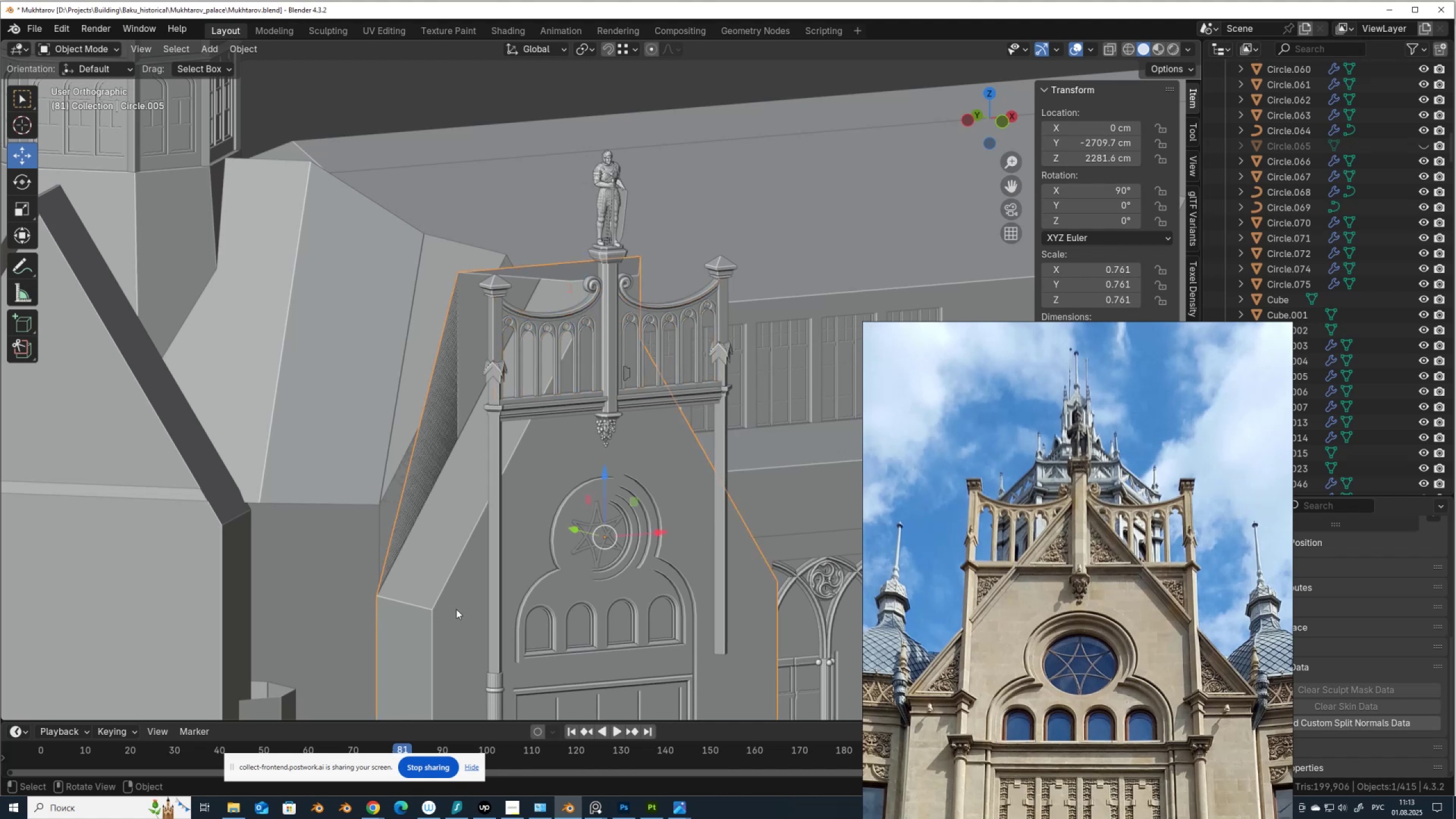 
key(Tab)
 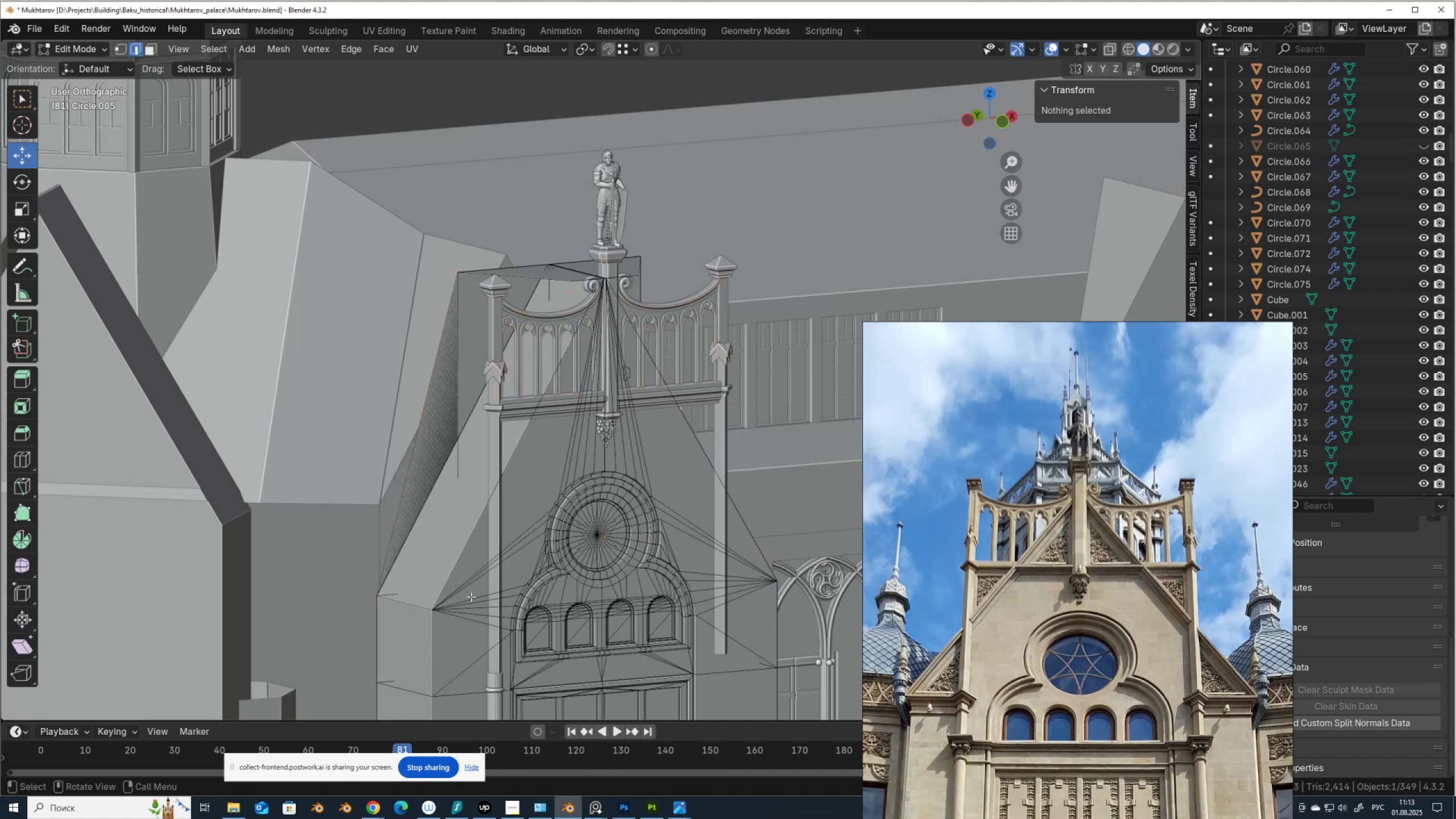 
left_click([471, 596])
 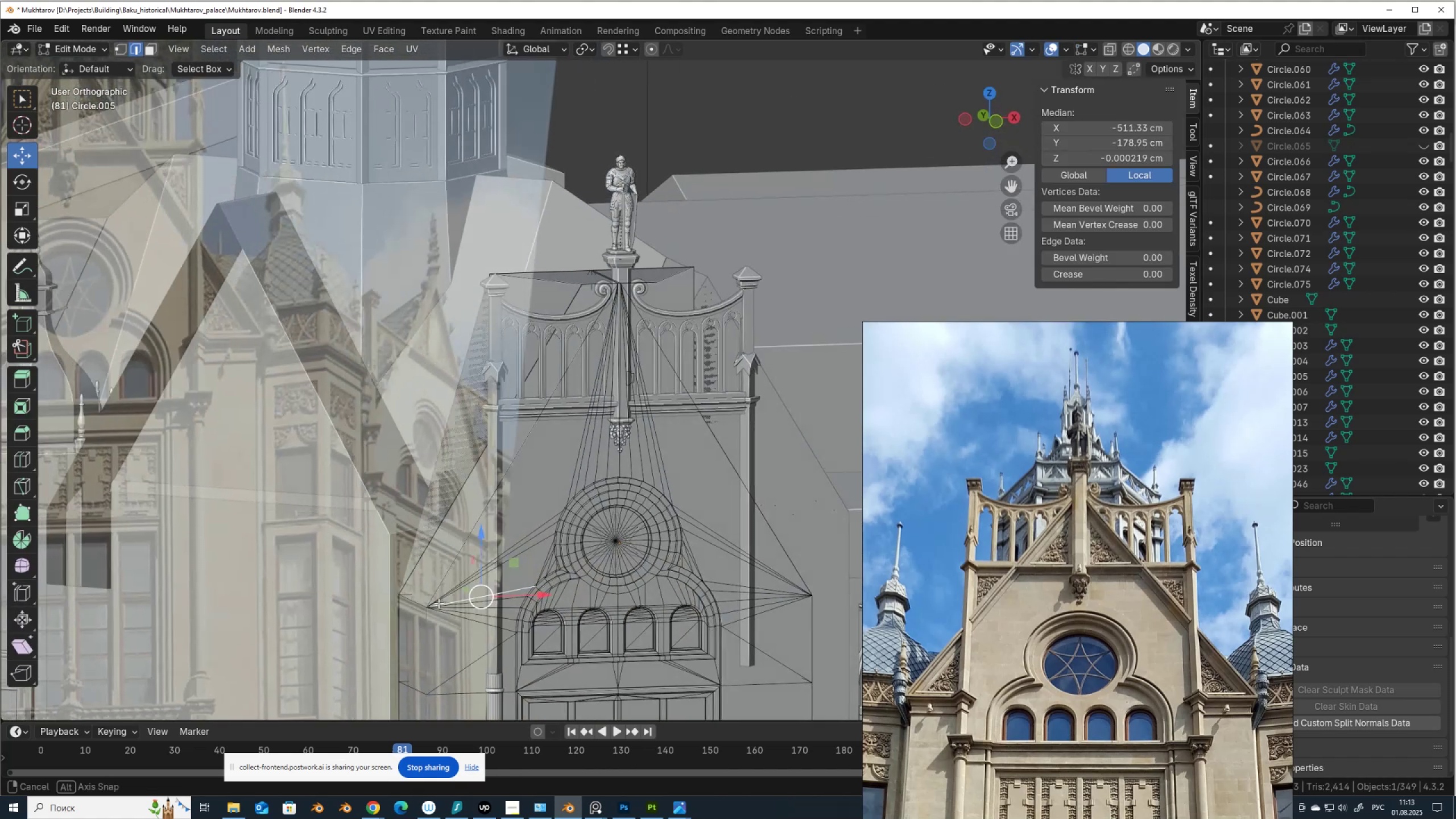 
hold_key(key=AltLeft, duration=0.83)
 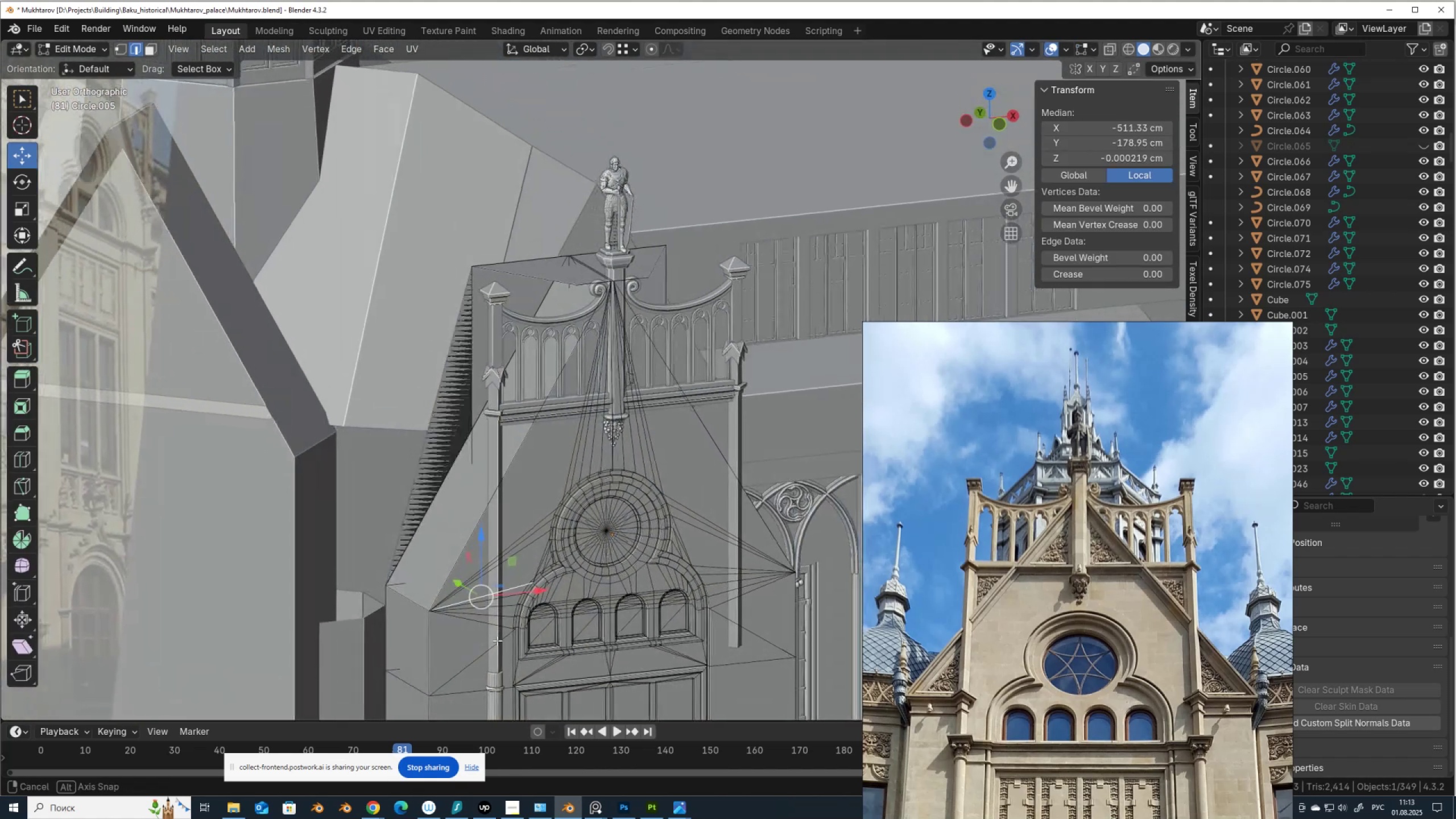 
left_click([515, 479])
 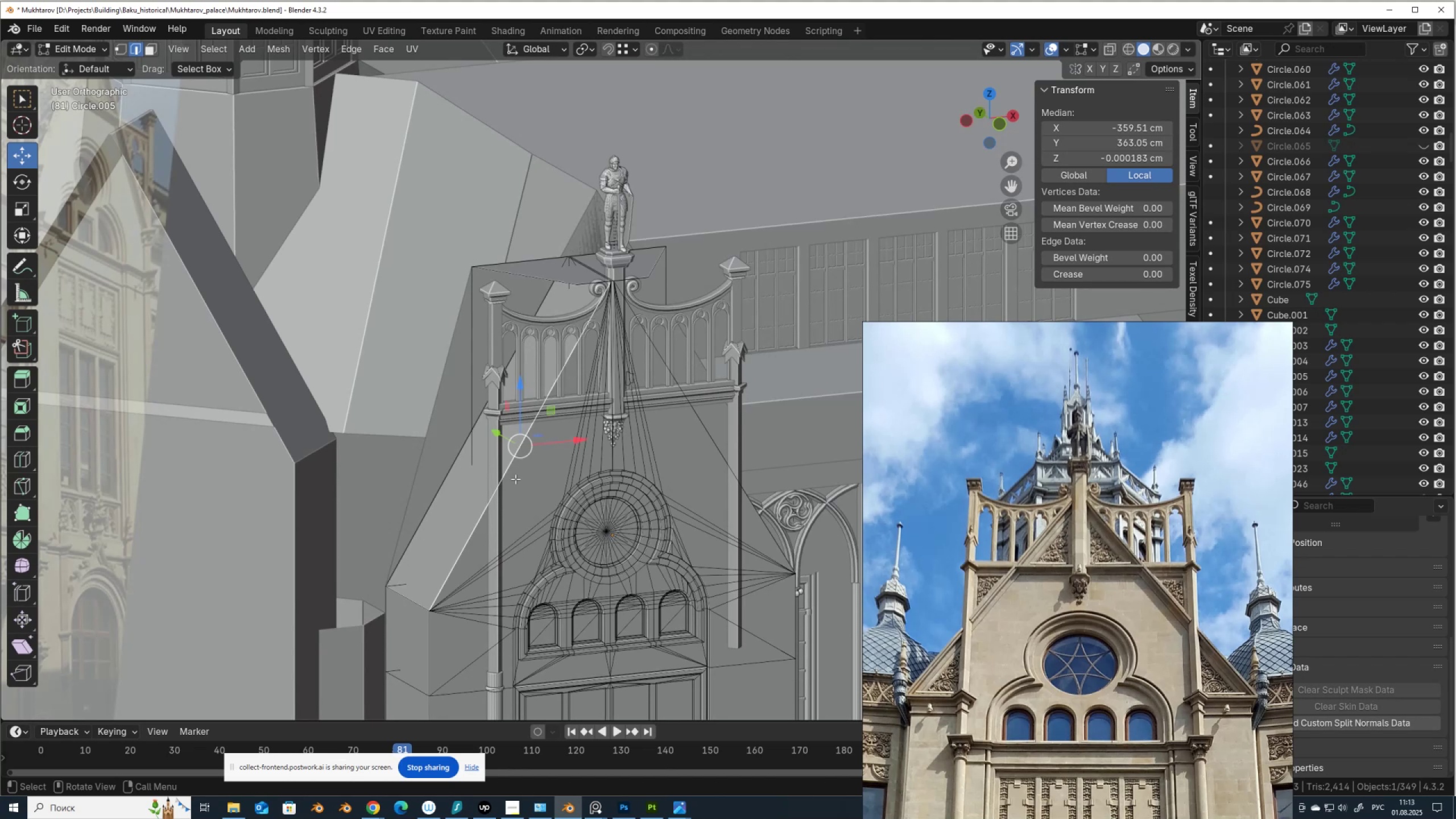 
key(P)
 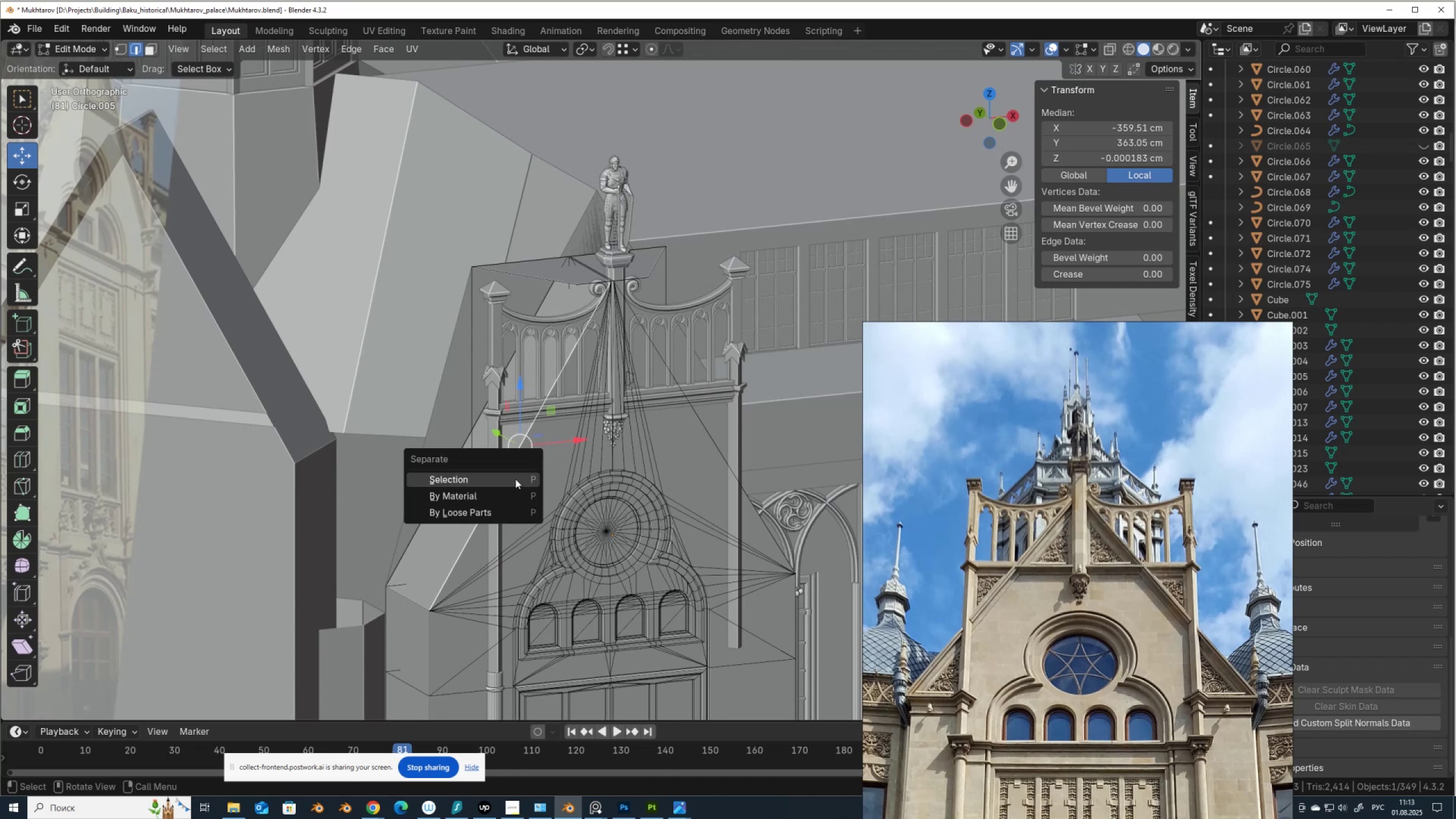 
left_click([515, 479])
 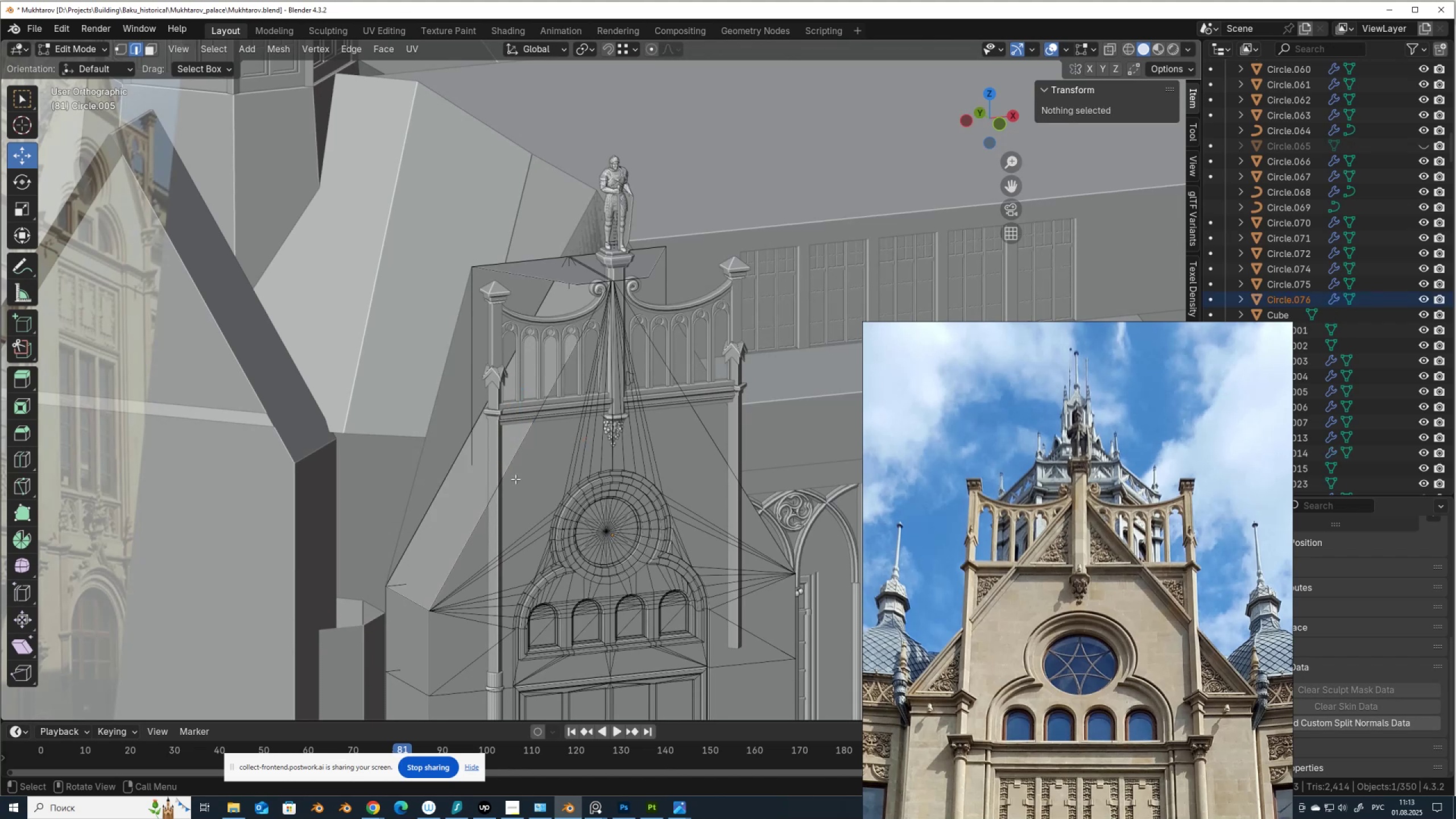 
key(Tab)
 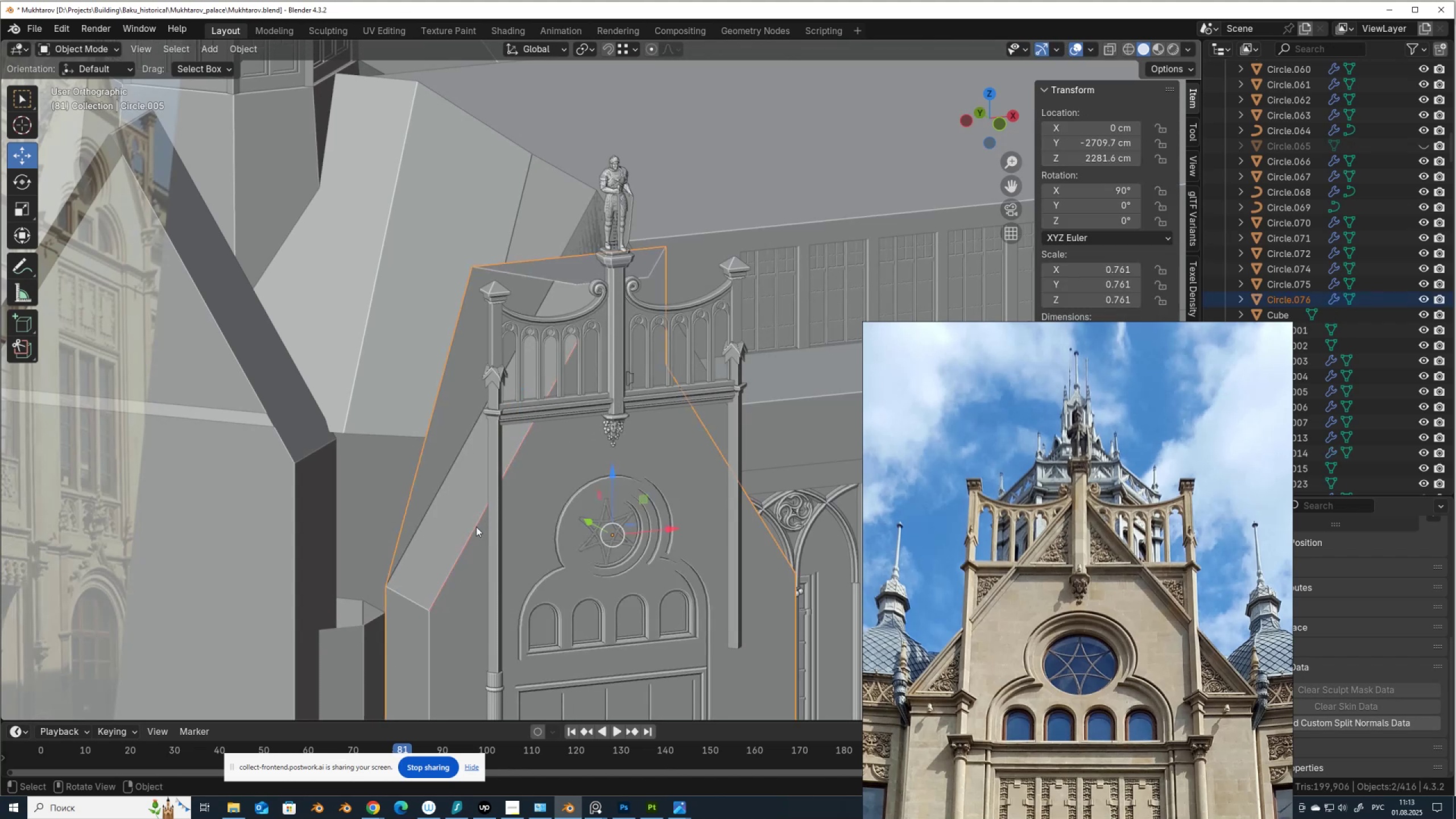 
left_click([476, 527])
 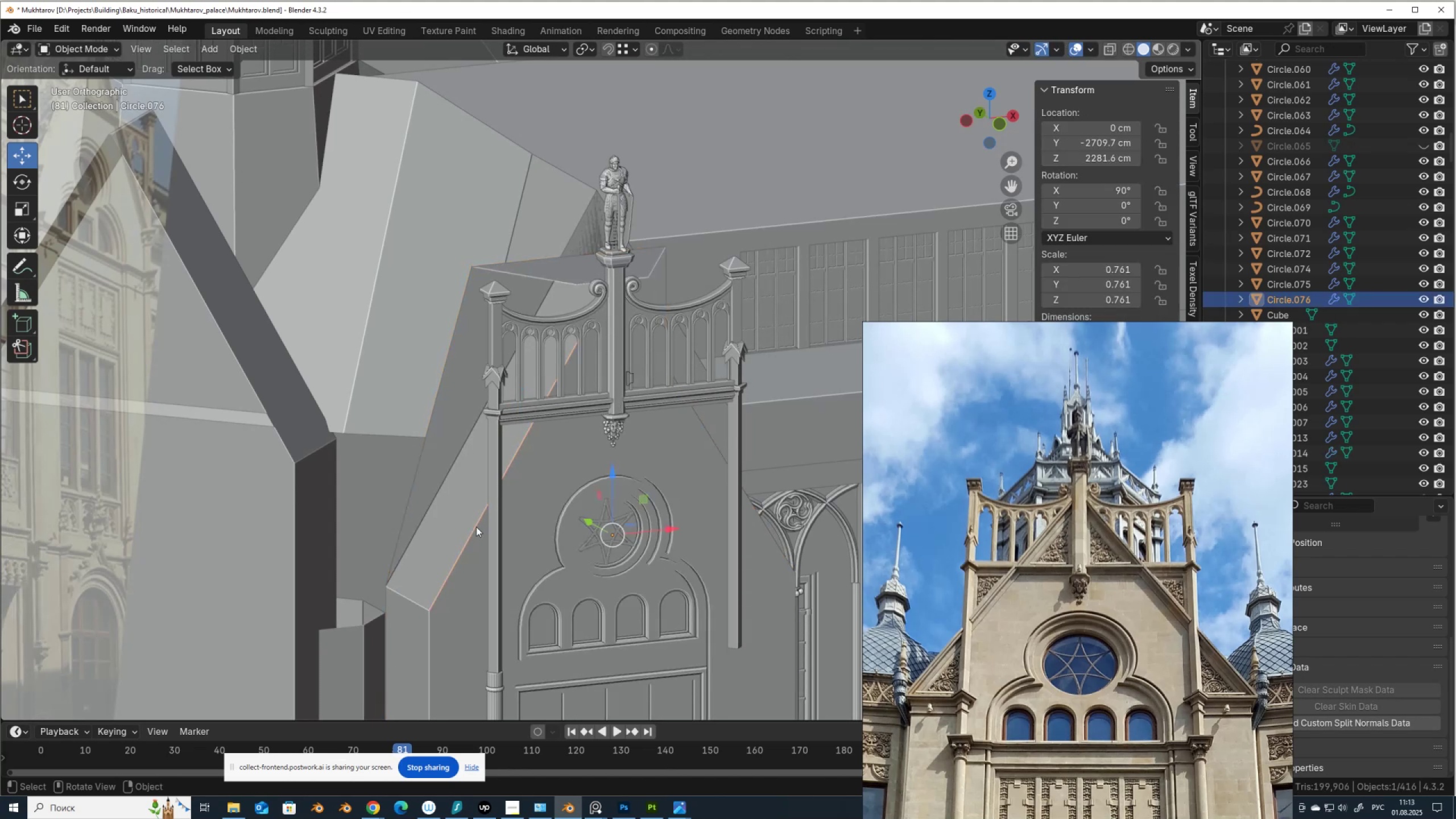 
key(Tab)
 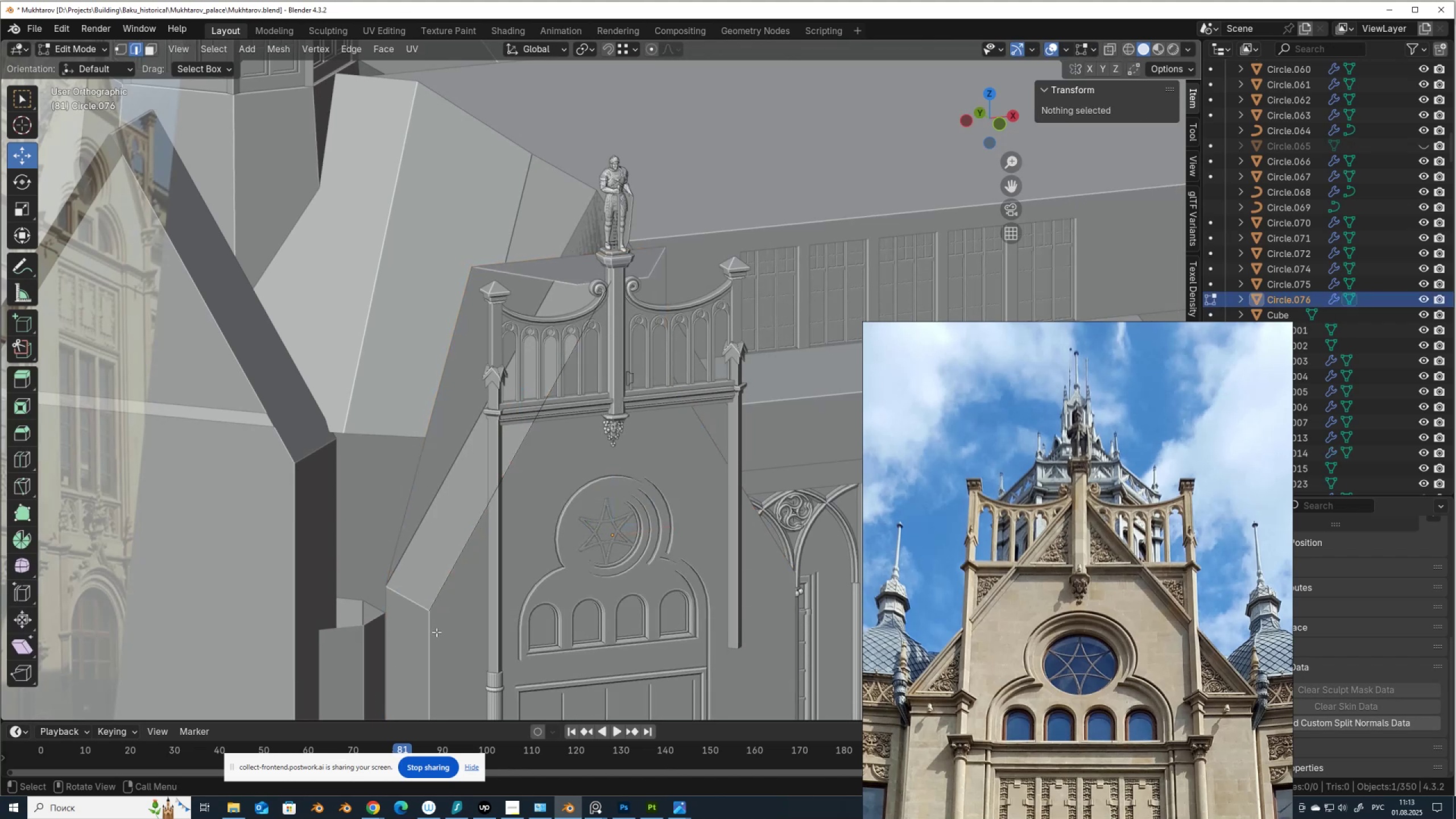 
key(1)
 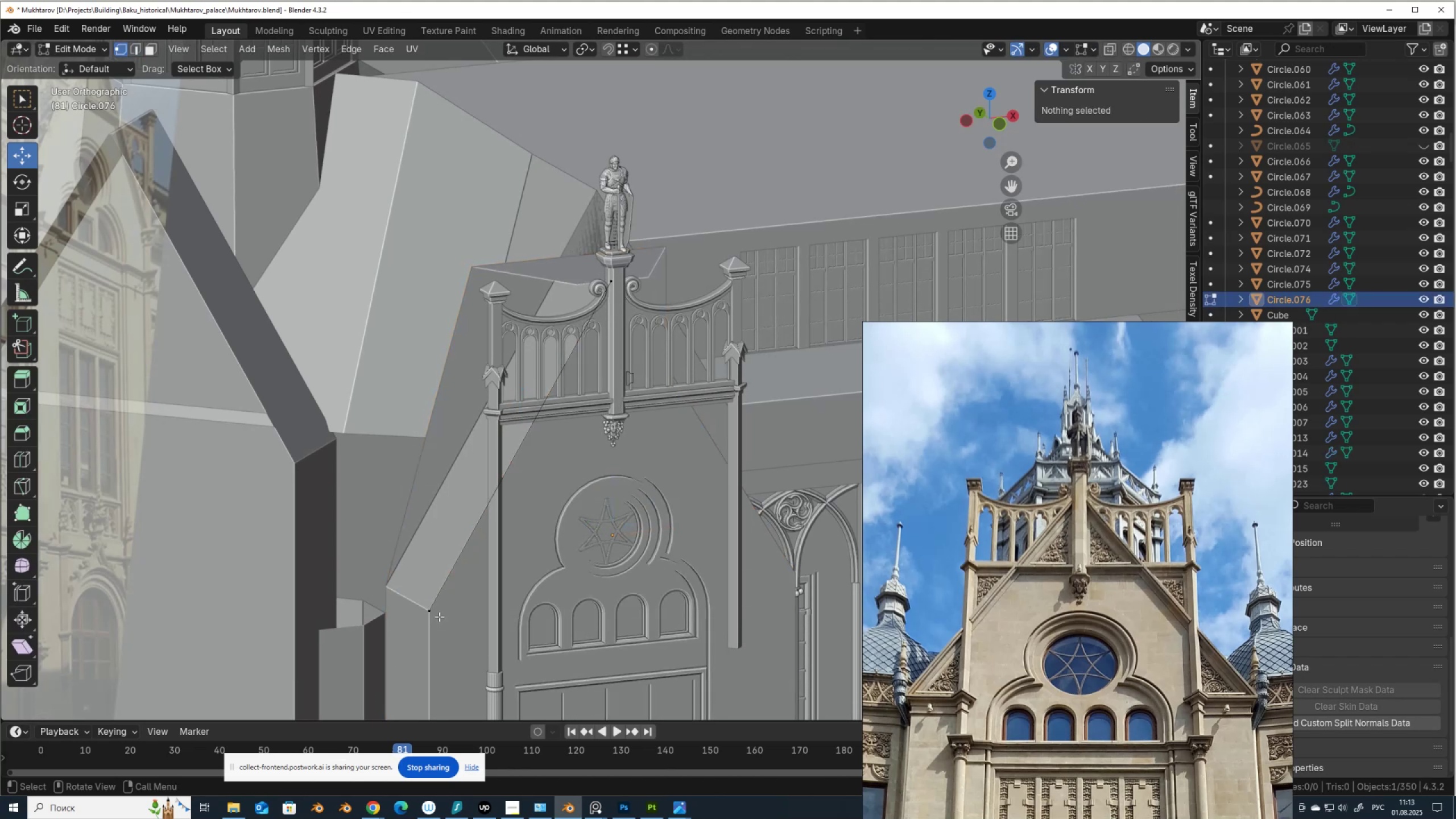 
left_click([439, 617])
 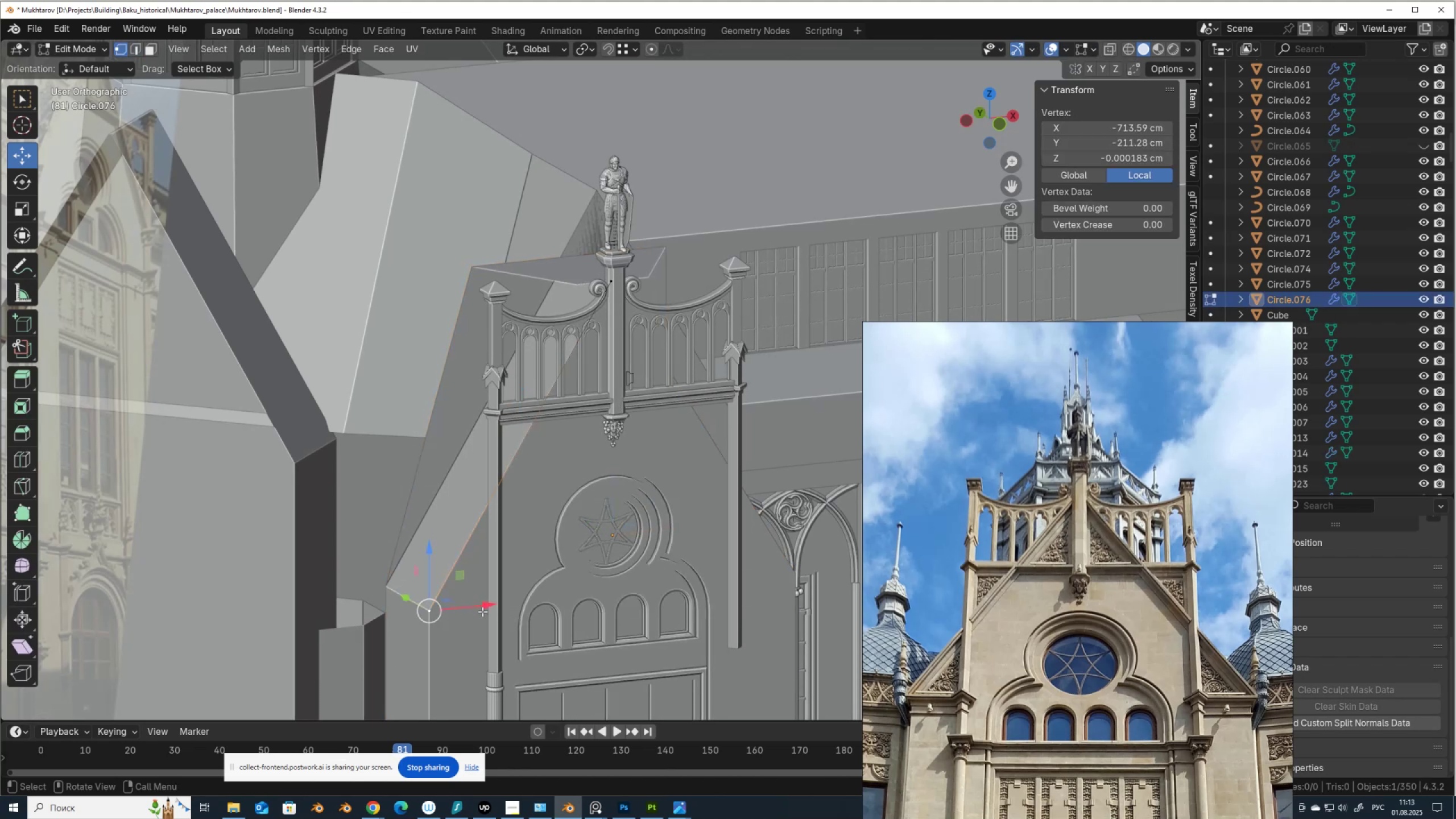 
key(E)
 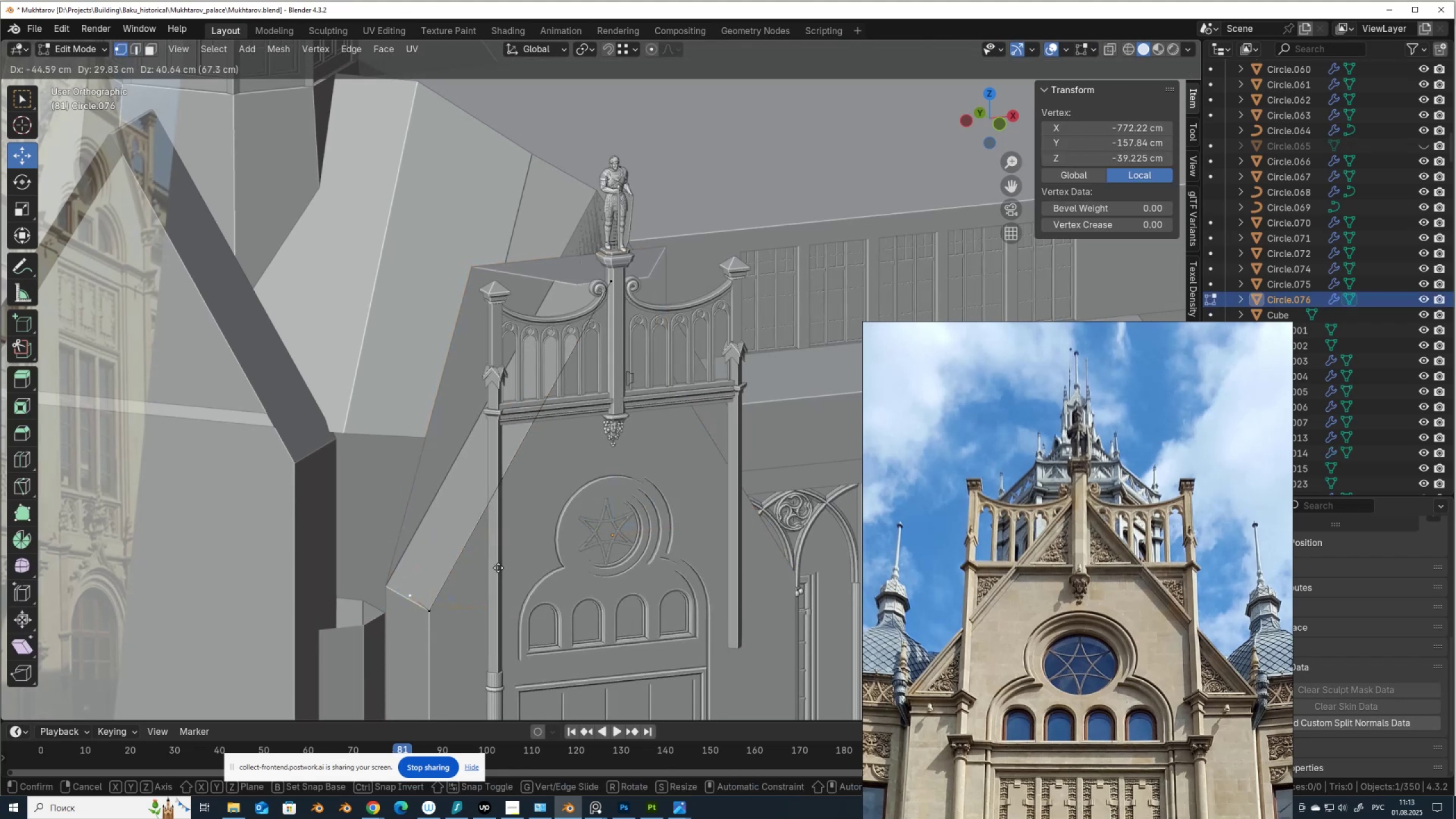 
right_click([498, 568])
 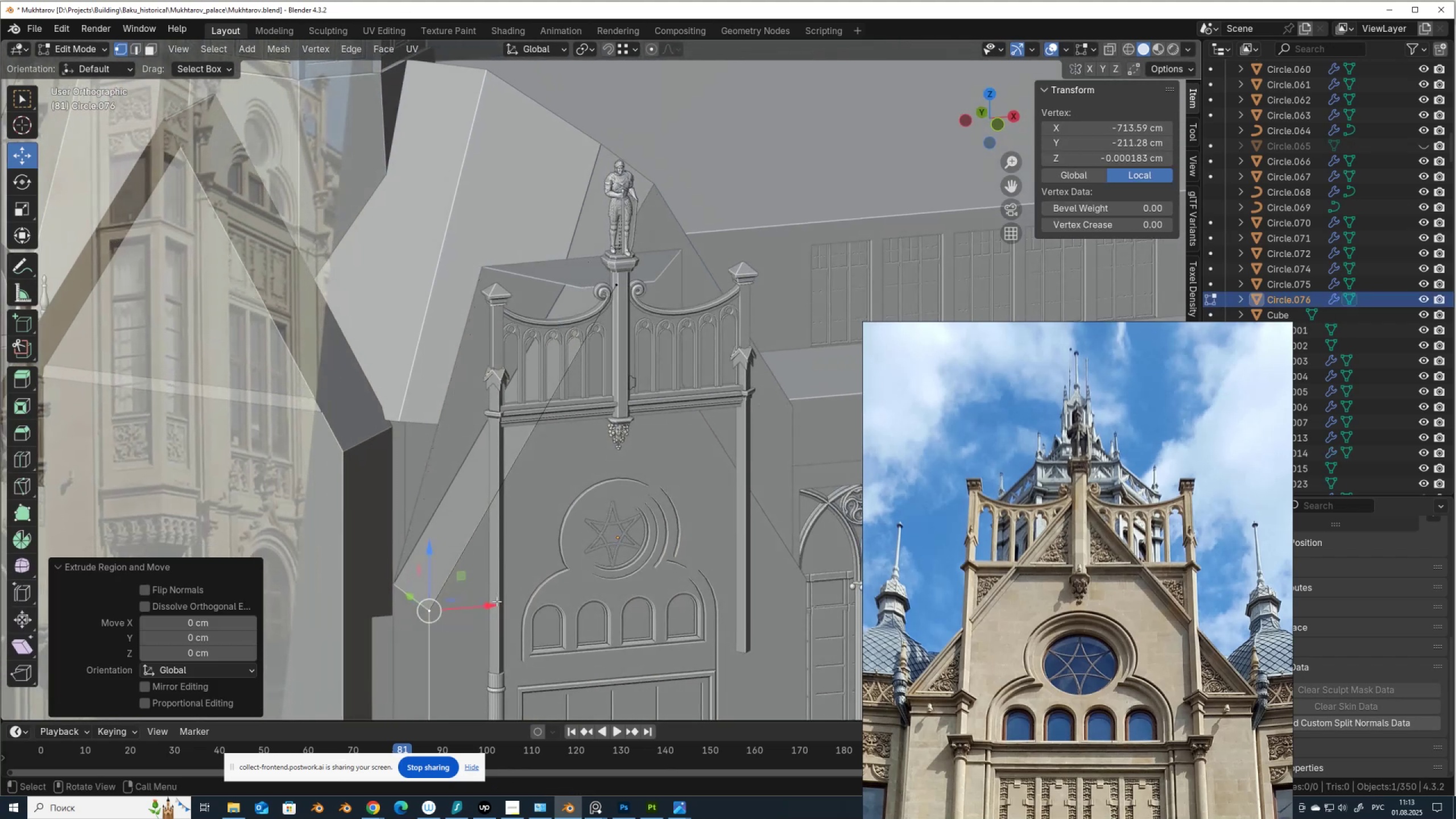 
left_click_drag(start_coordinate=[489, 608], to_coordinate=[615, 577])
 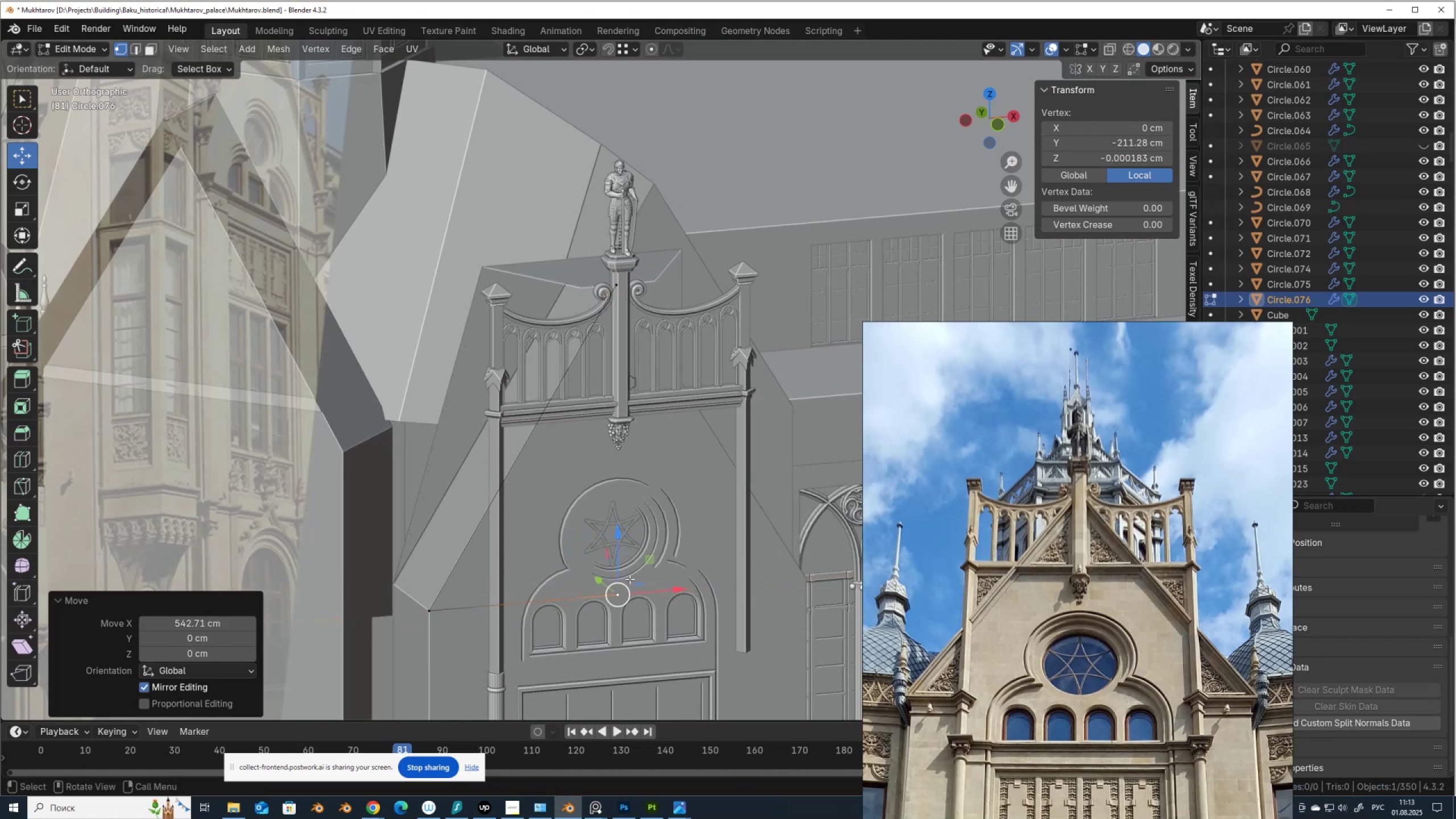 
hold_key(key=ControlLeft, duration=1.53)
 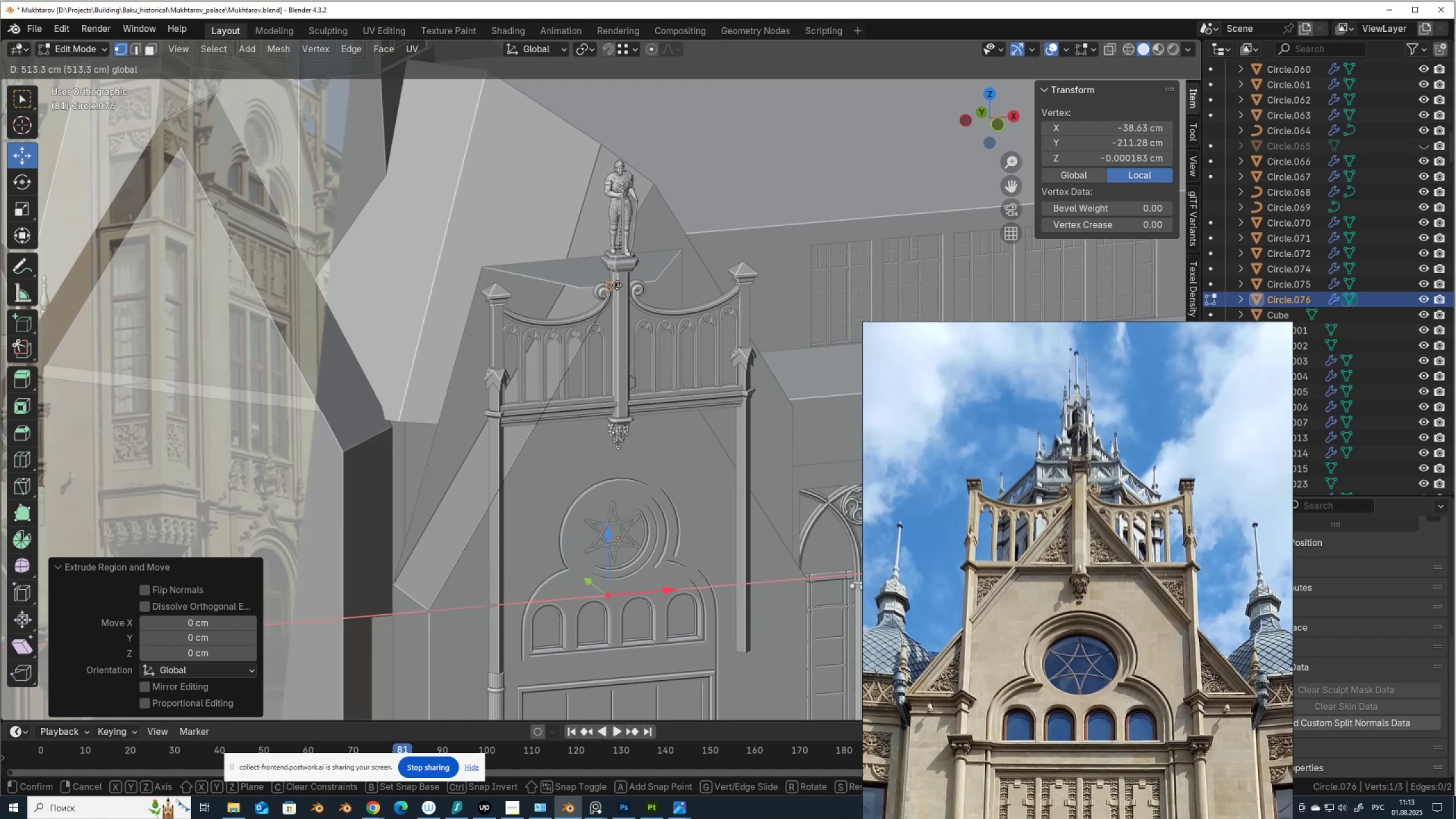 
hold_key(key=ControlLeft, duration=1.52)
 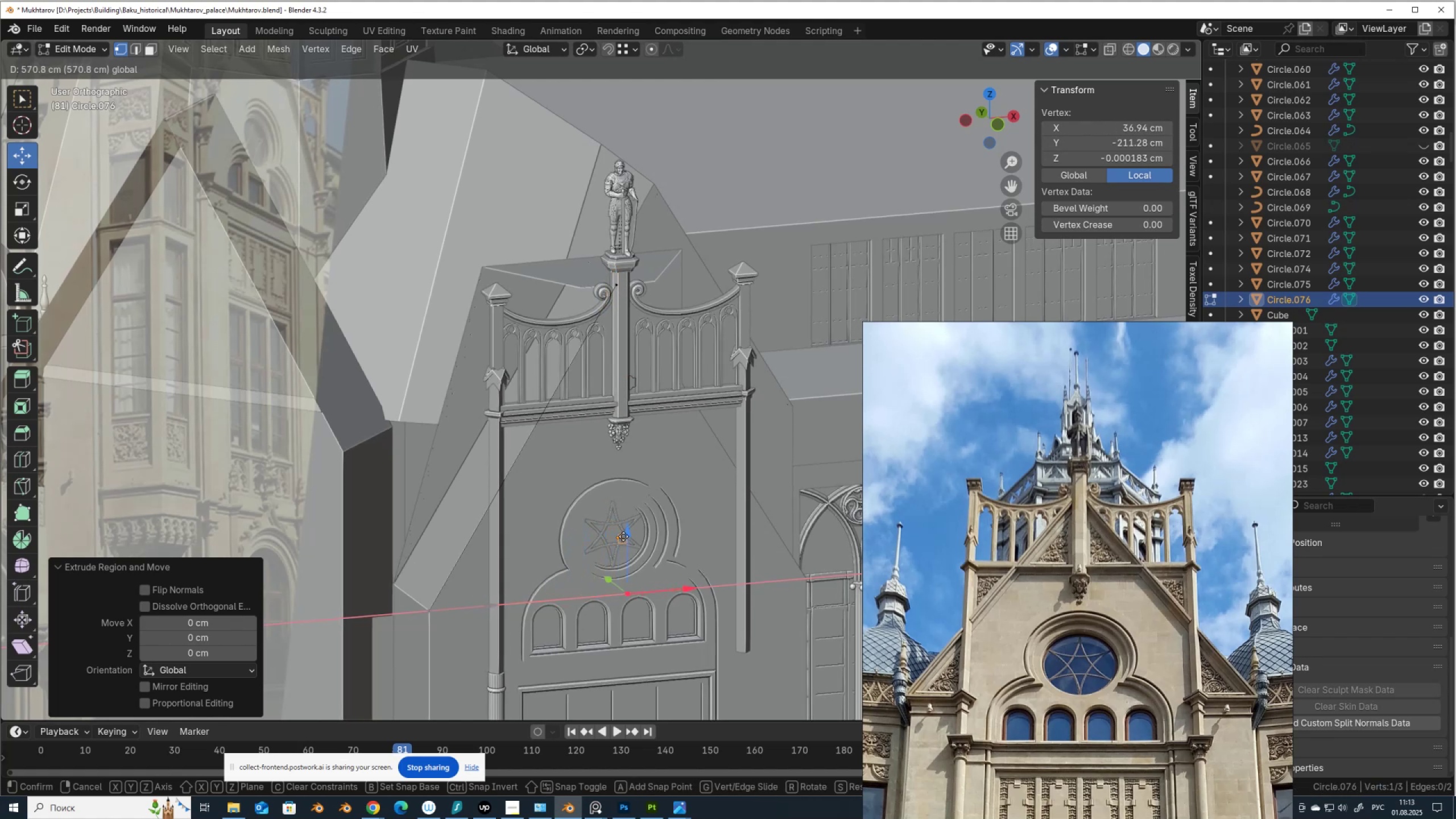 
hold_key(key=ControlLeft, duration=1.53)
 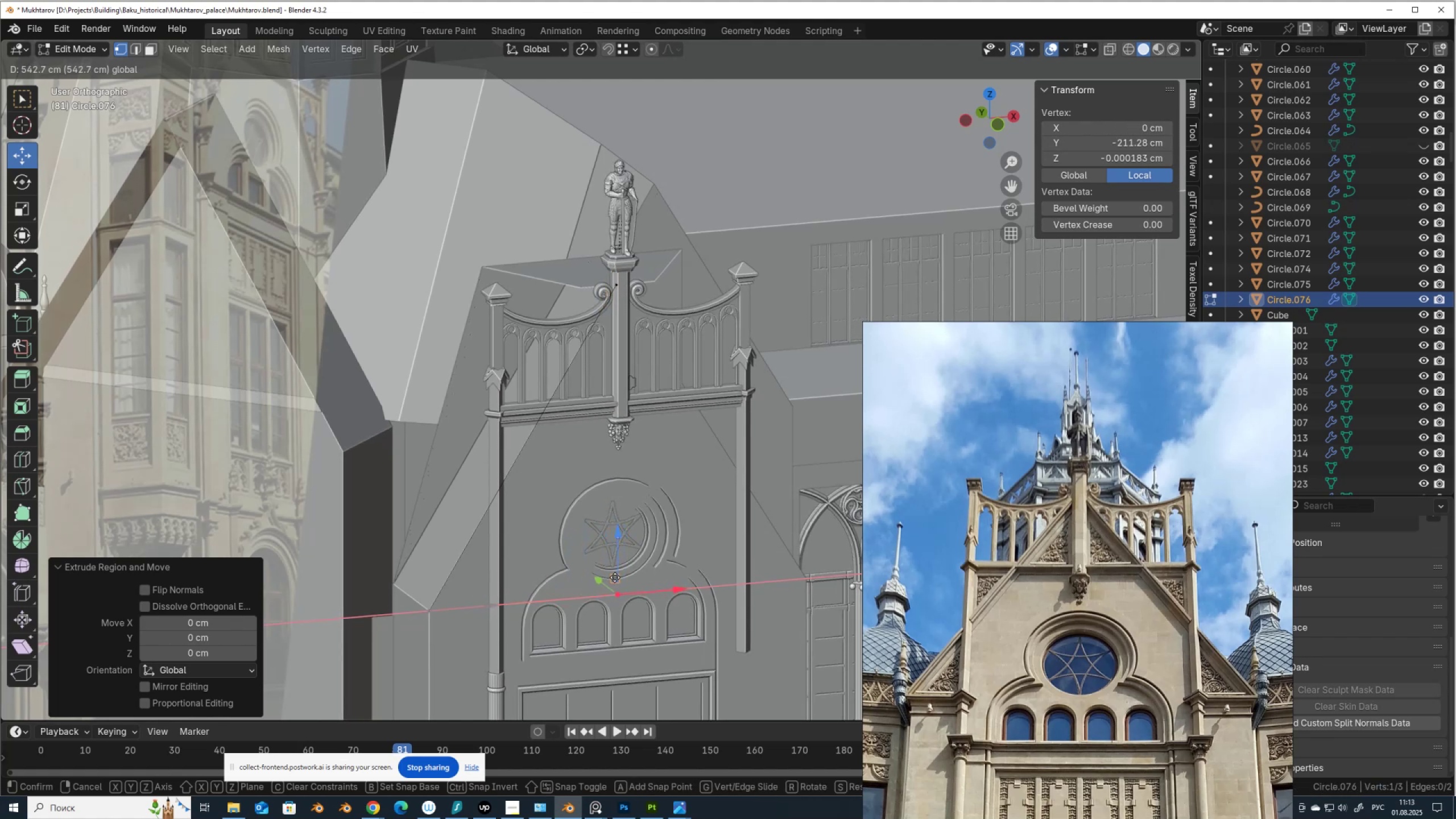 
hold_key(key=ControlLeft, duration=0.67)
 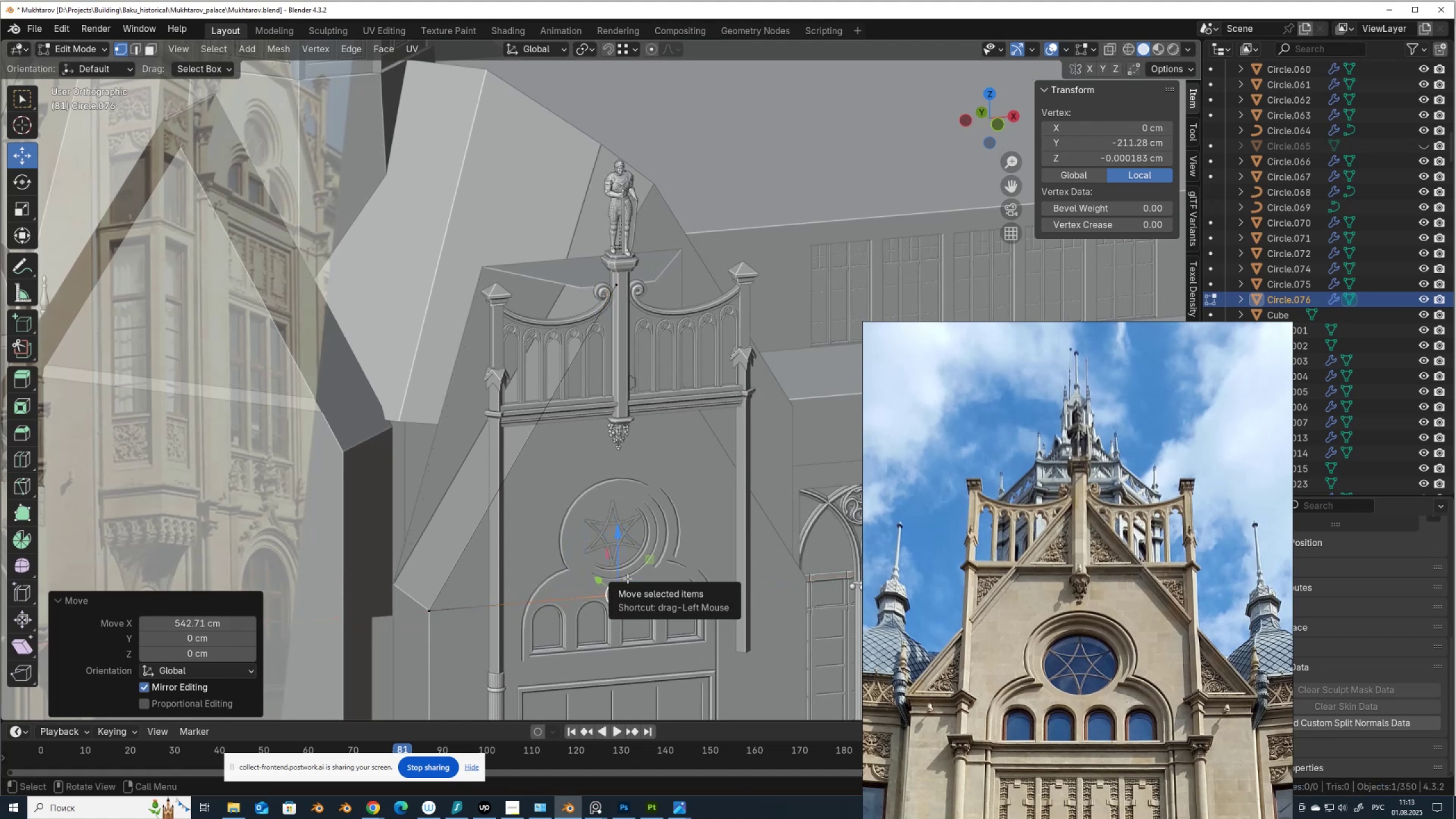 
key(Tab)
 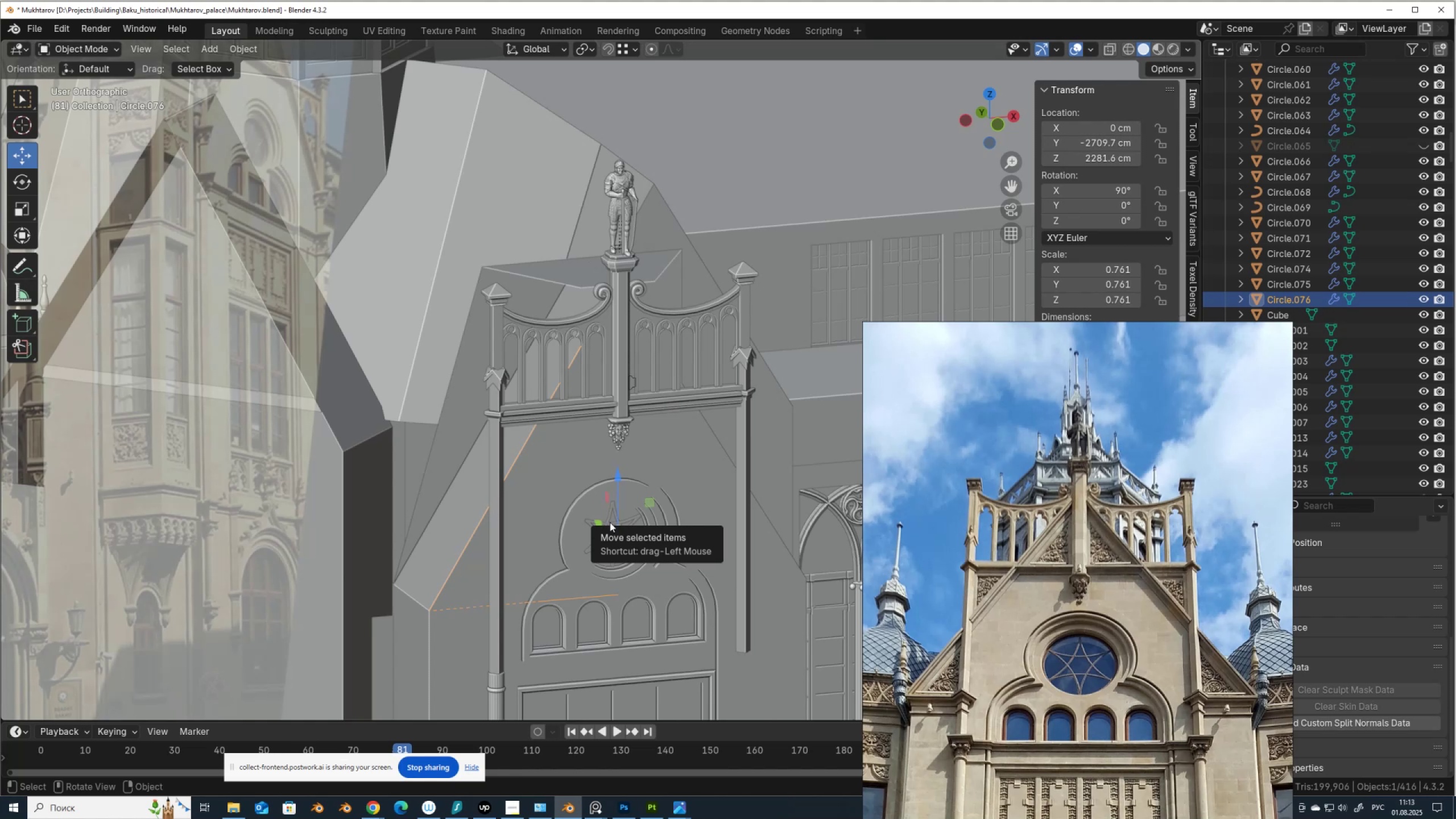 
wait(10.16)
 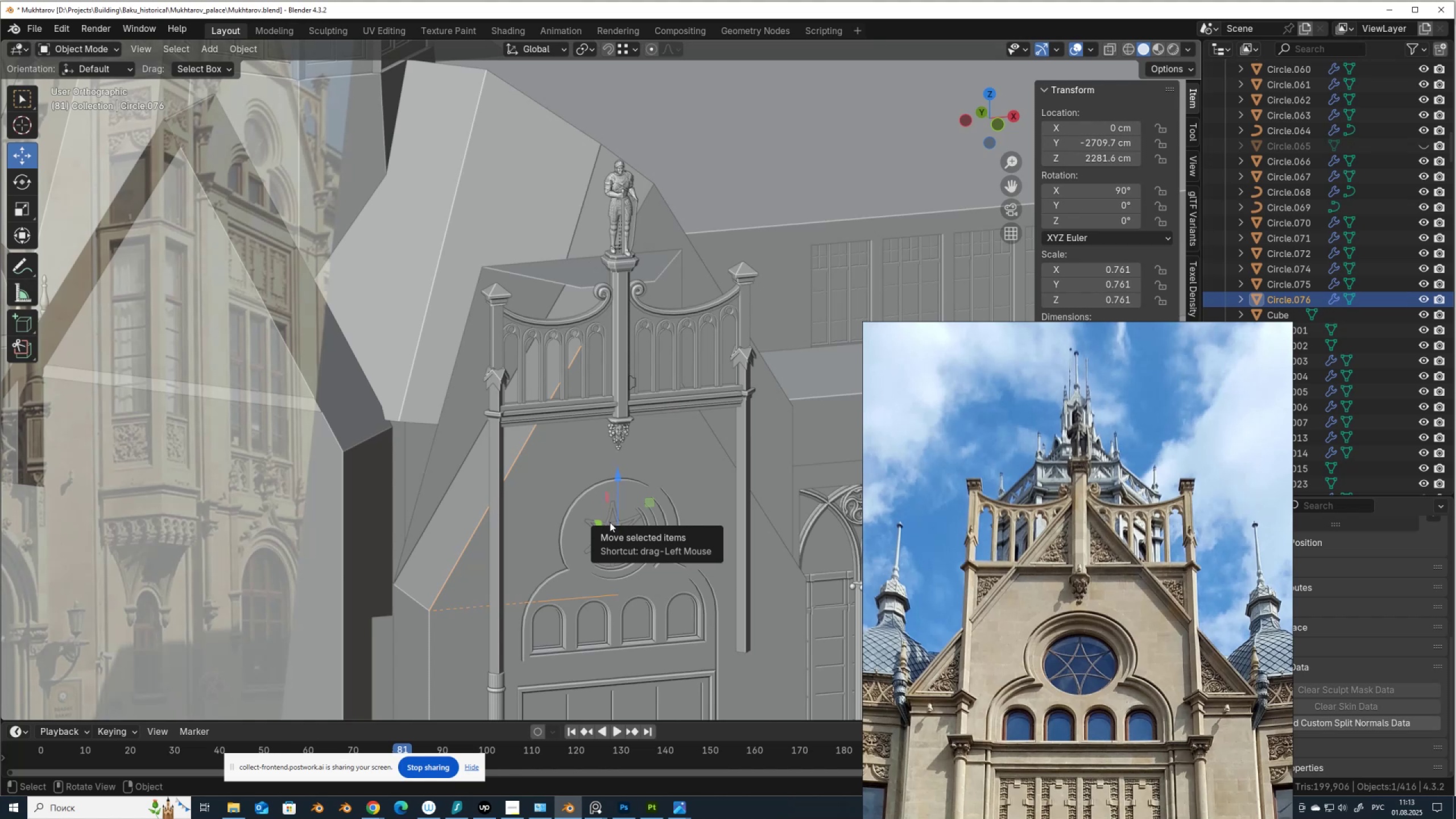 
right_click([610, 522])
 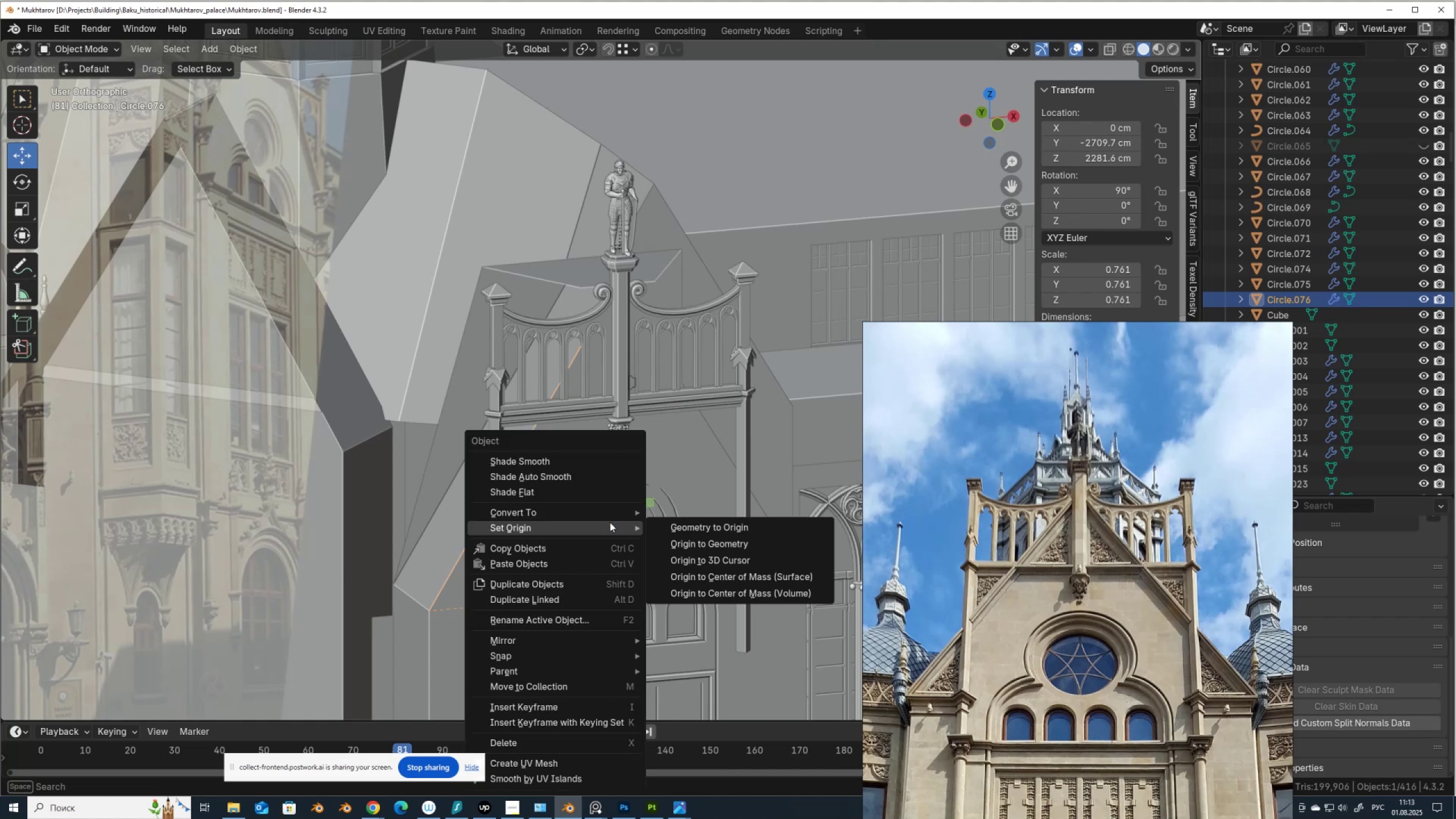 
mouse_move([626, 514])
 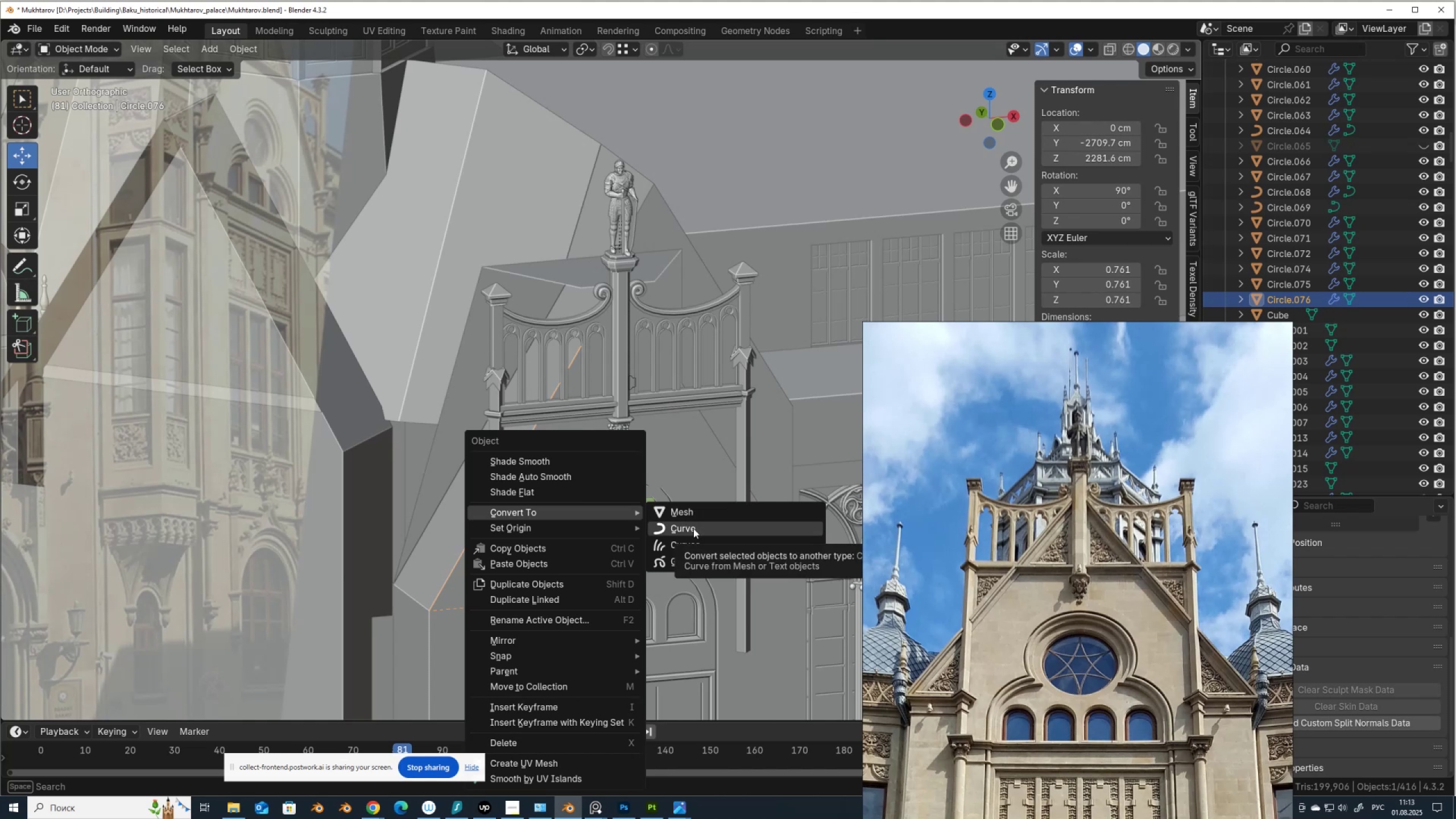 
left_click([693, 528])
 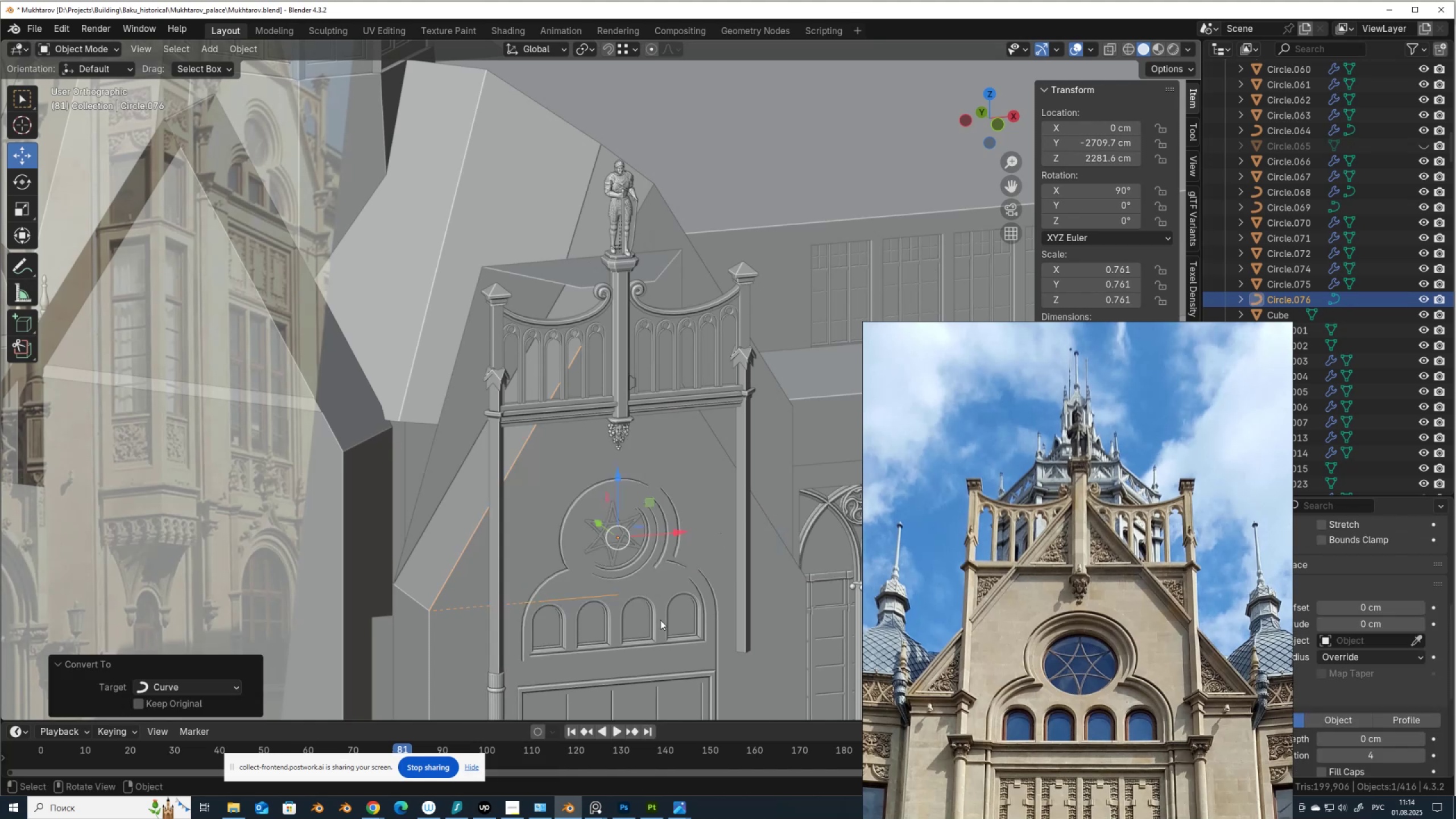 
scroll: coordinate [1092, 606], scroll_direction: up, amount: 4.0
 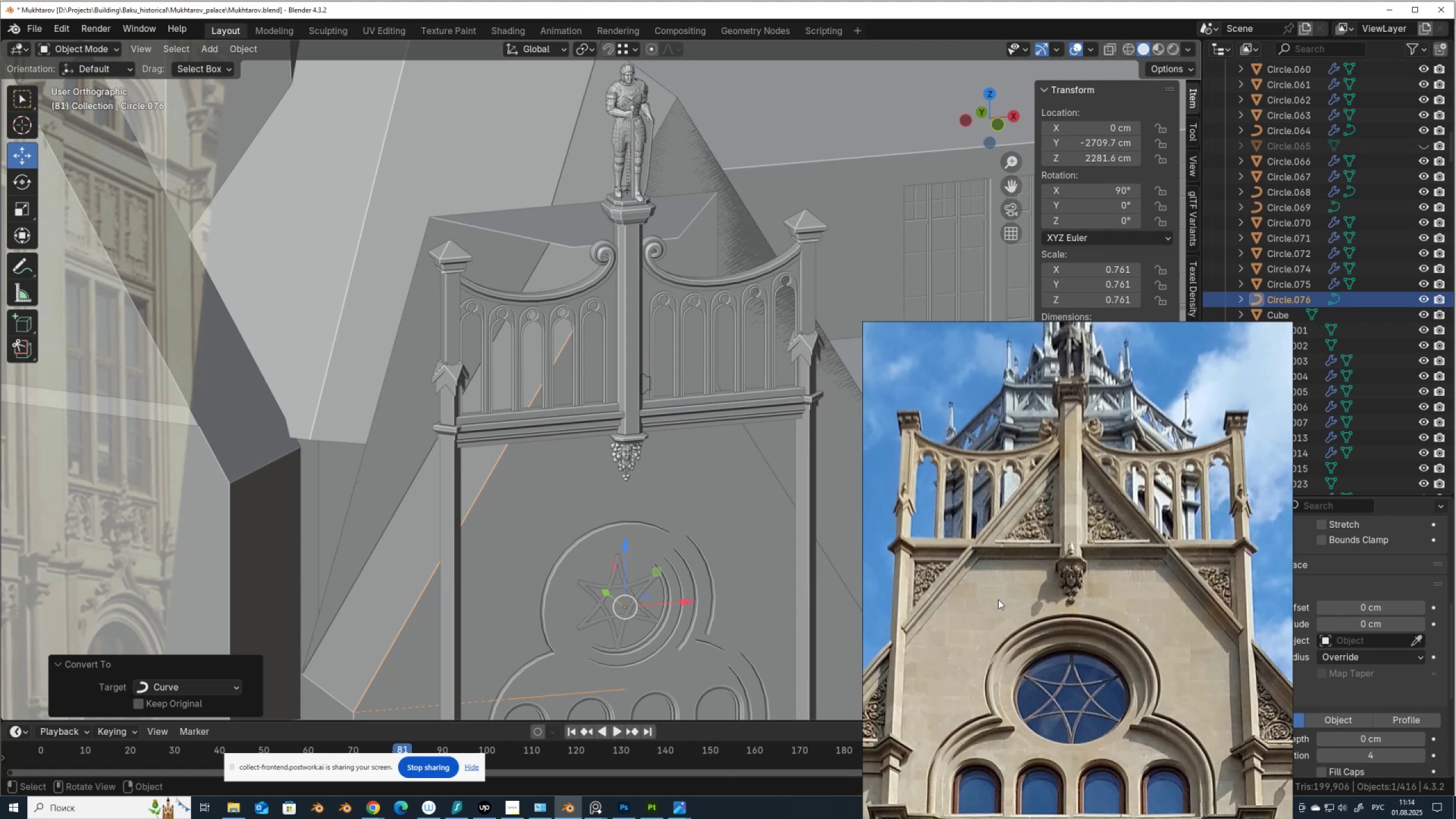 
wait(11.66)
 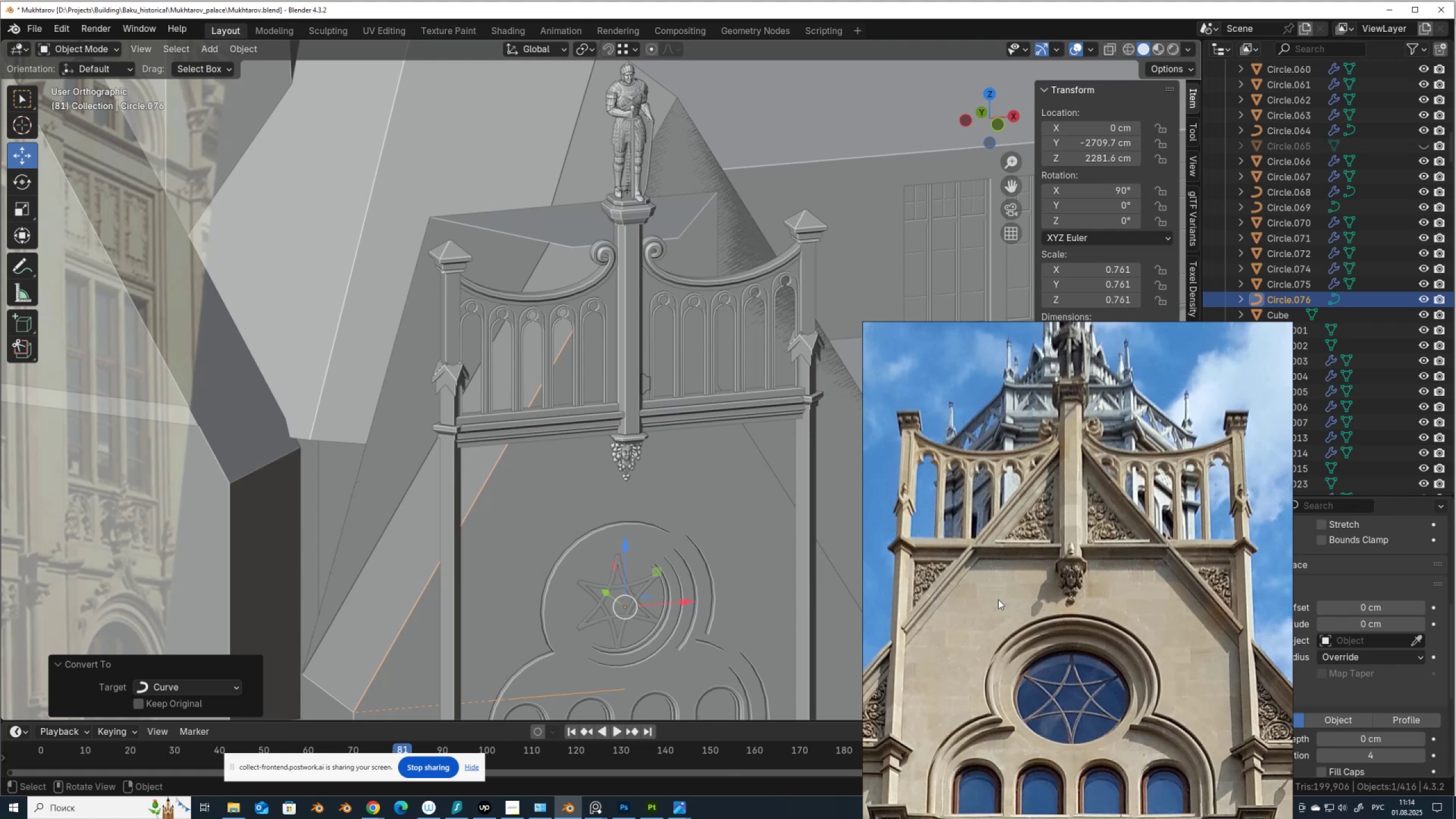 
key(Control+Z)
 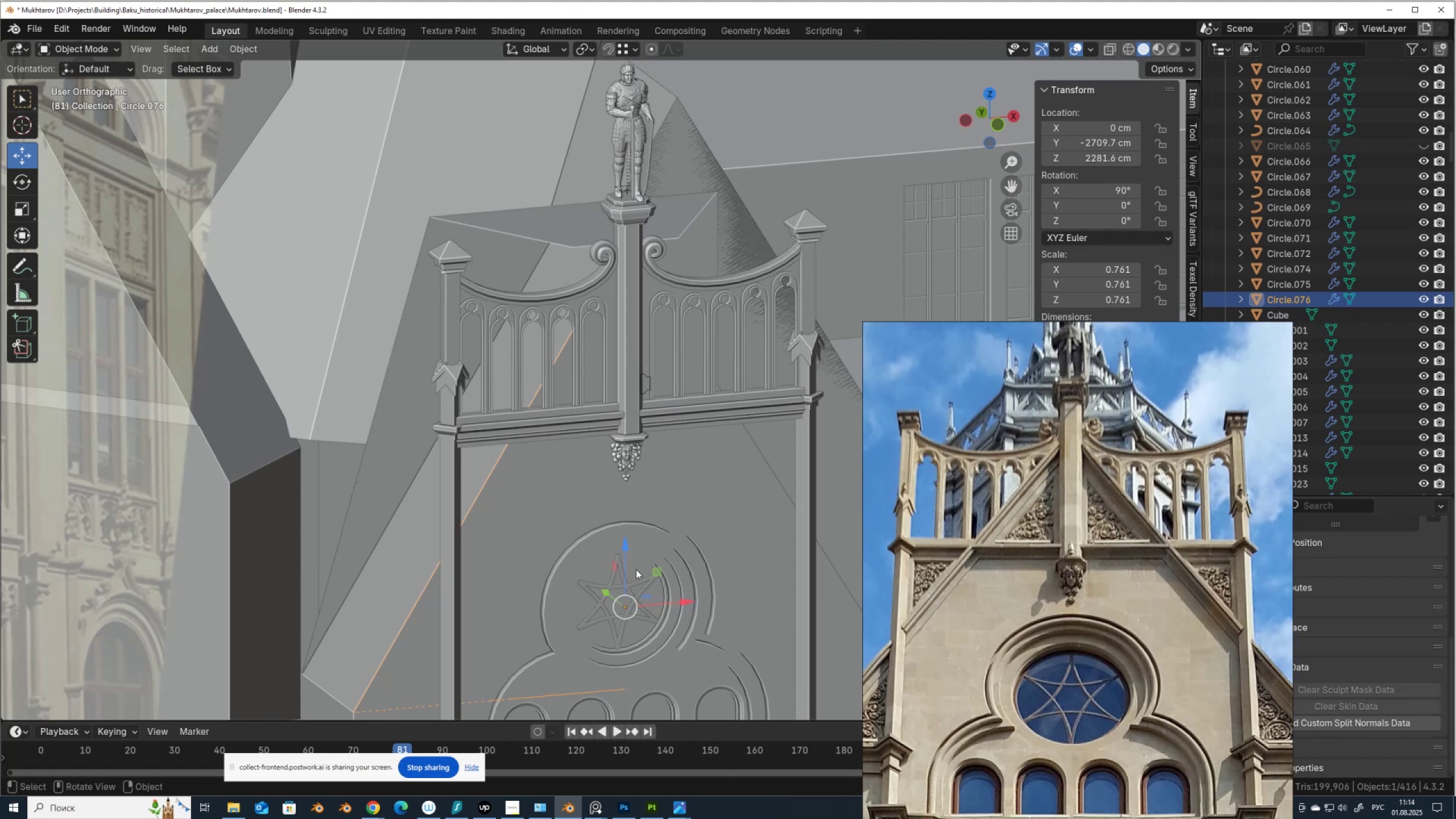 
key(Control+Z)
 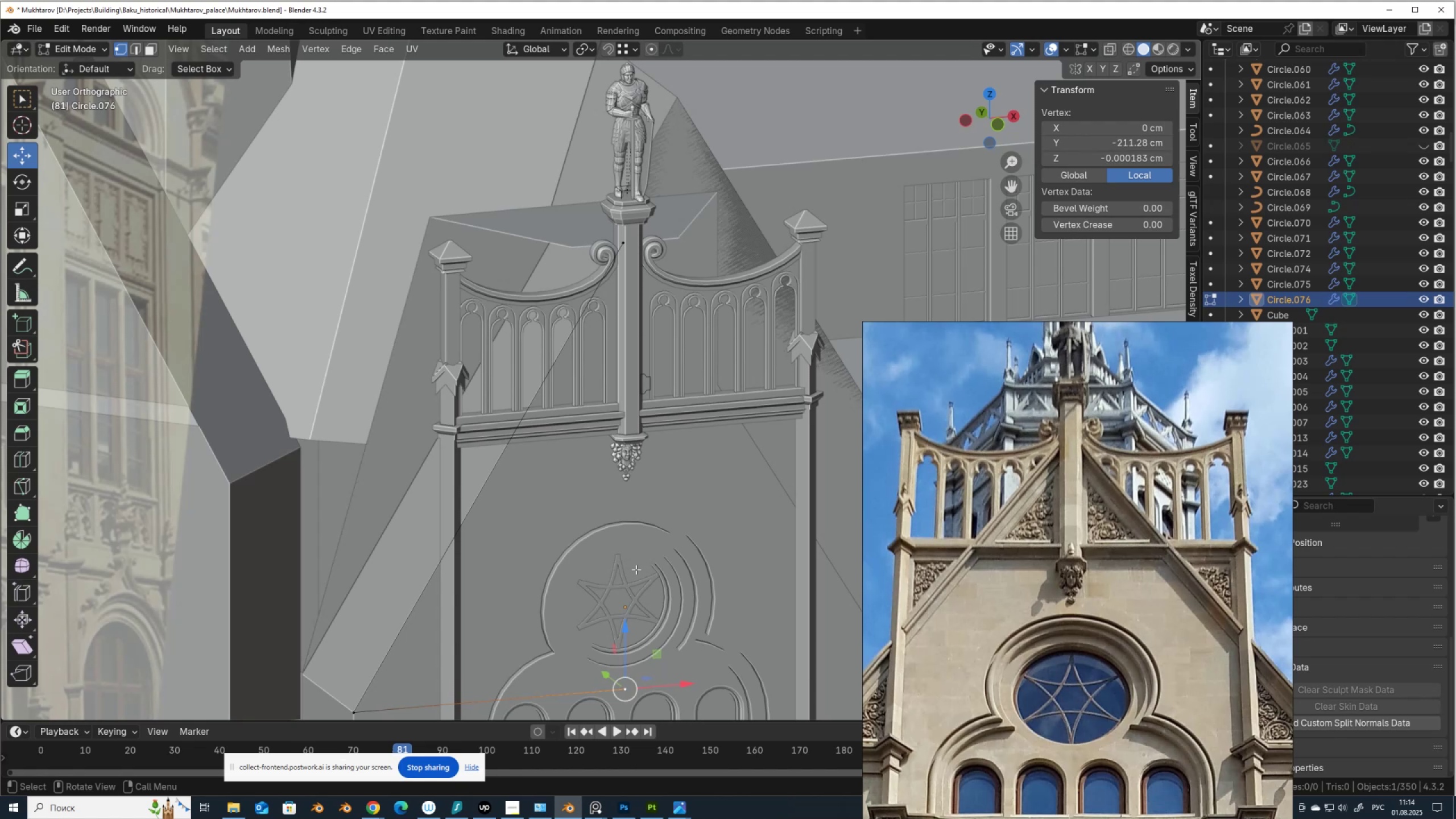 
wait(5.35)
 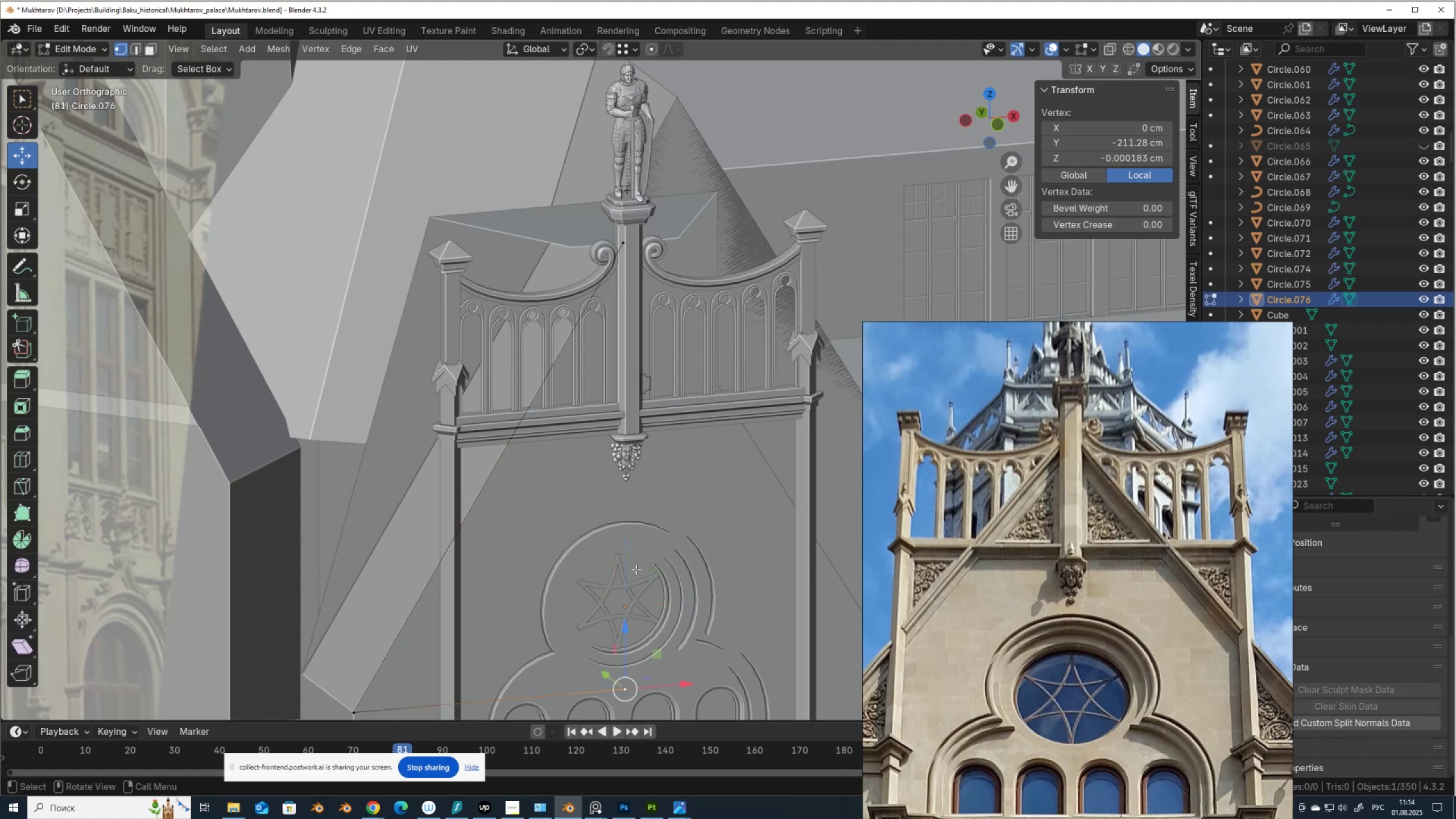 
key(X)
 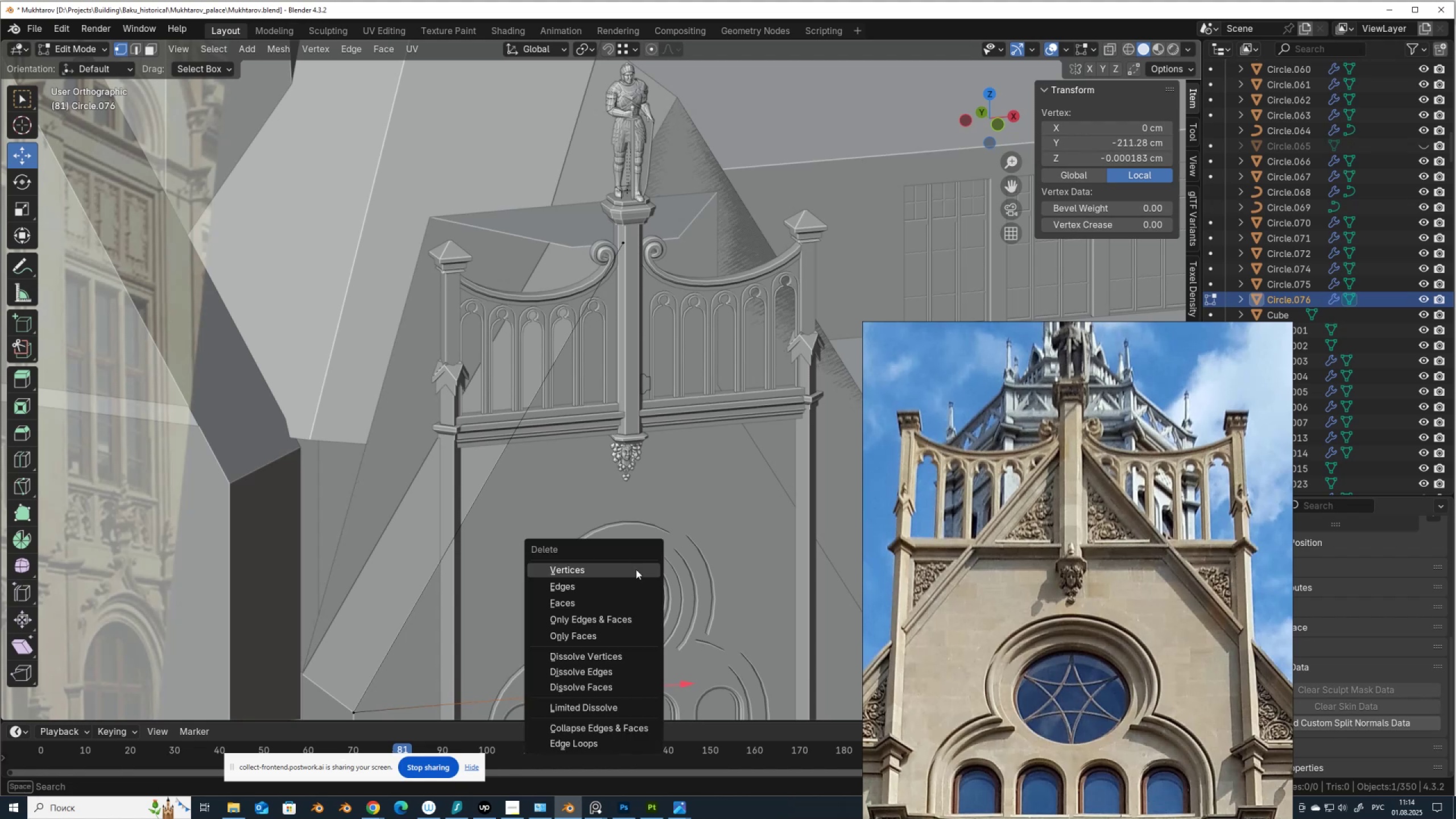 
left_click([636, 569])
 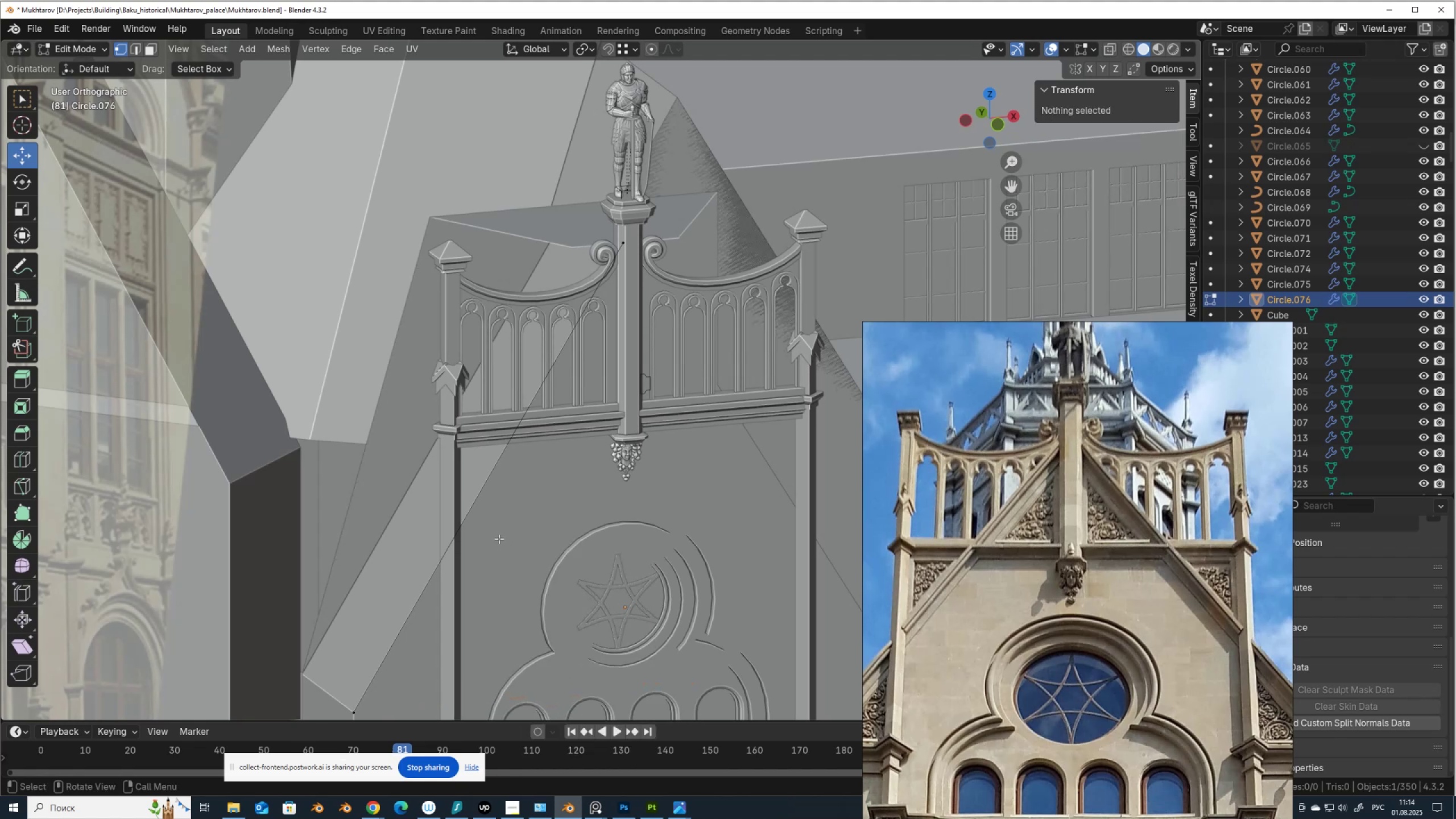 
type(aey)
 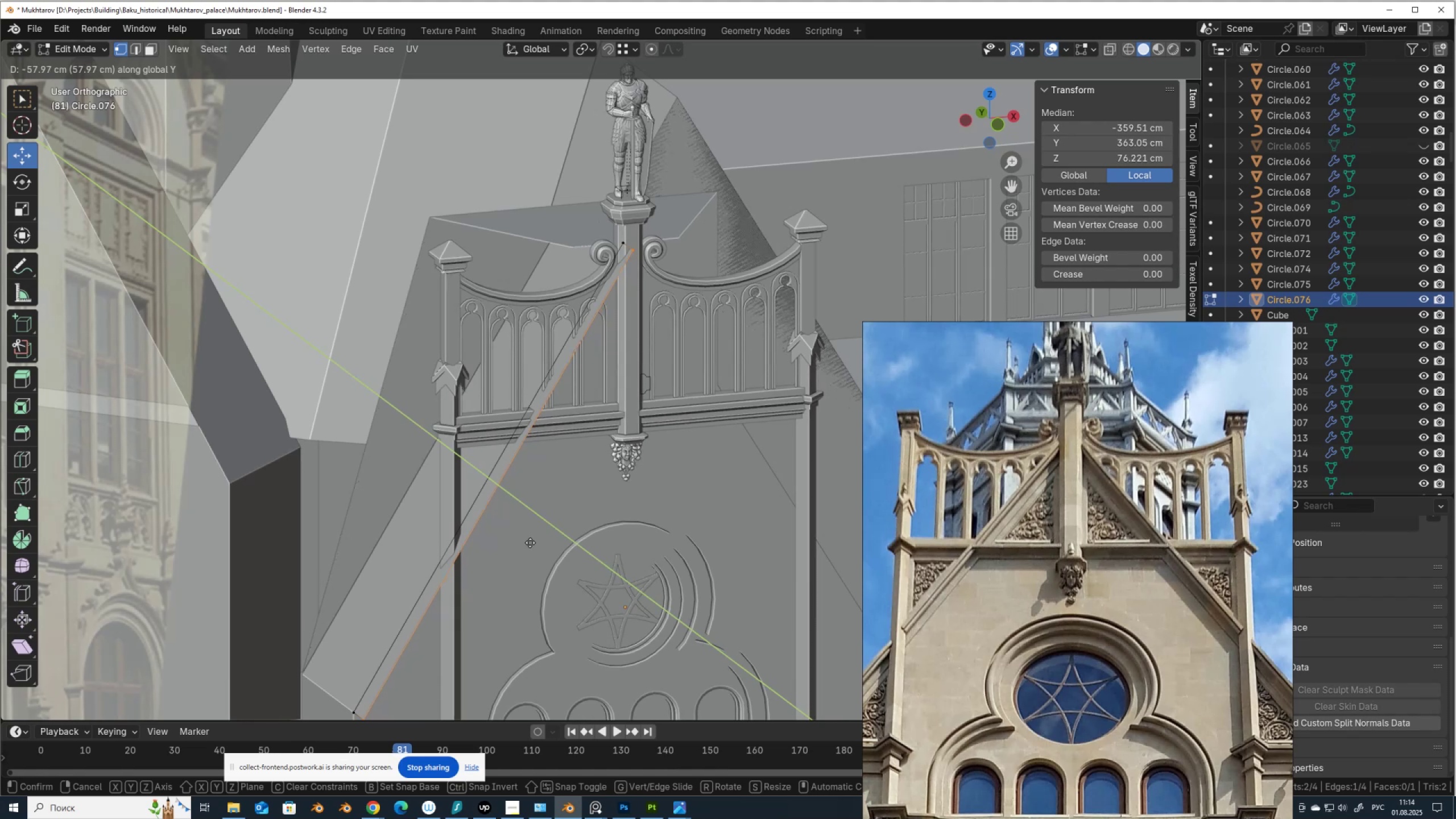 
wait(10.85)
 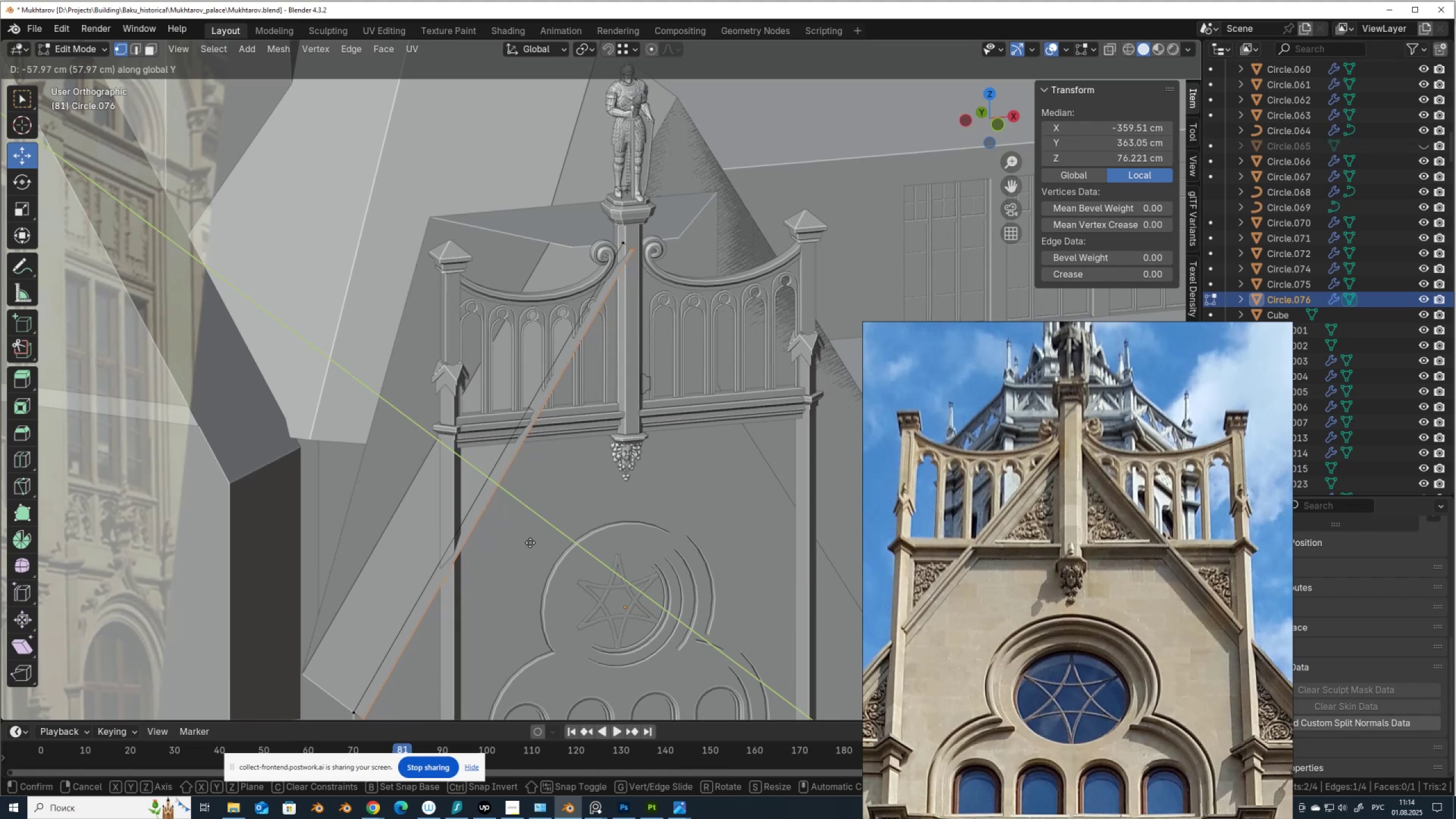 
left_click([527, 540])
 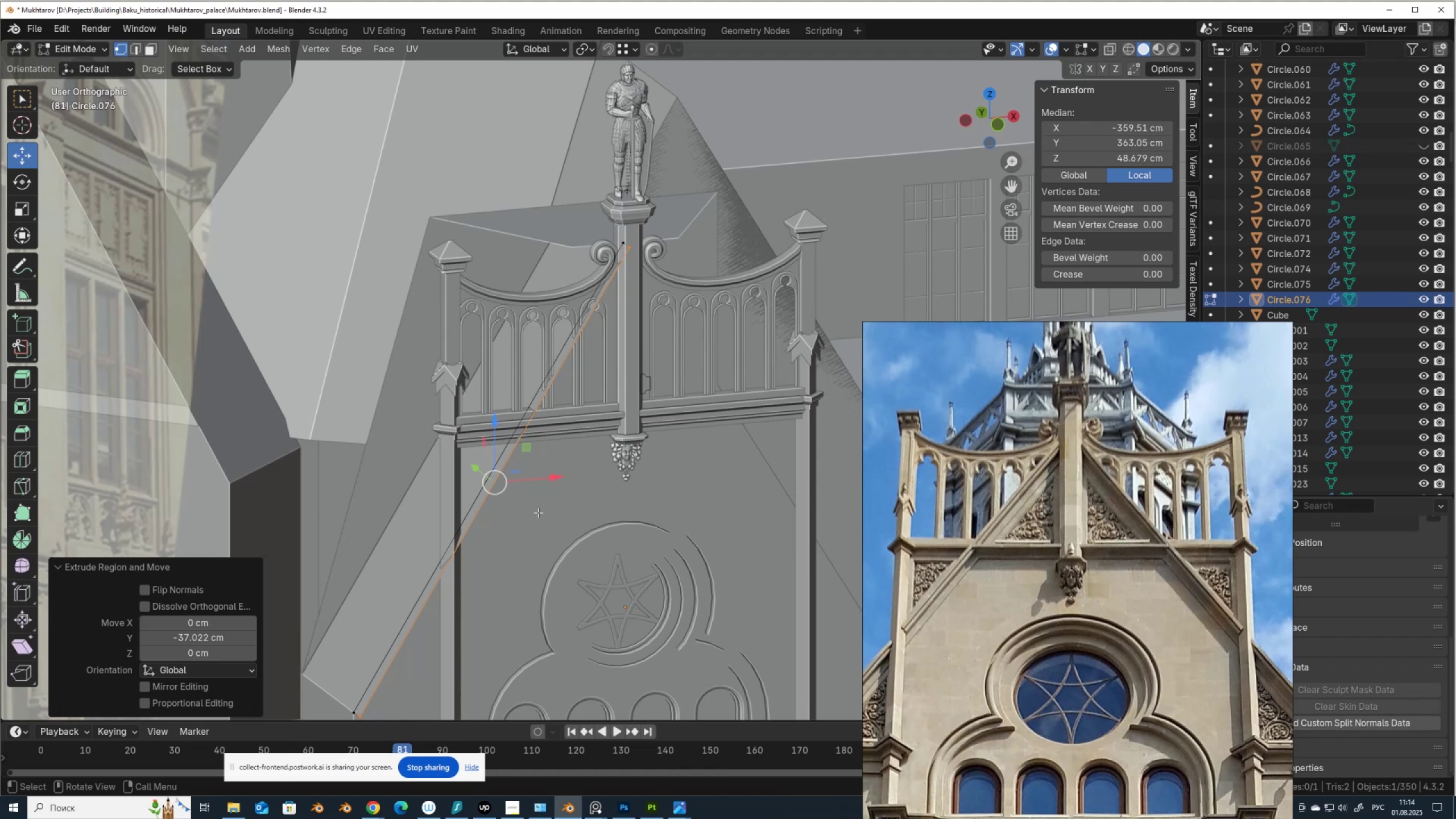 
type(a3)
 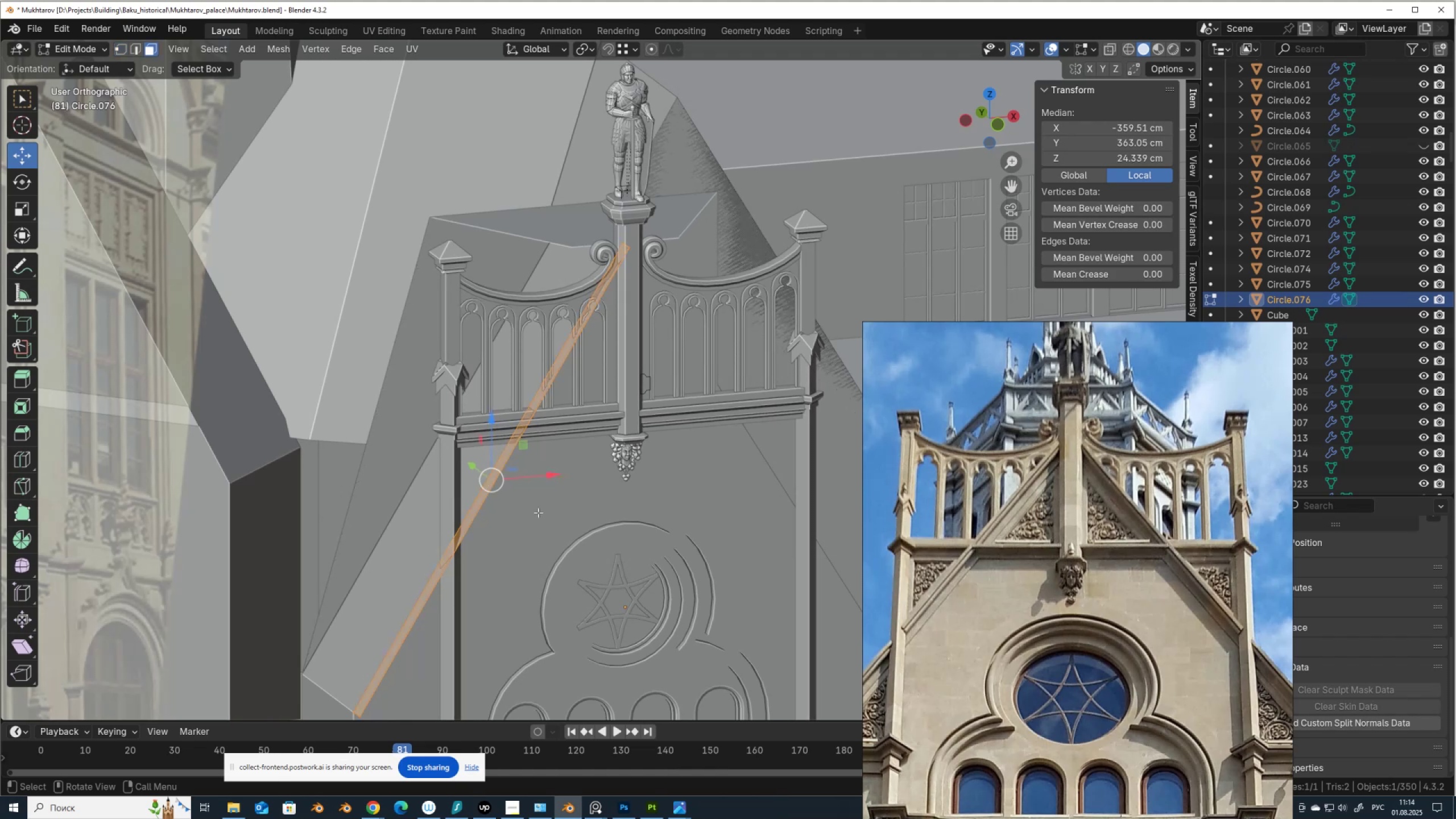 
right_click([538, 512])
 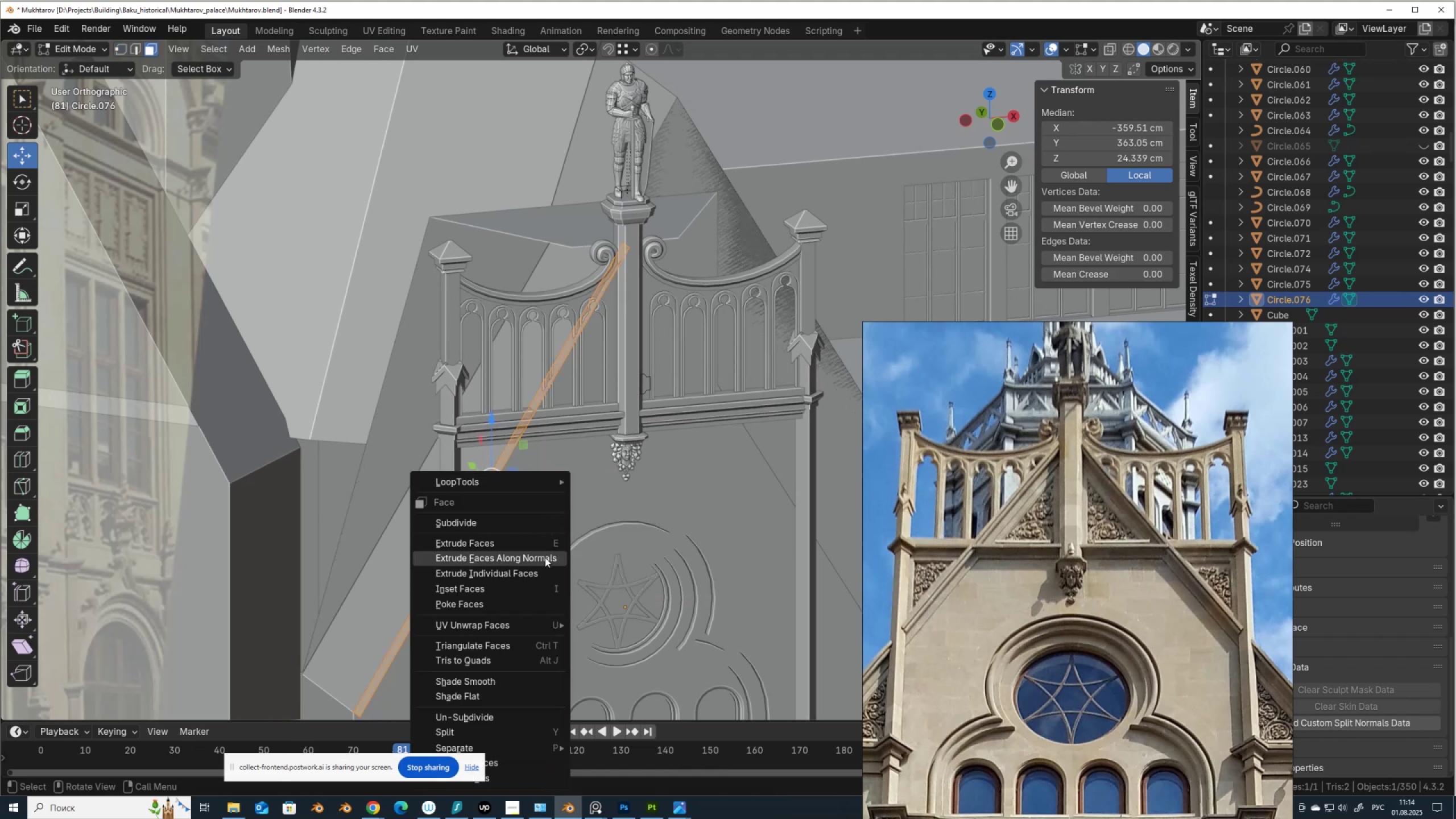 
left_click([545, 557])
 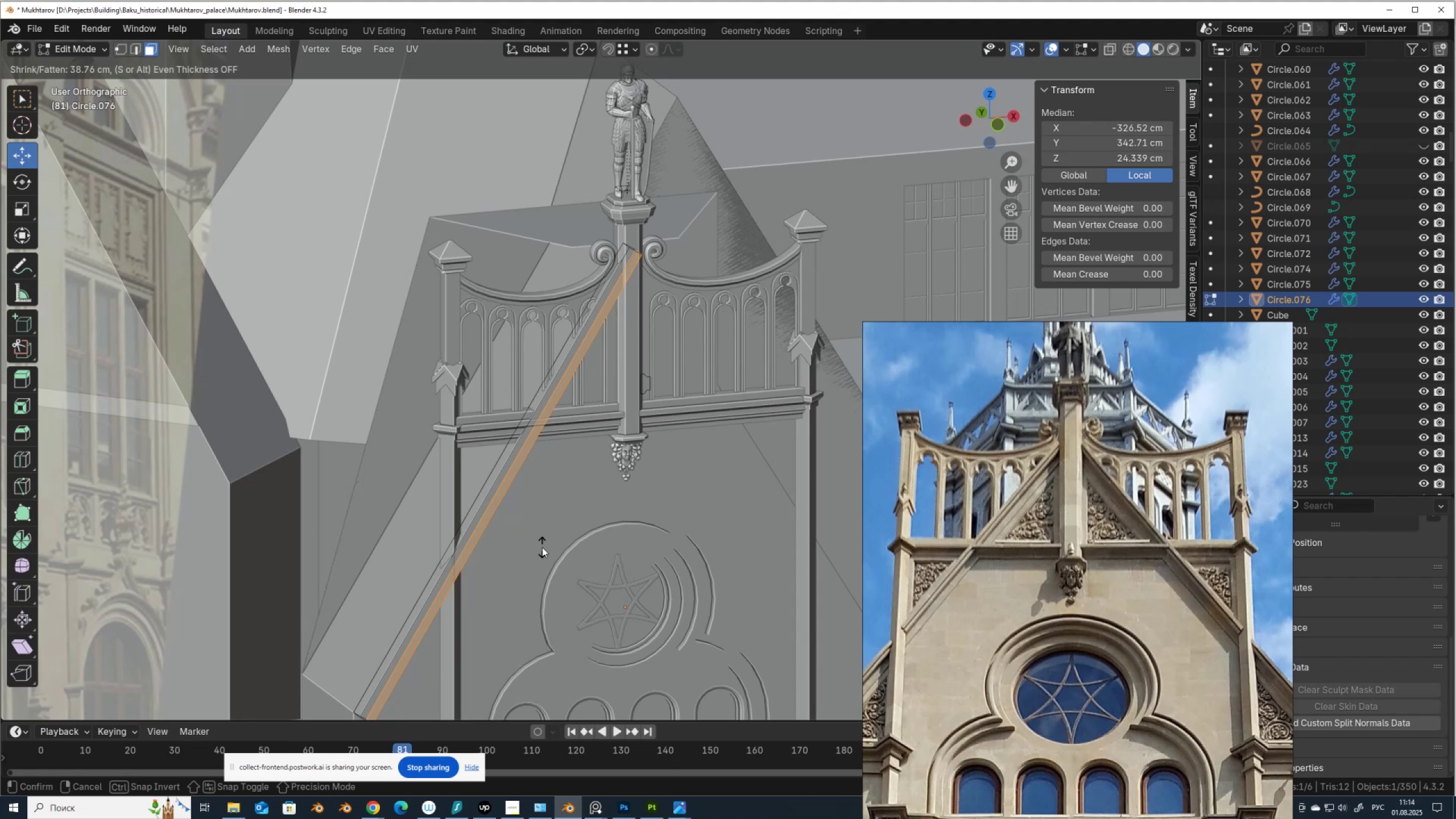 
wait(13.51)
 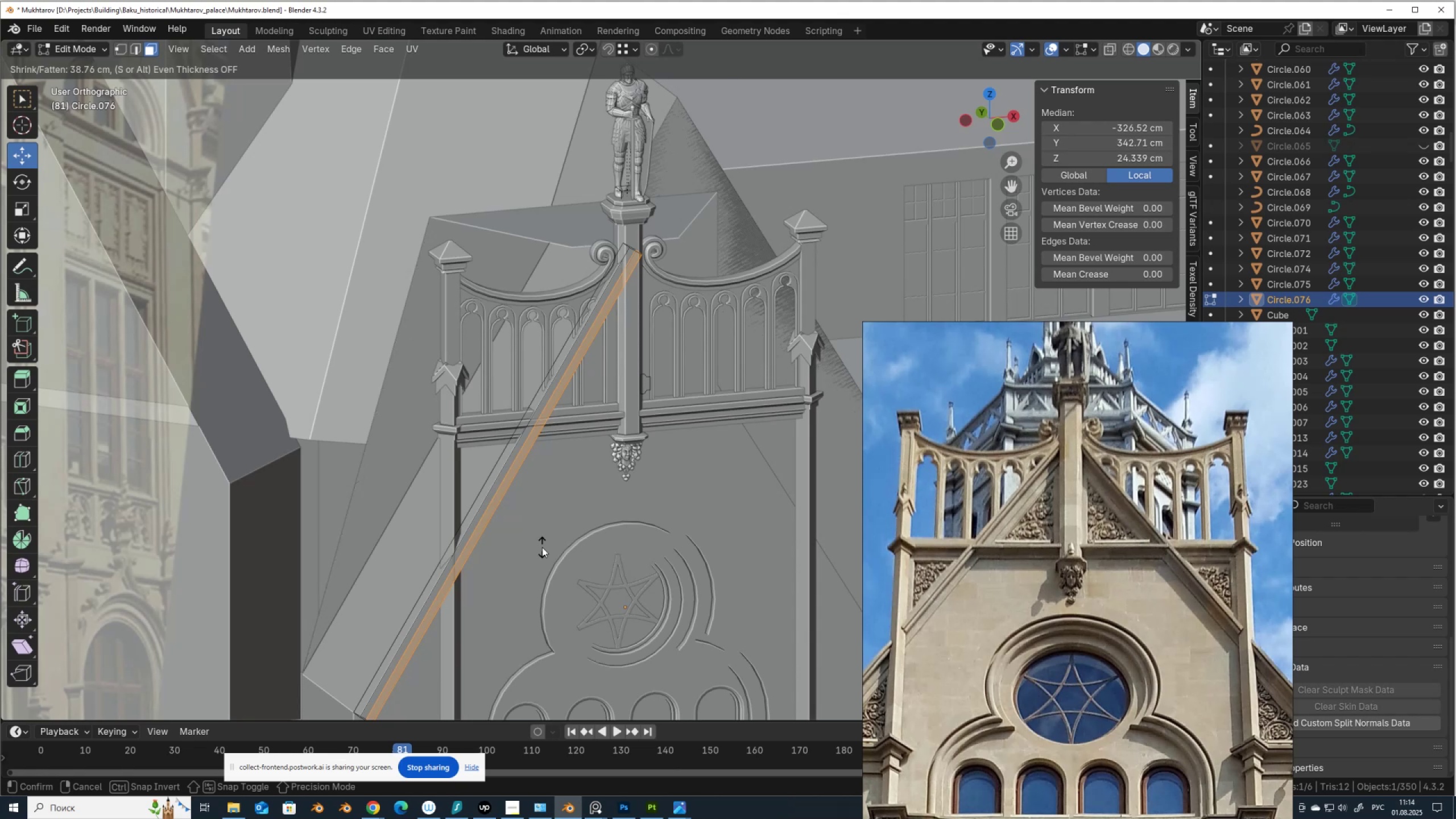 
left_click([548, 550])
 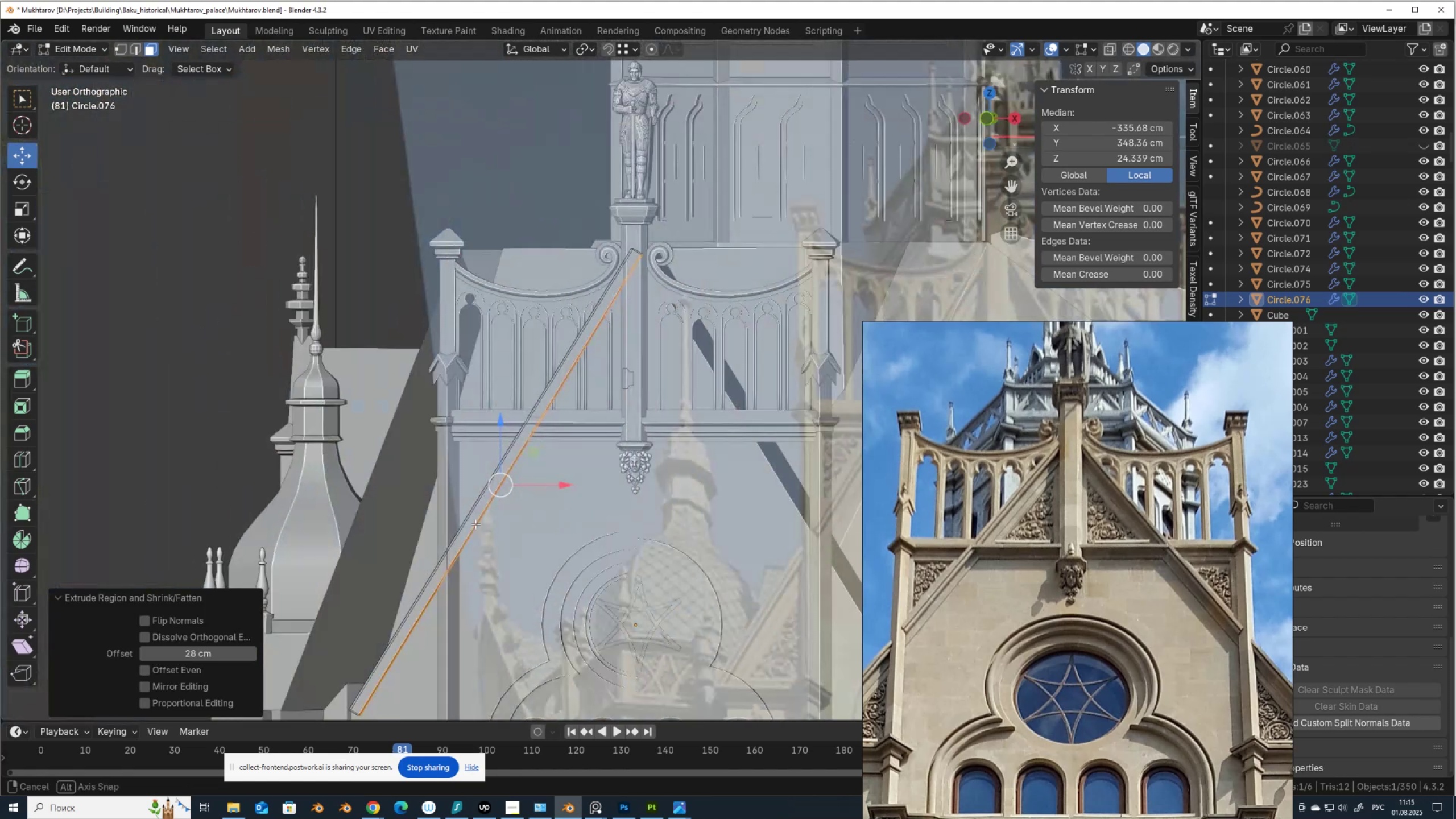 
wait(7.04)
 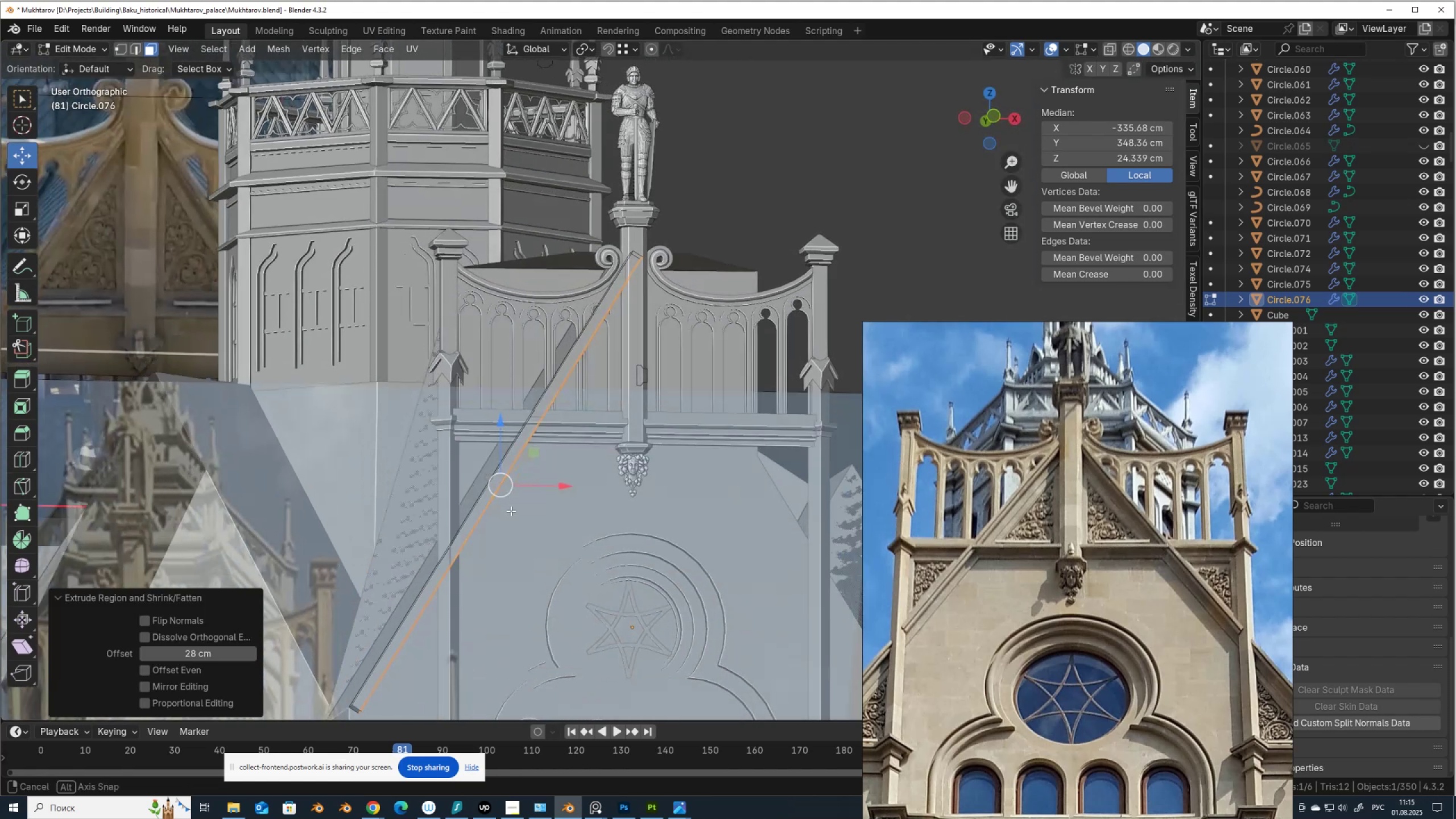 
key(Control+R)
 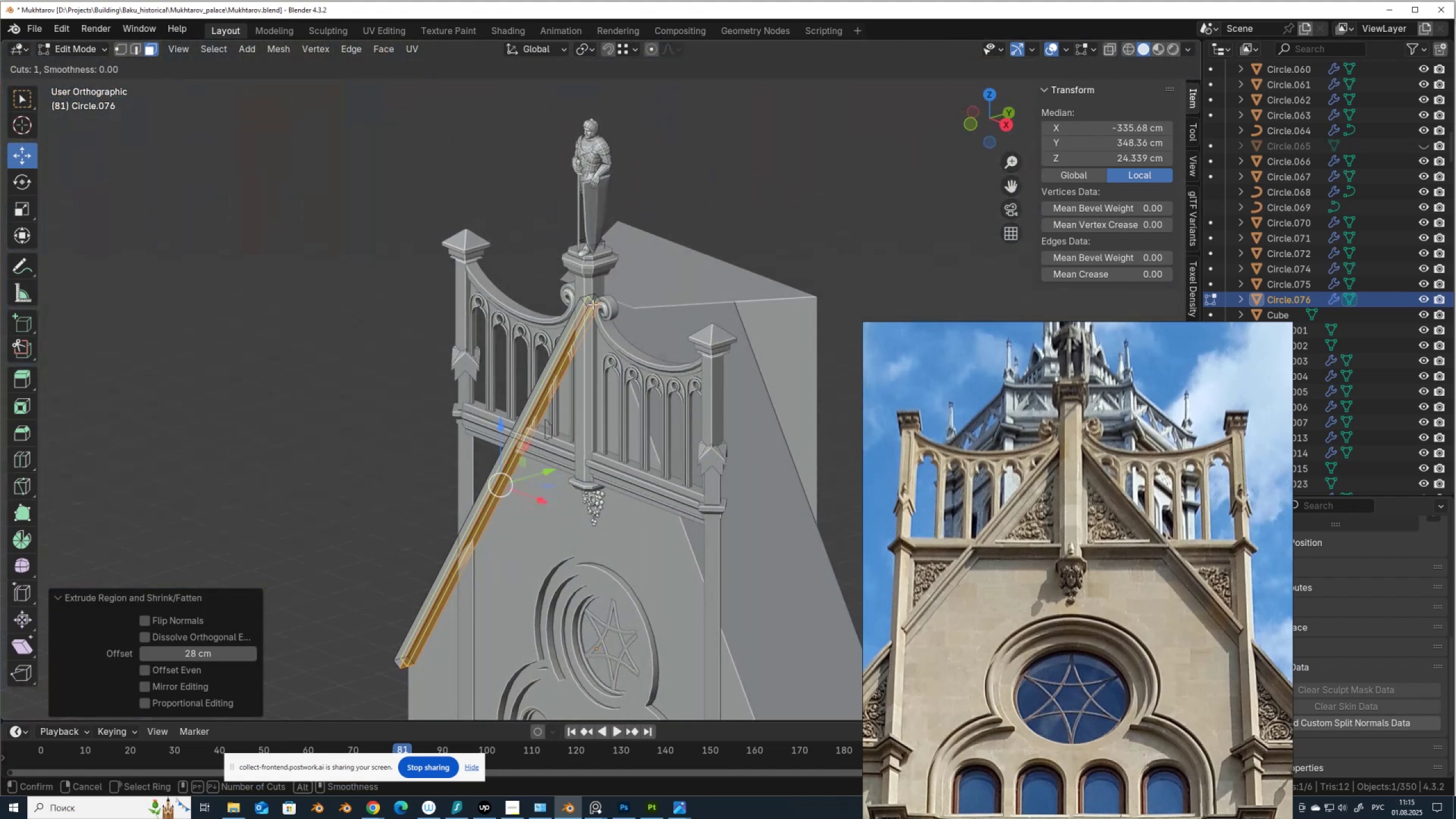 
left_click([593, 304])
 